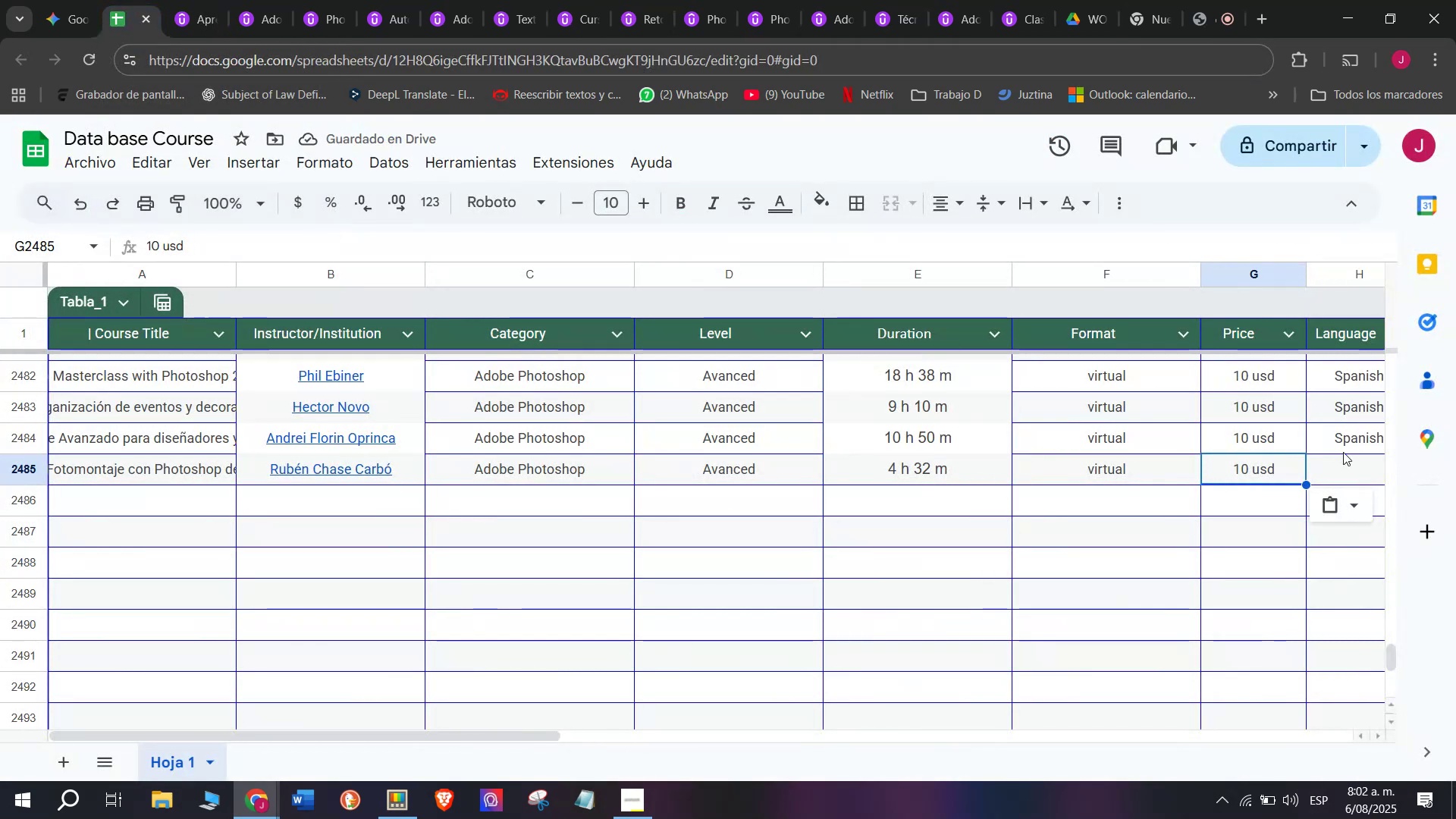 
key(Control+ControlLeft)
 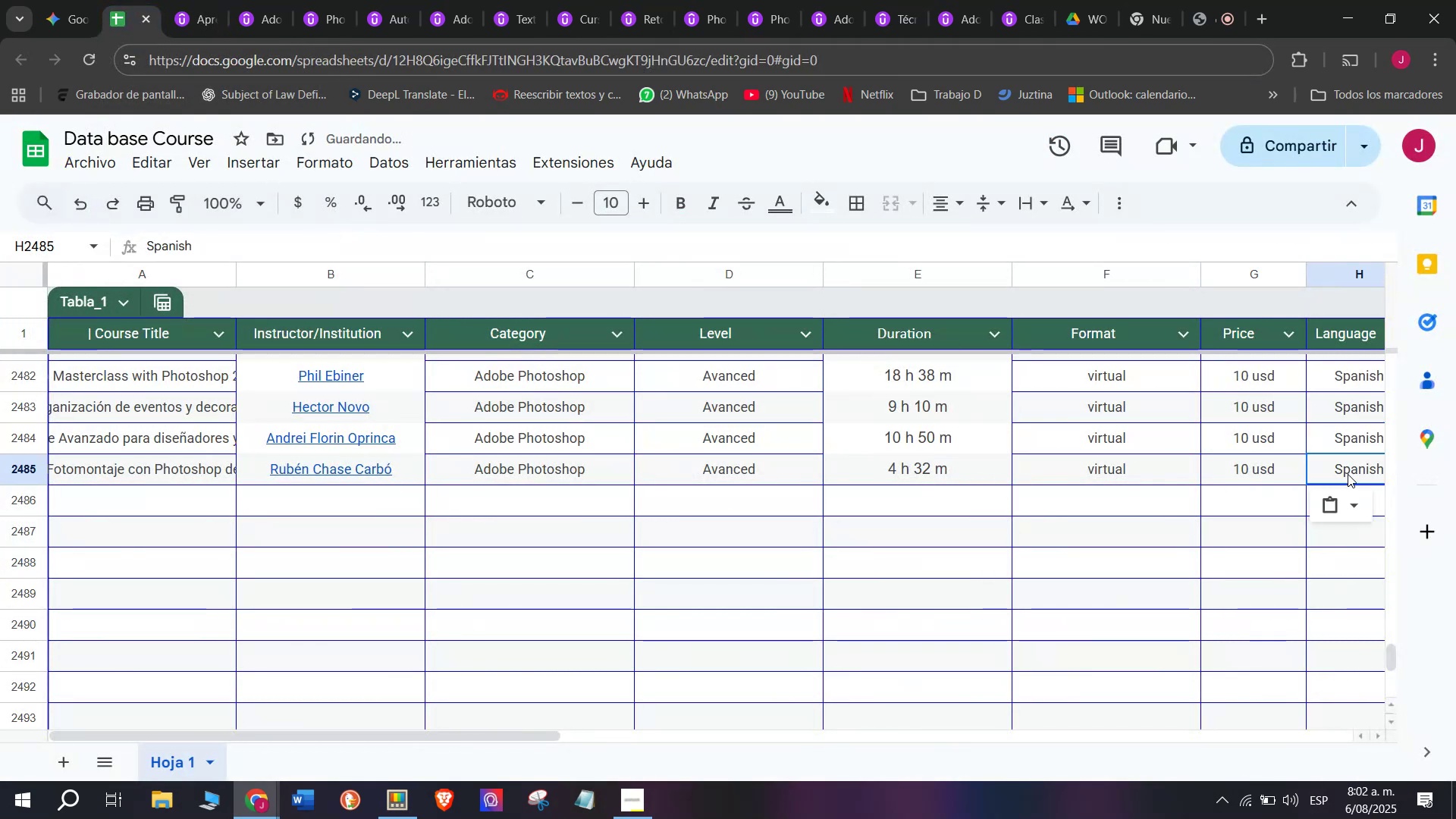 
key(Break)
 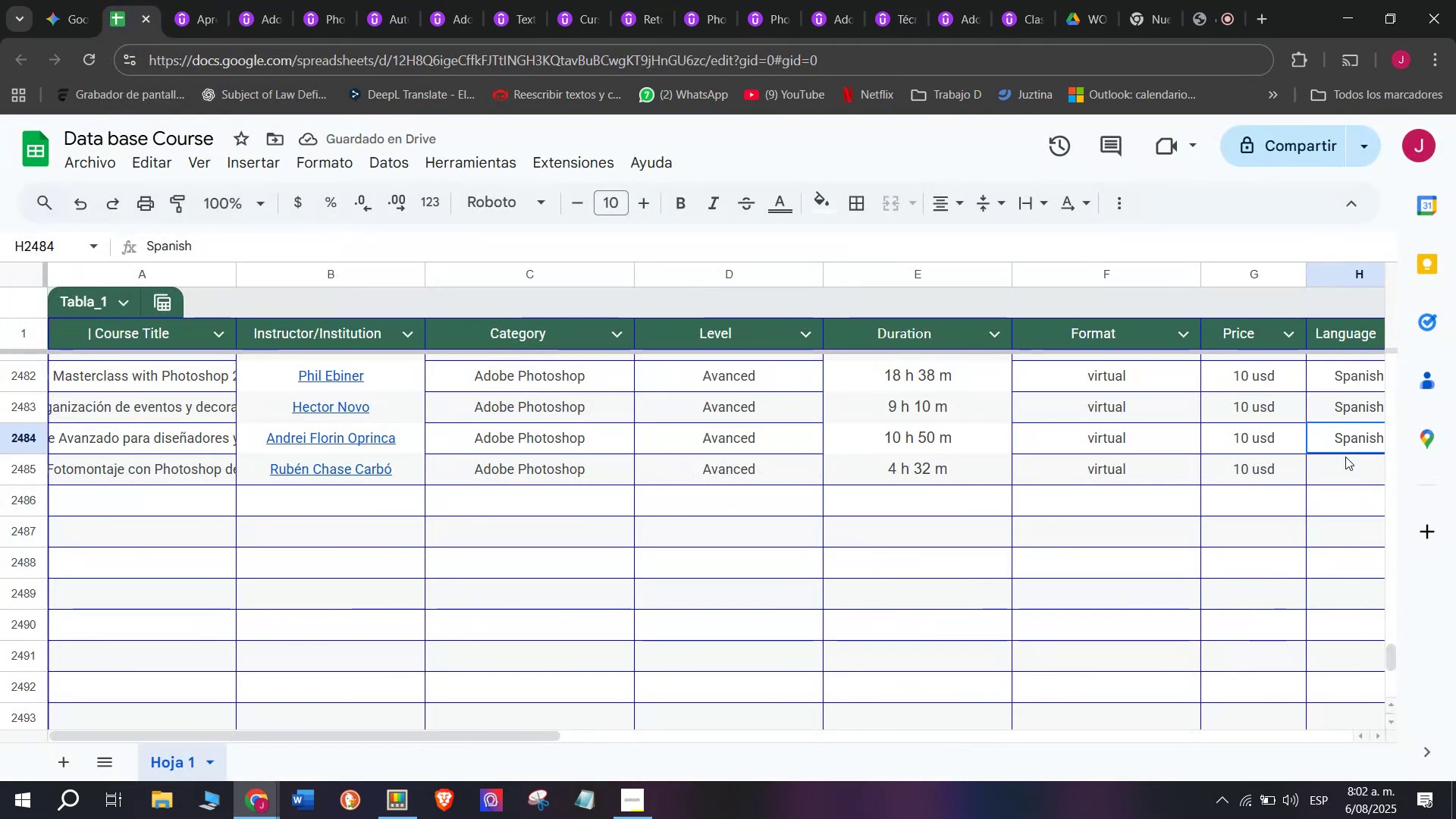 
key(Control+C)
 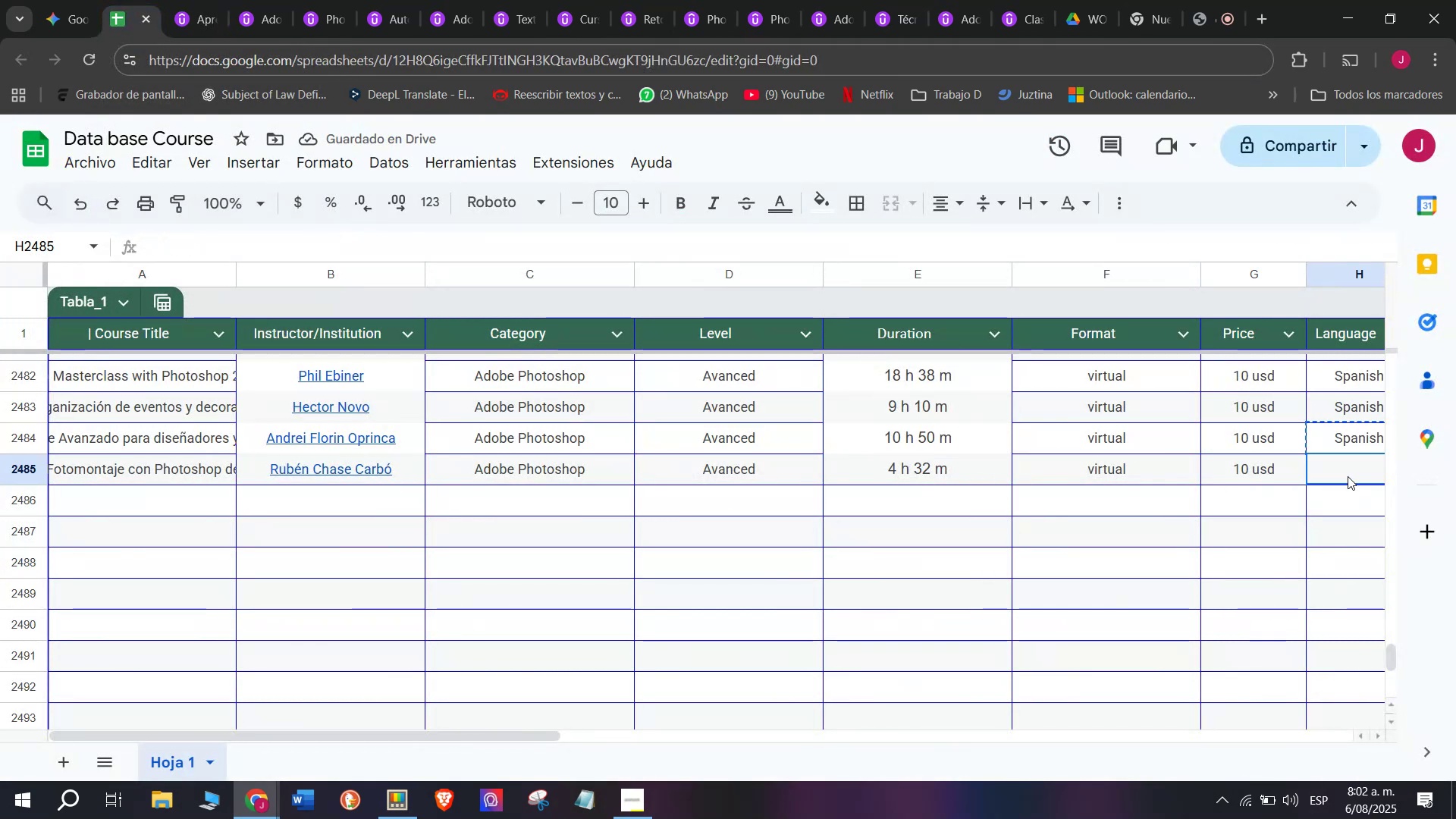 
key(Control+ControlLeft)
 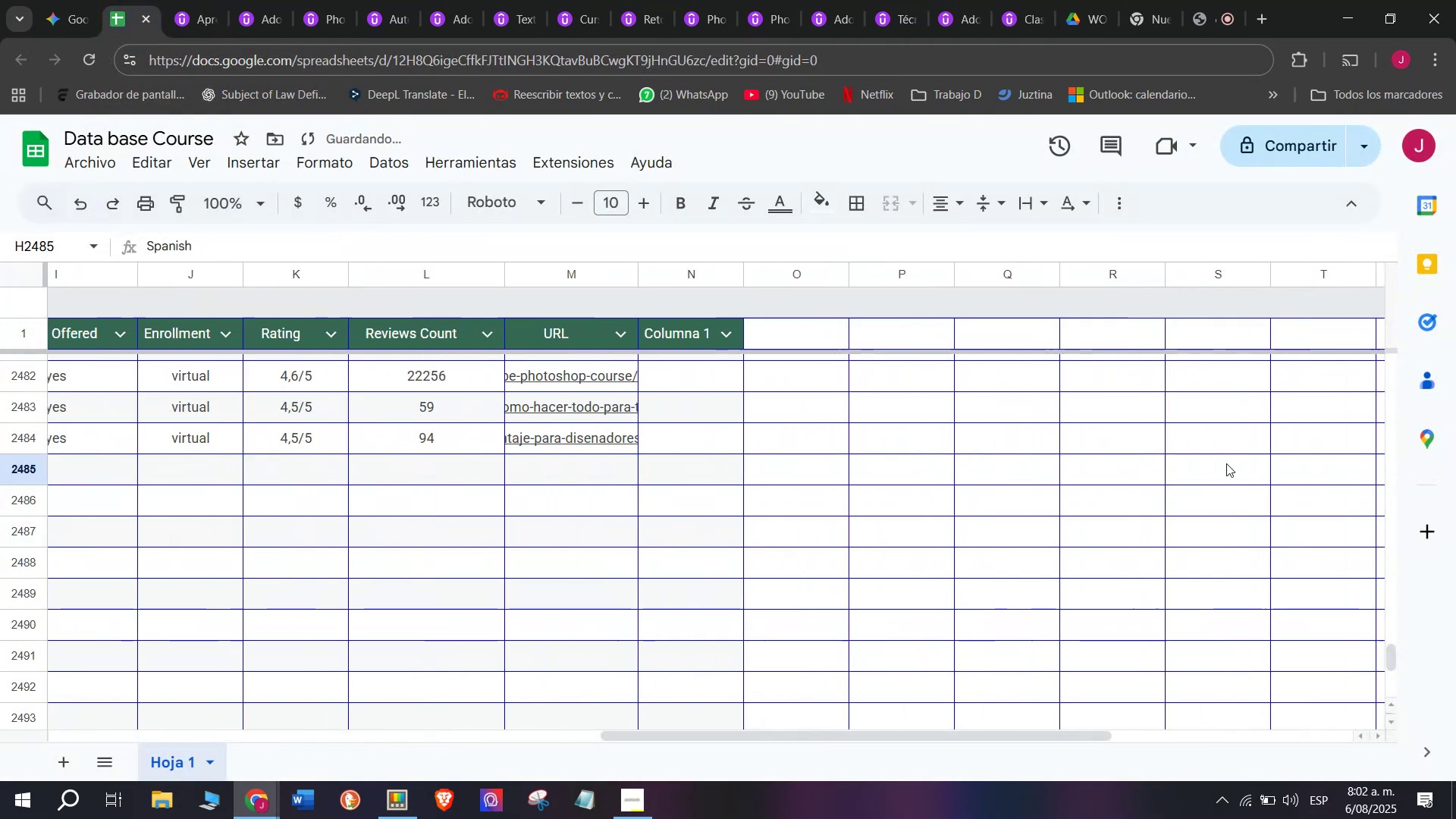 
key(Z)
 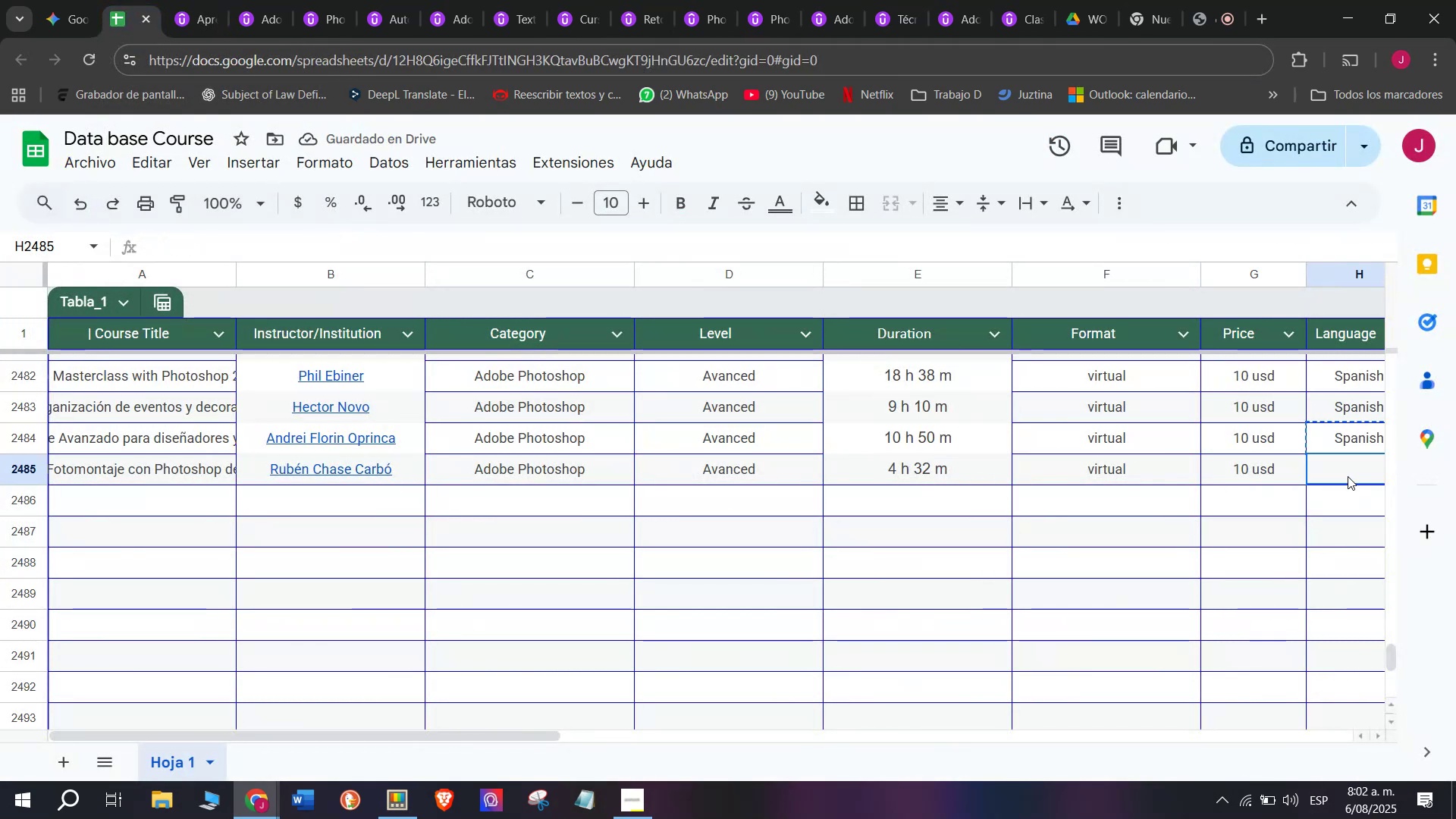 
key(Control+V)
 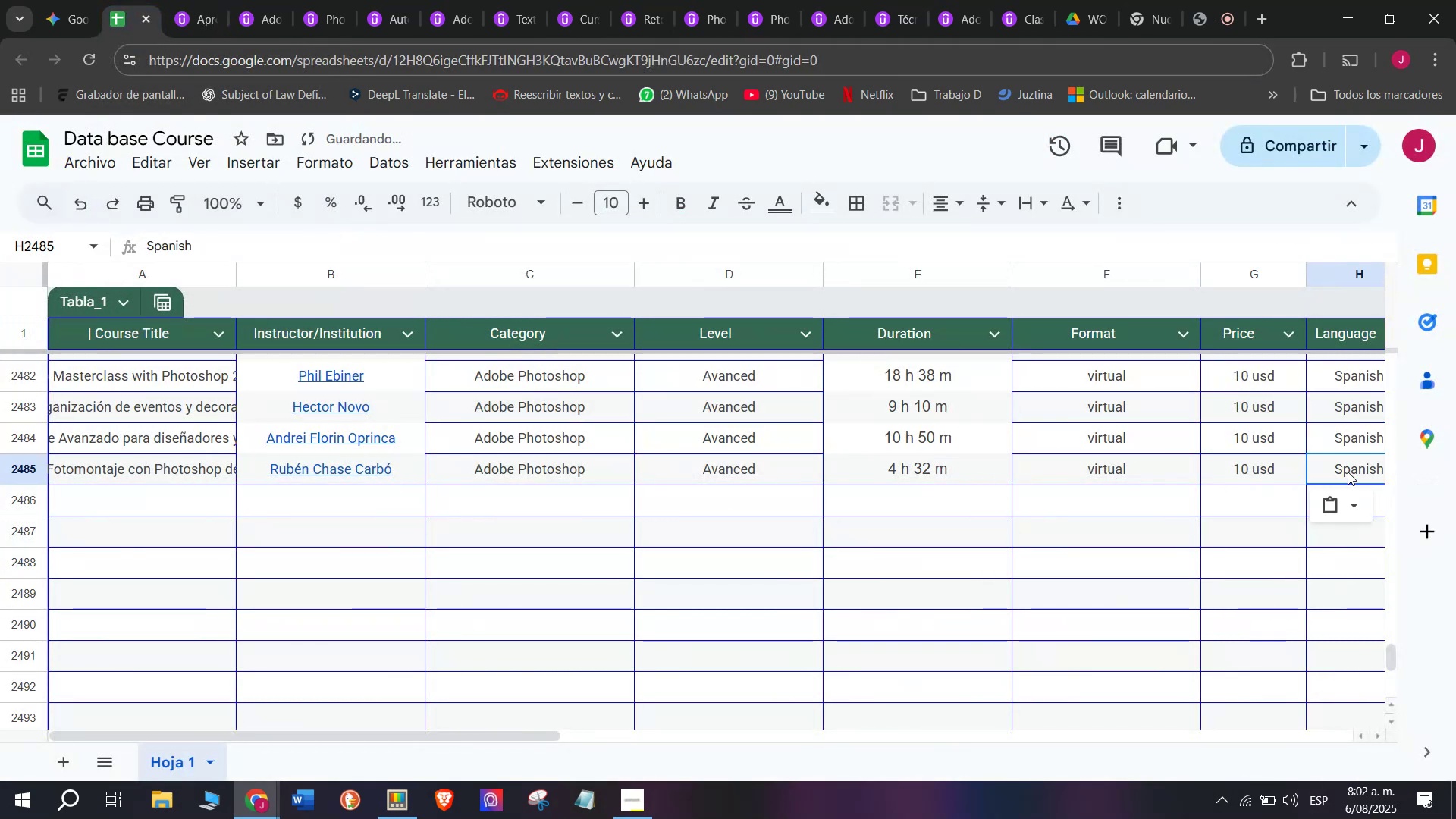 
scroll: coordinate [236, 493], scroll_direction: down, amount: 3.0
 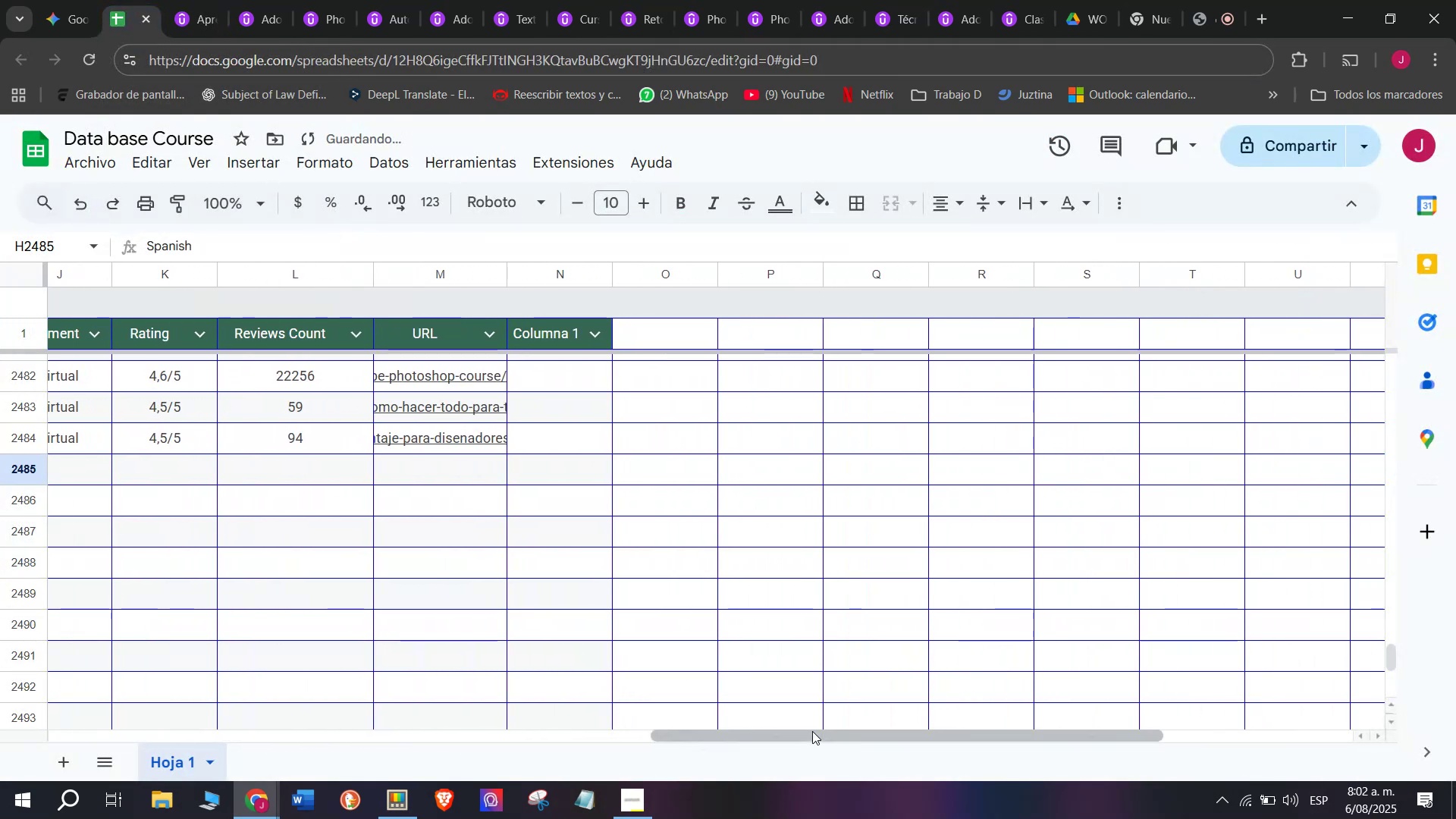 
left_click_drag(start_coordinate=[815, 729], to_coordinate=[701, 745])
 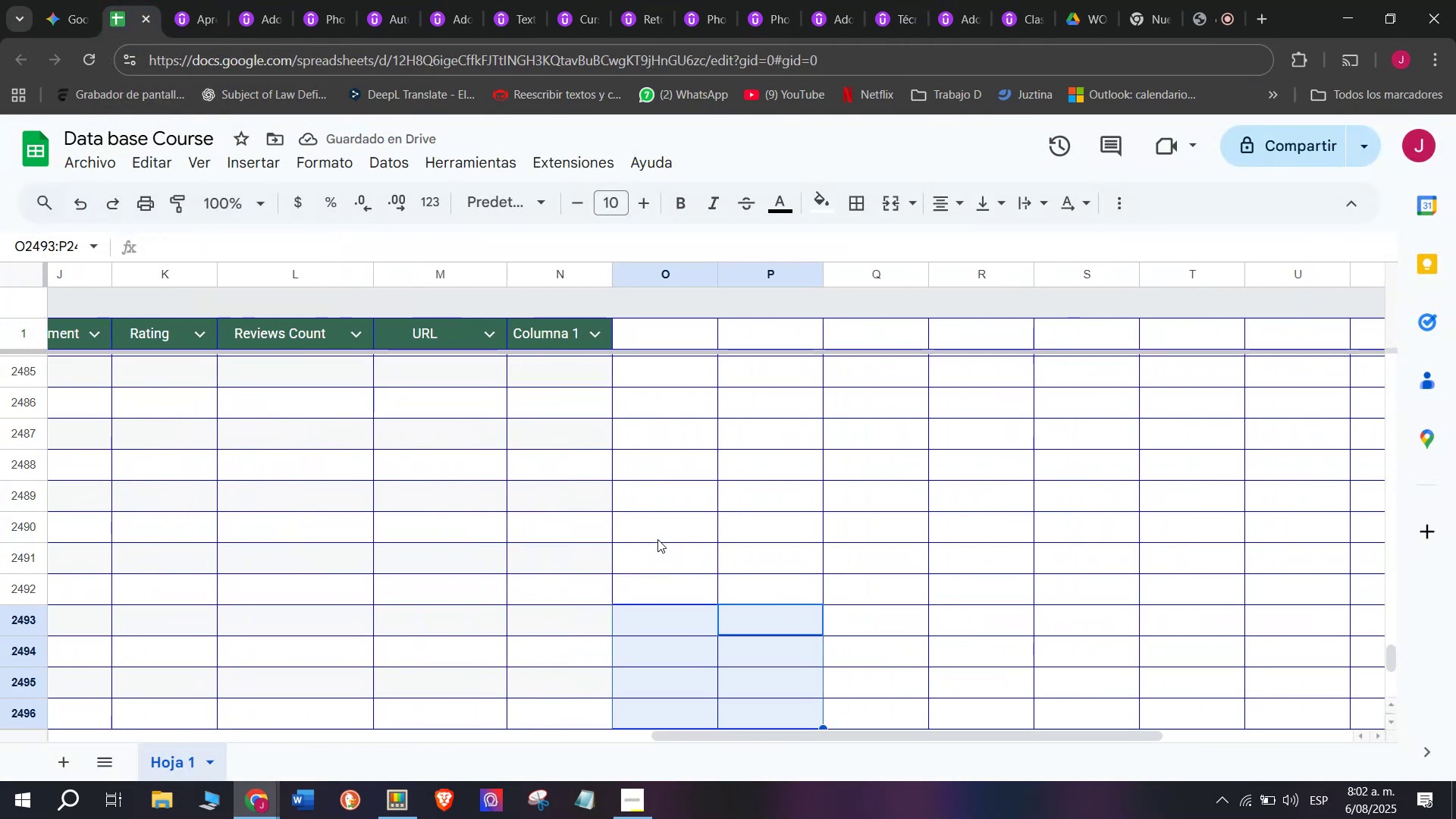 
scroll: coordinate [657, 539], scroll_direction: up, amount: 1.0
 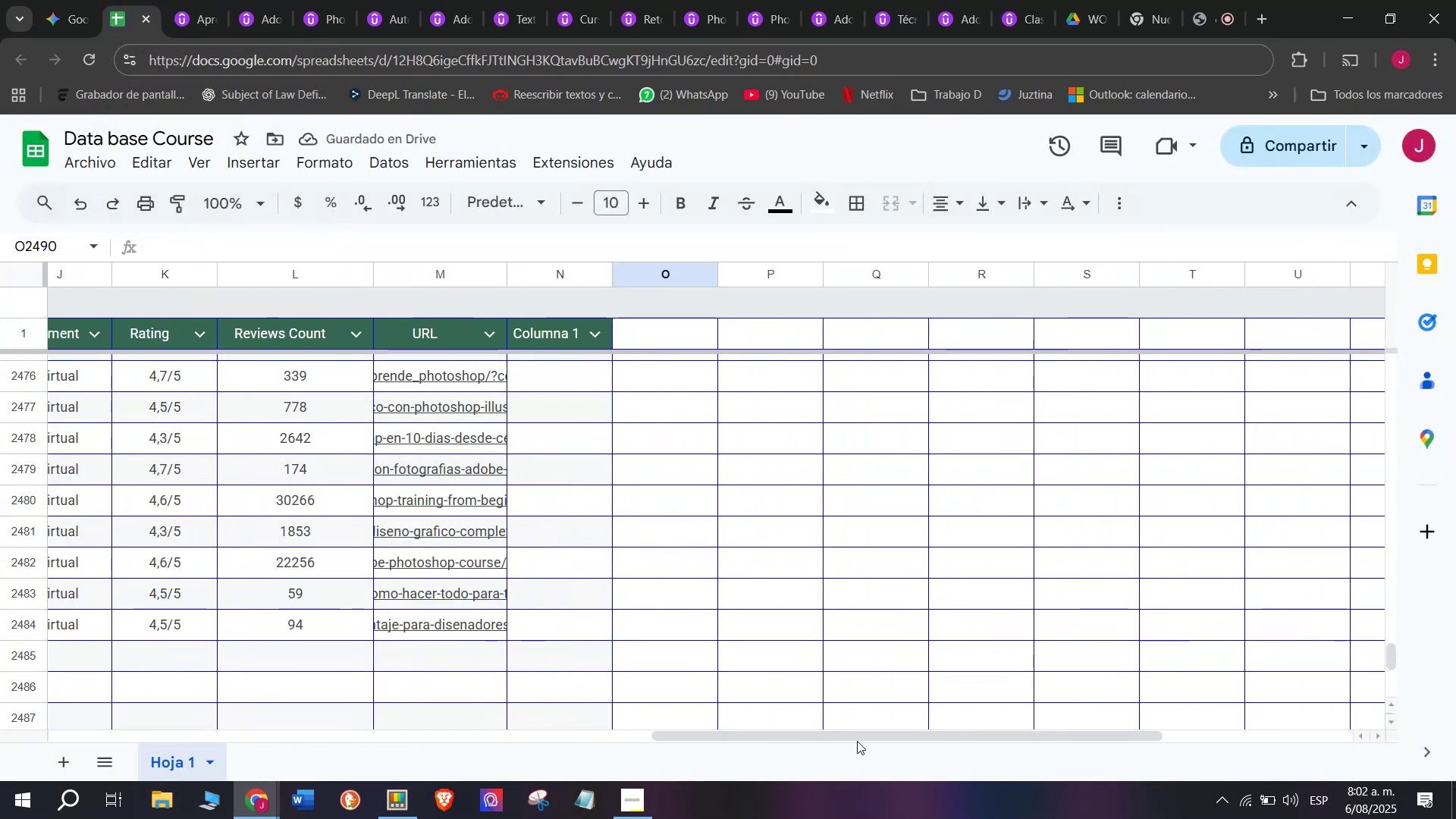 
left_click_drag(start_coordinate=[857, 737], to_coordinate=[674, 741])
 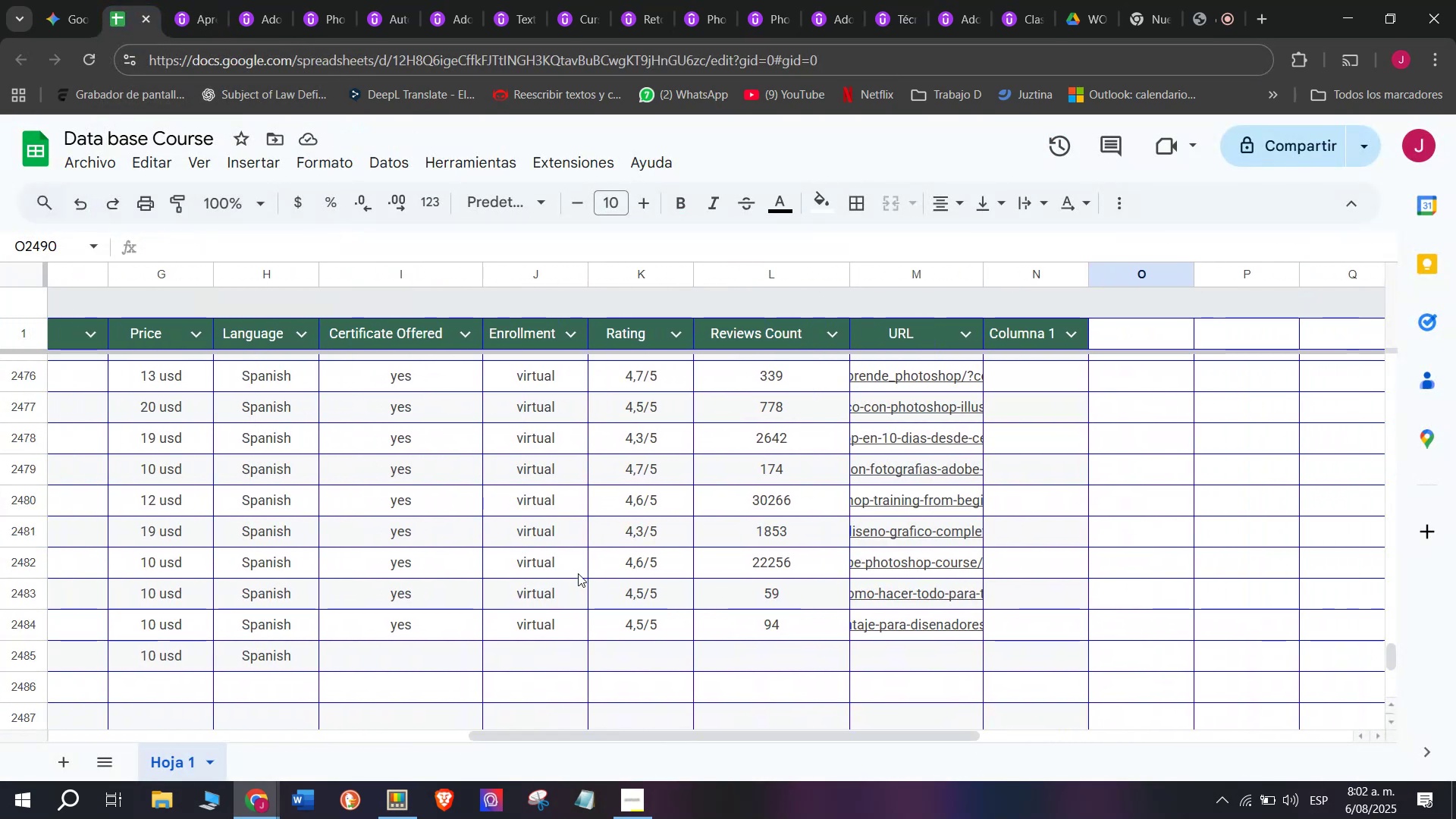 
scroll: coordinate [578, 573], scroll_direction: down, amount: 1.0
 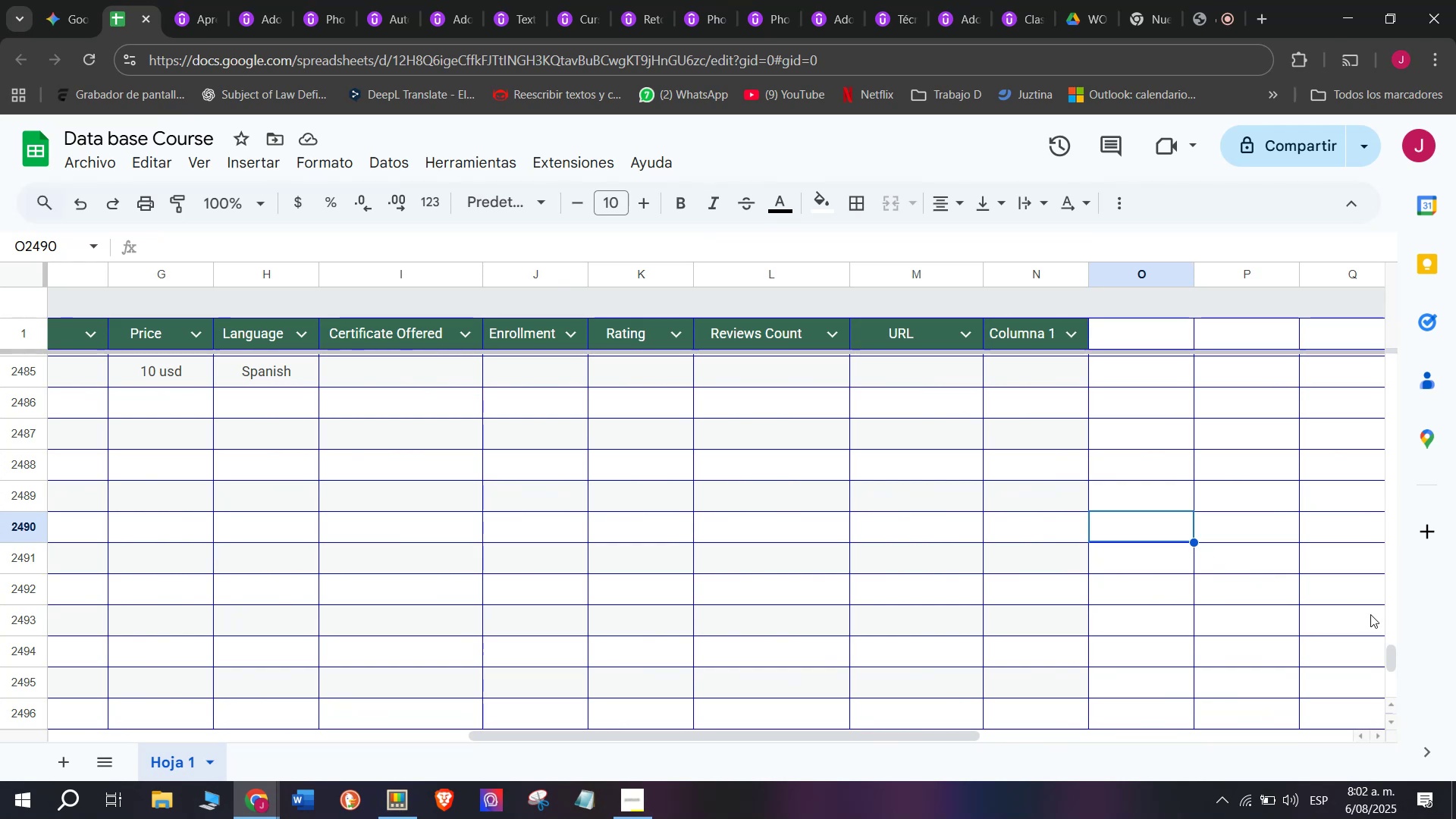 
left_click([1395, 632])
 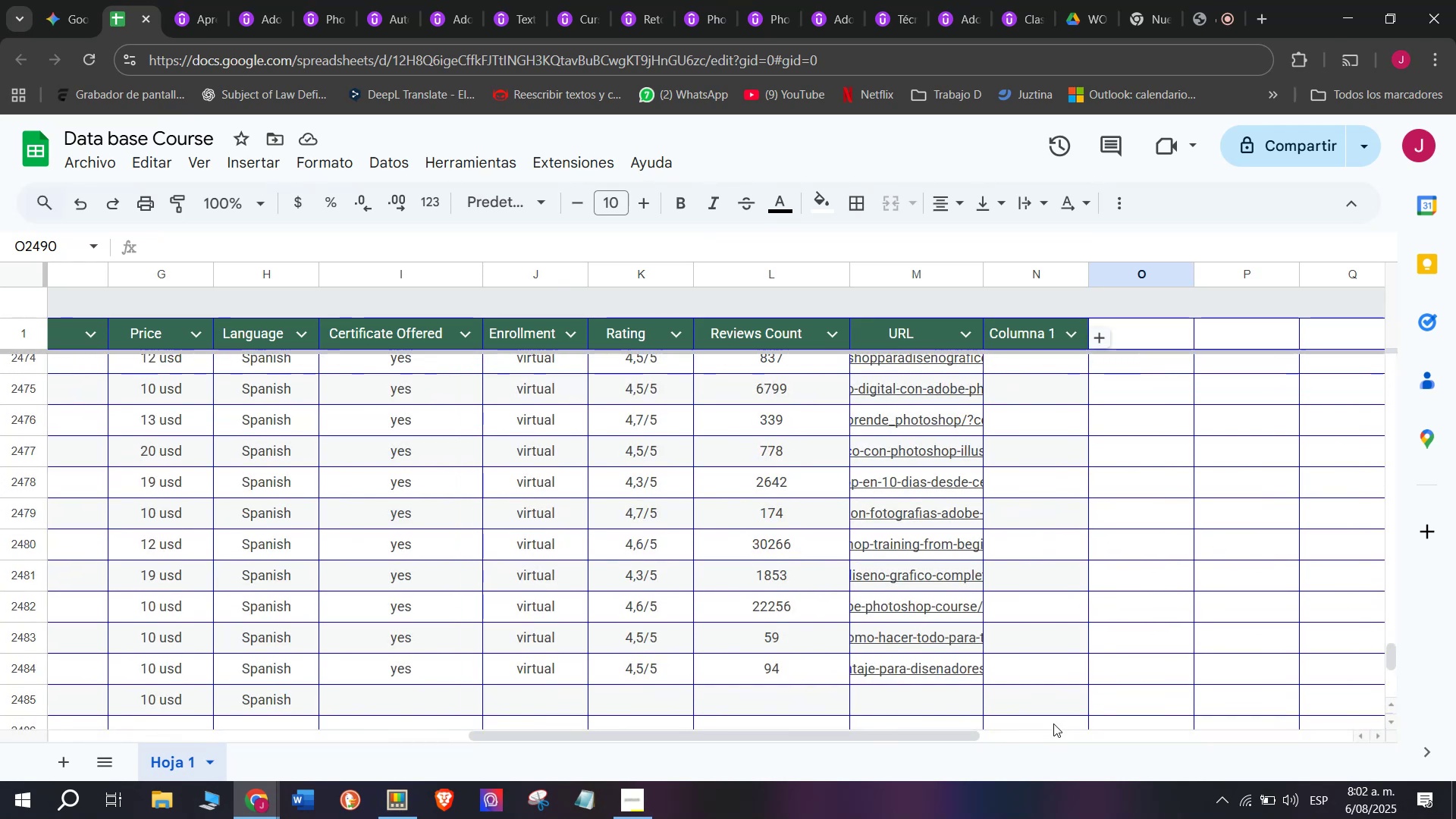 
scroll: coordinate [965, 579], scroll_direction: down, amount: 1.0
 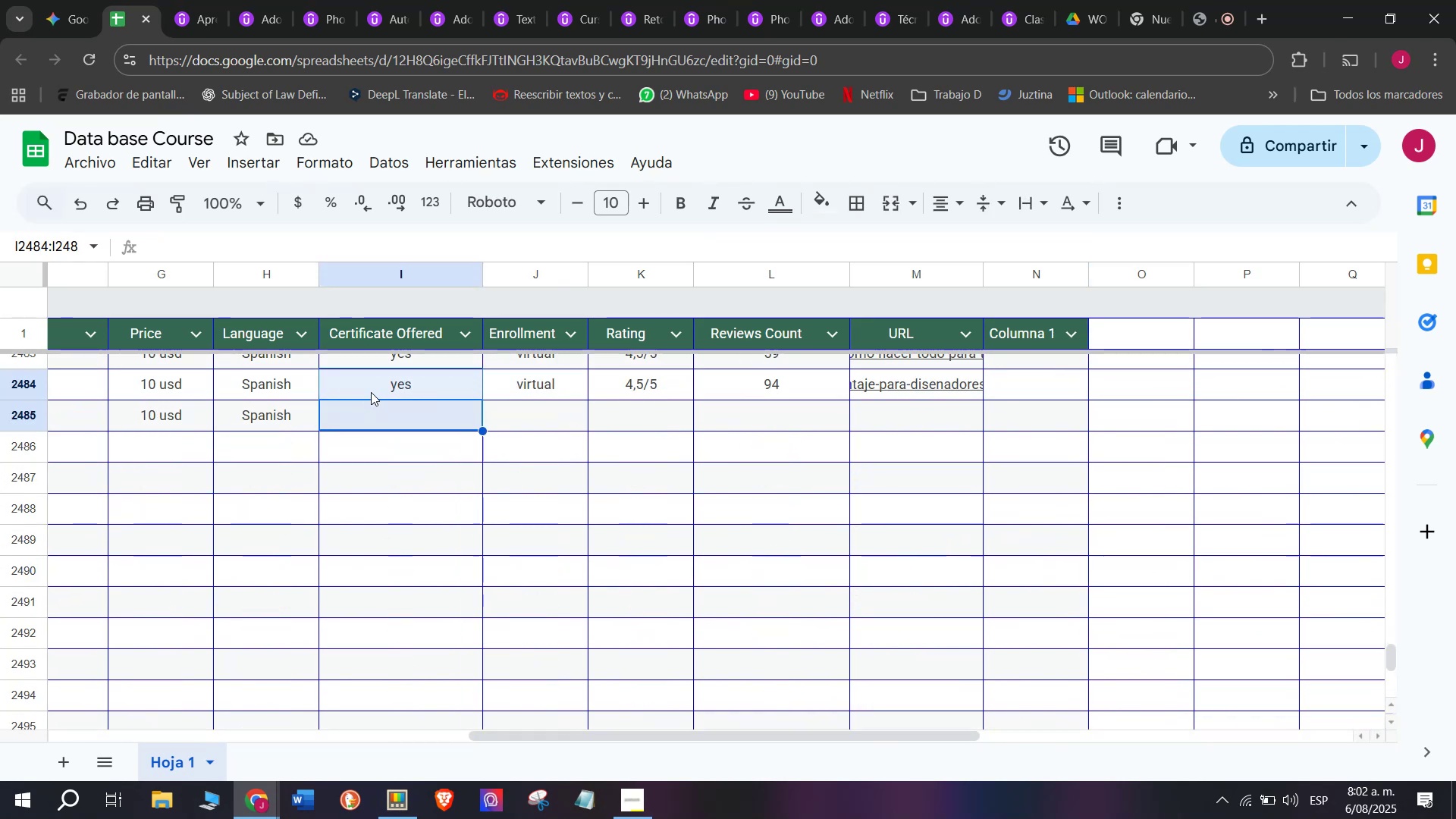 
key(Break)
 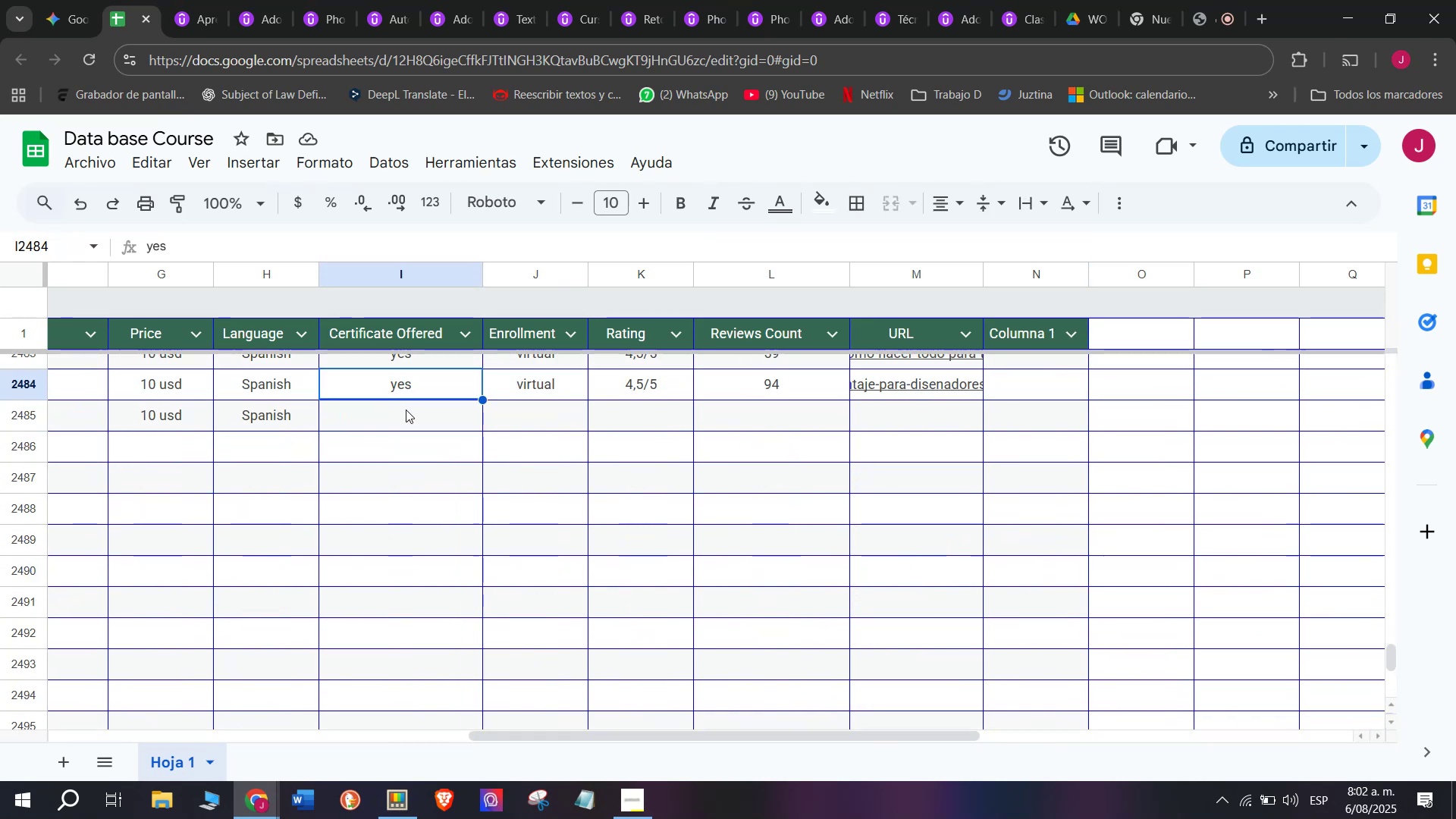 
key(Control+ControlLeft)
 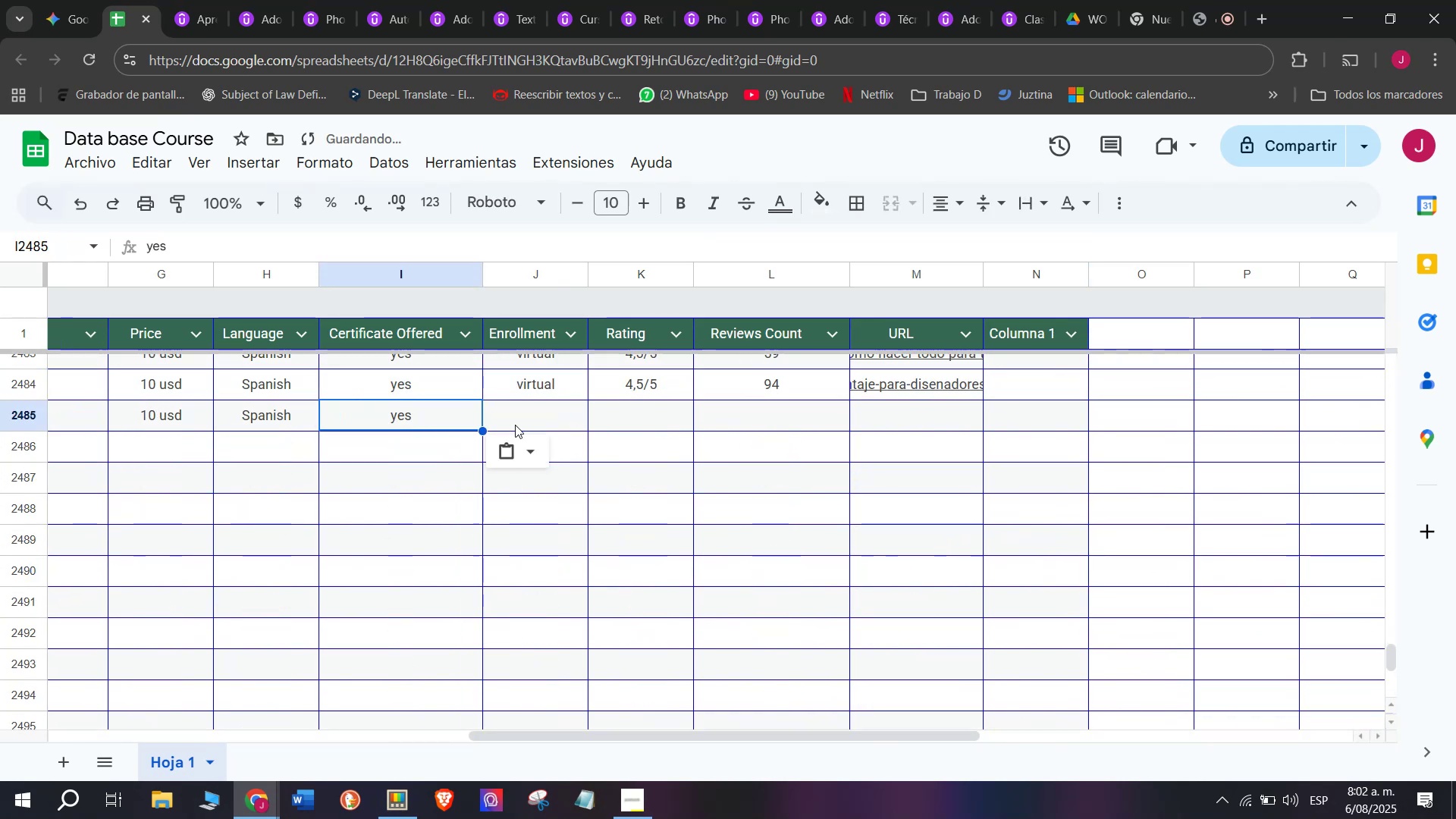 
key(Control+C)
 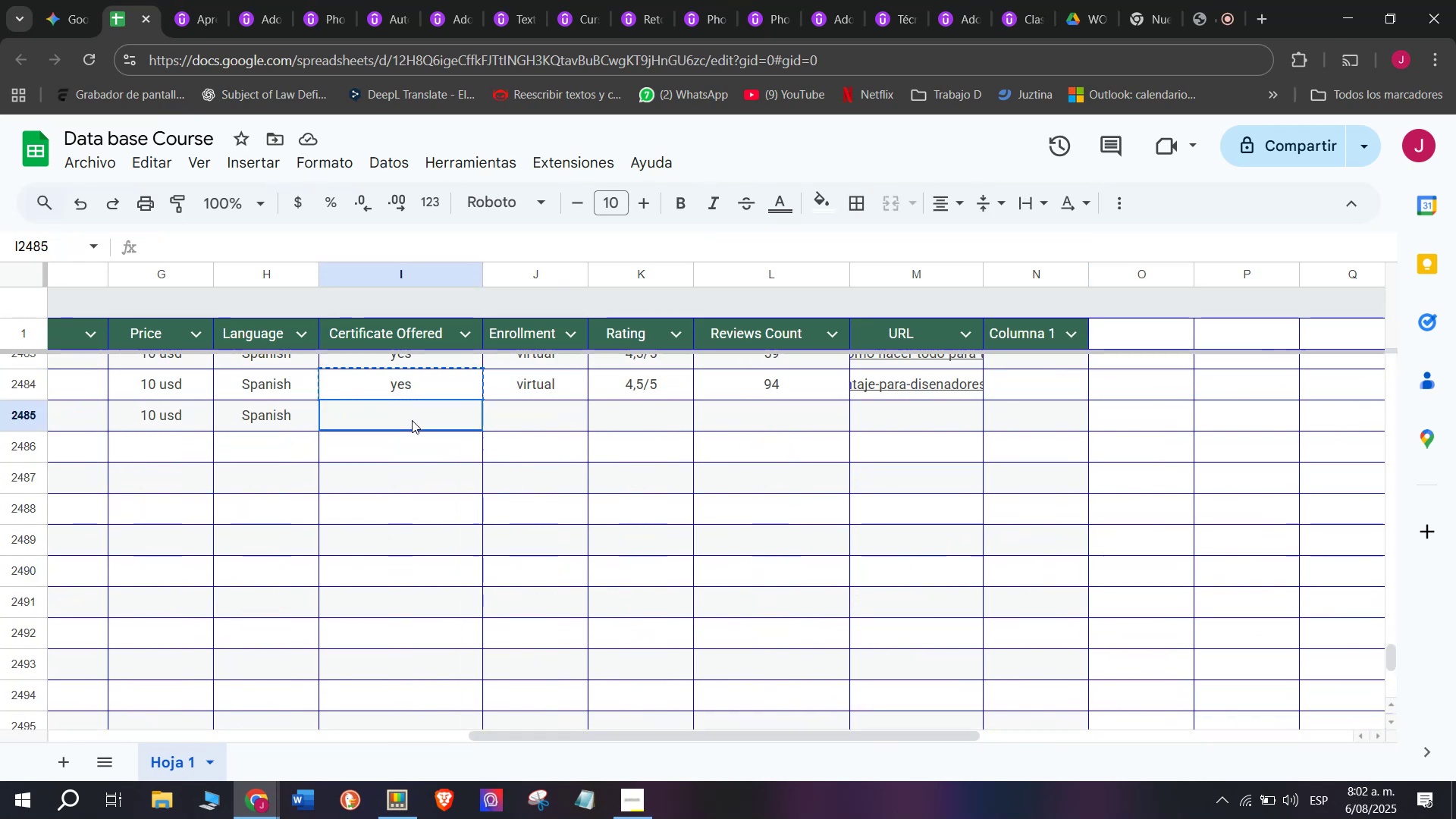 
left_click([412, 420])
 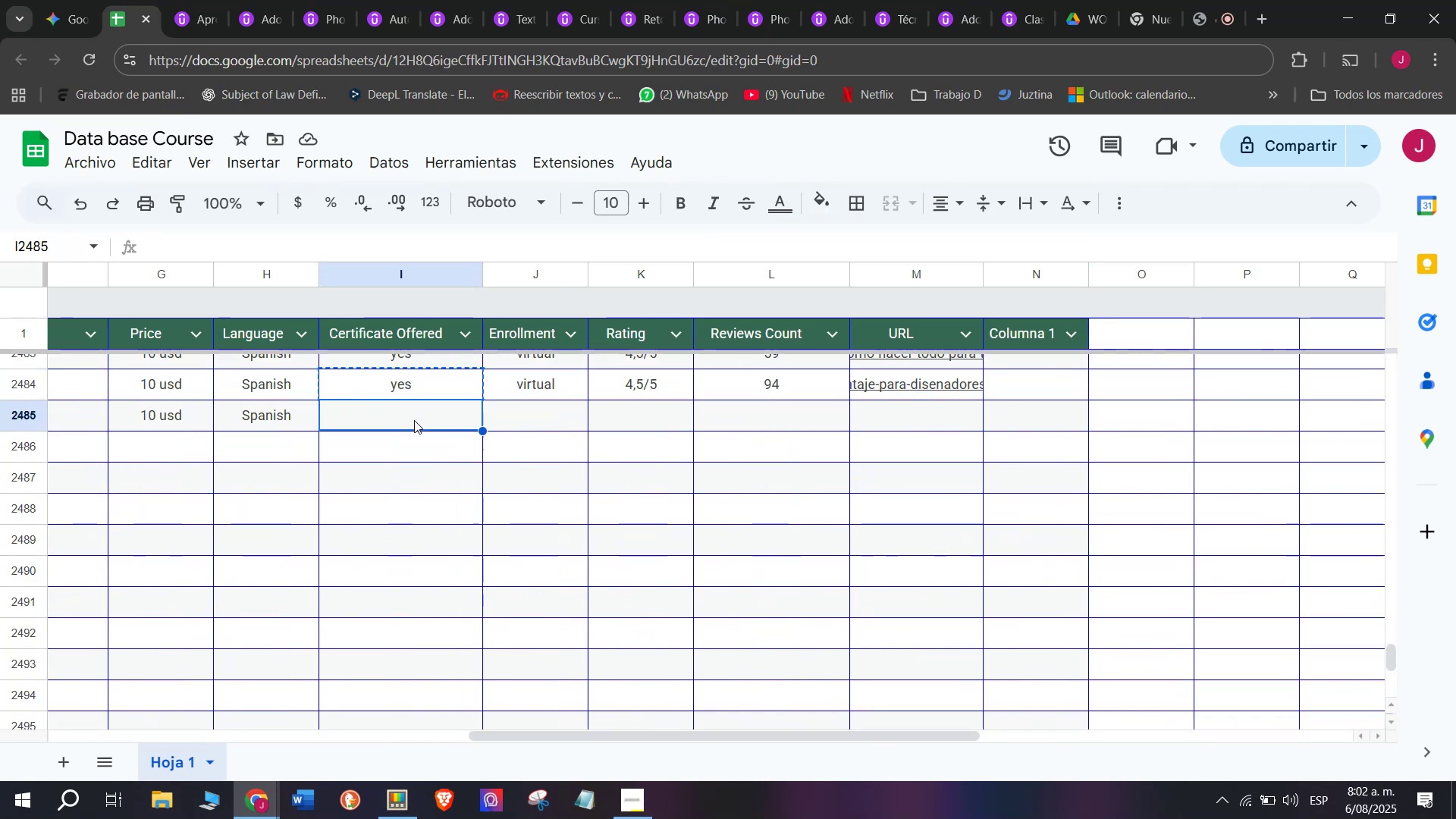 
key(Z)
 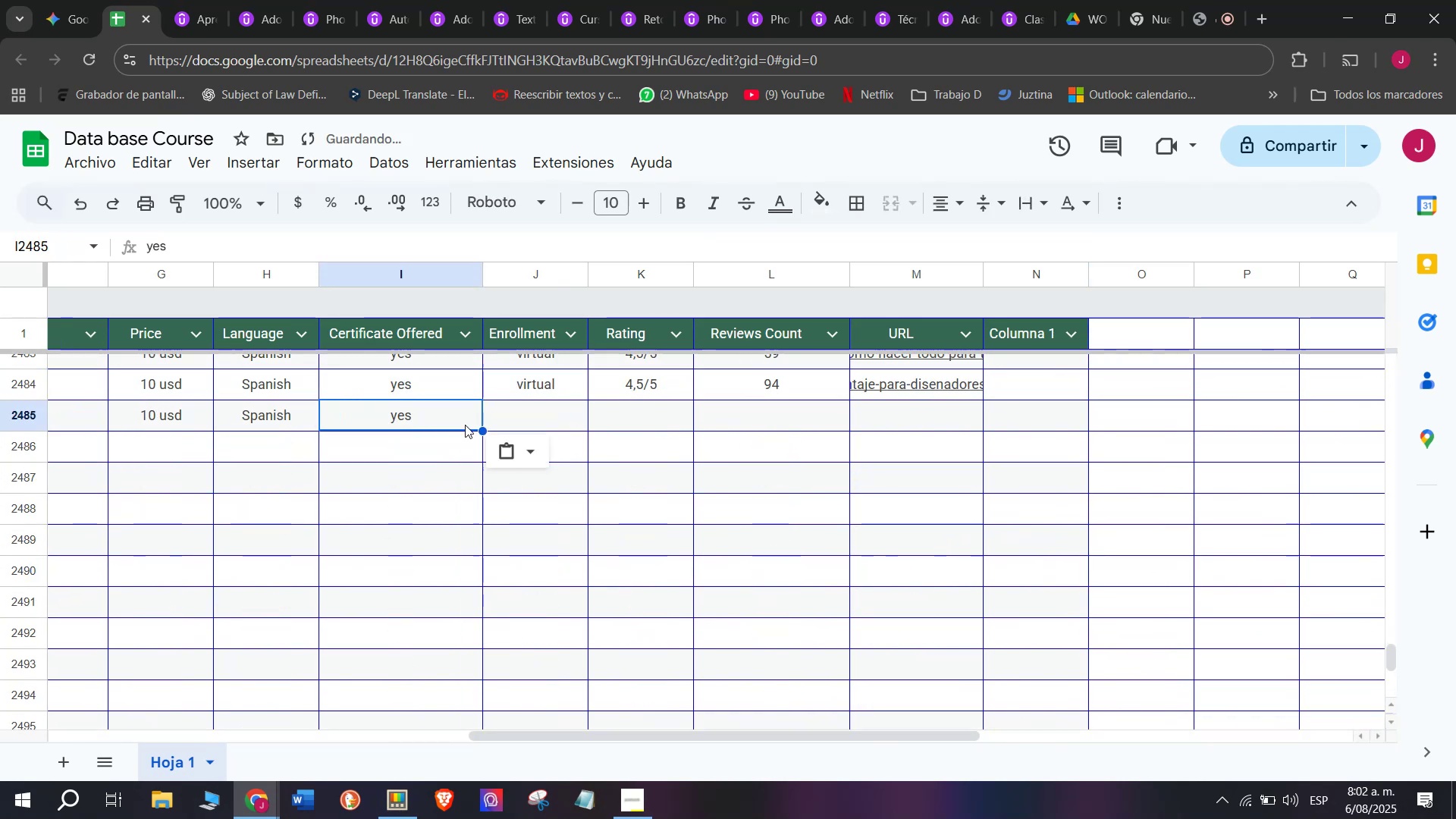 
key(Control+ControlLeft)
 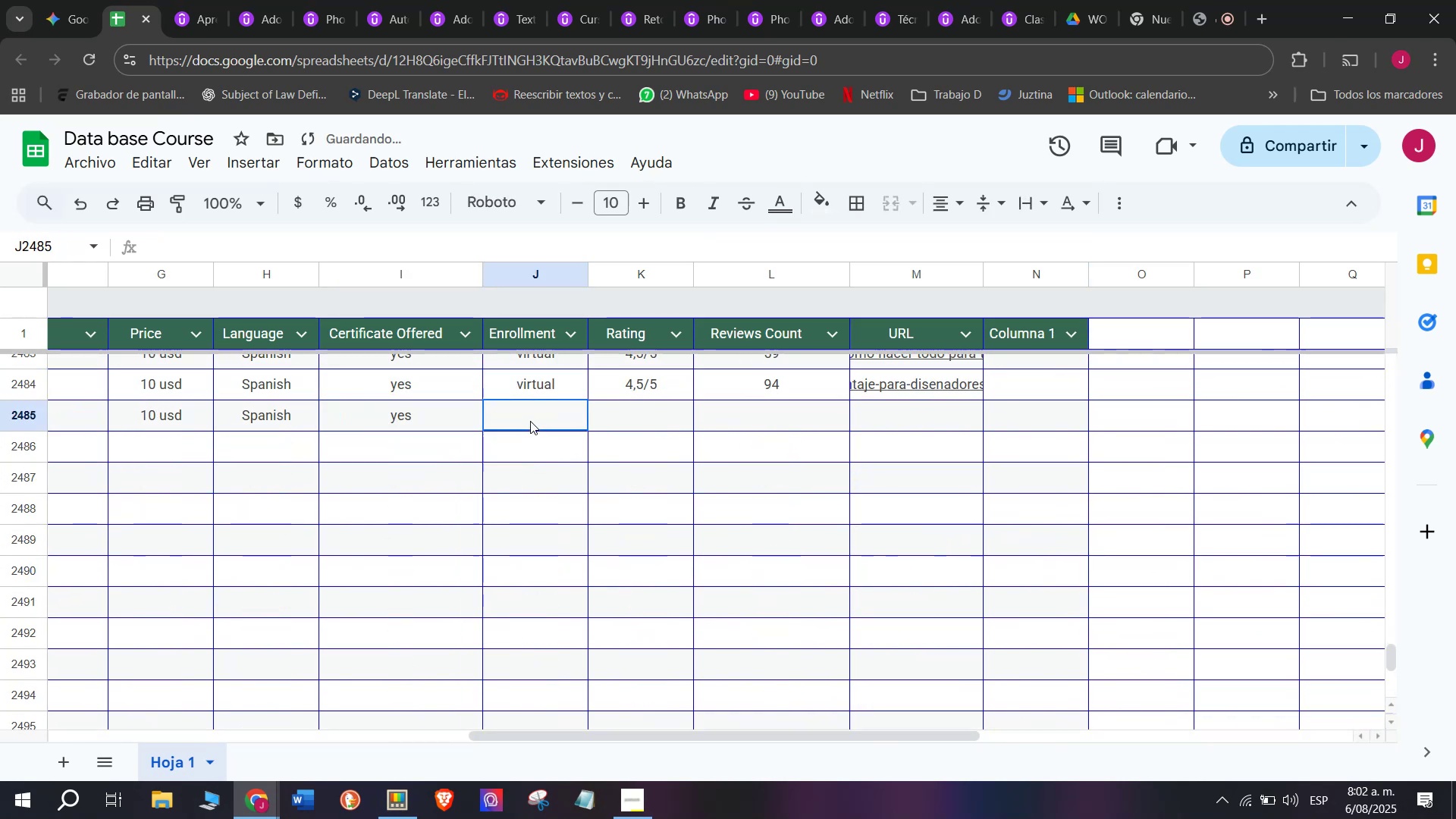 
key(Control+V)
 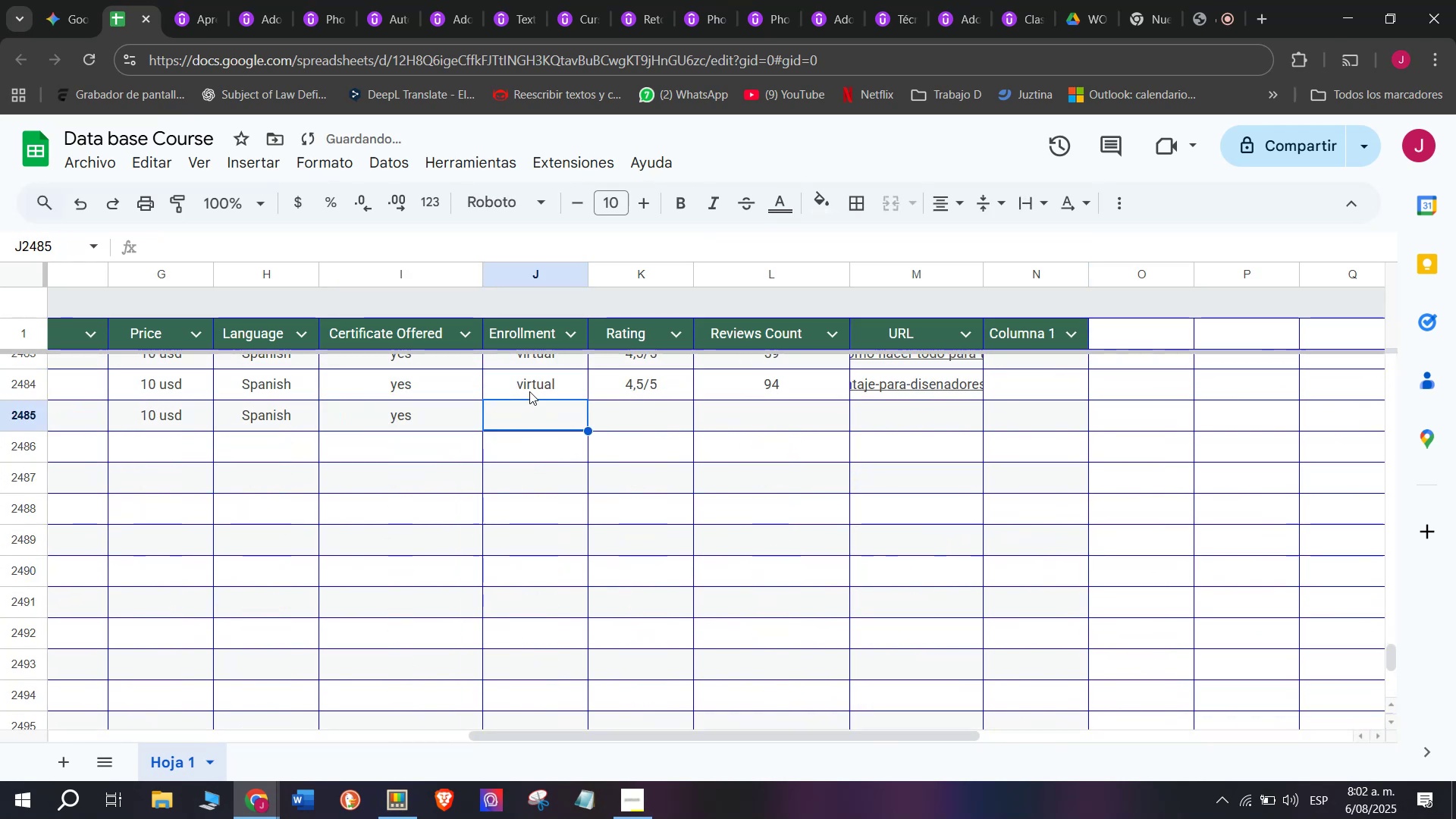 
double_click([527, 389])
 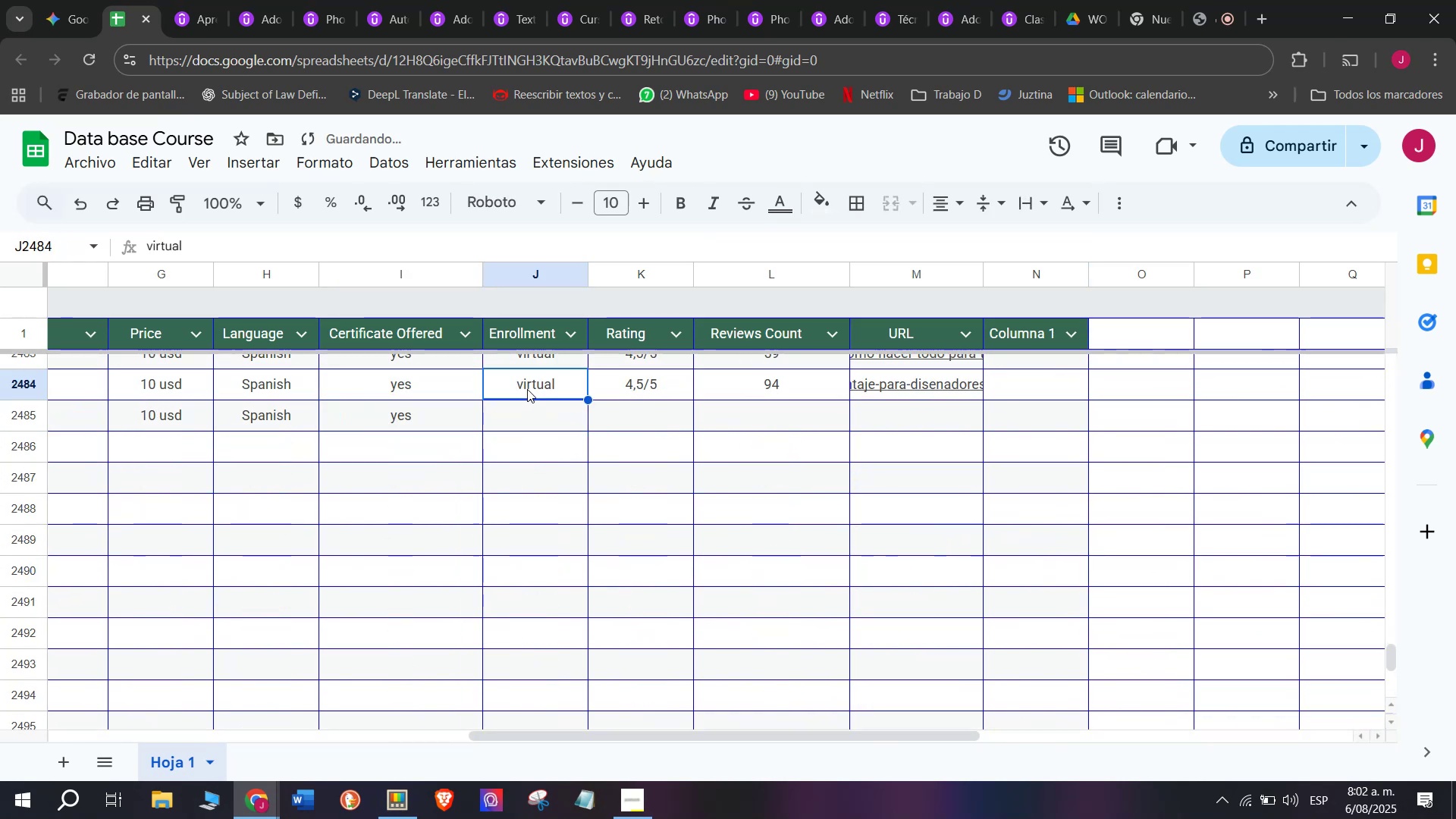 
key(Control+ControlLeft)
 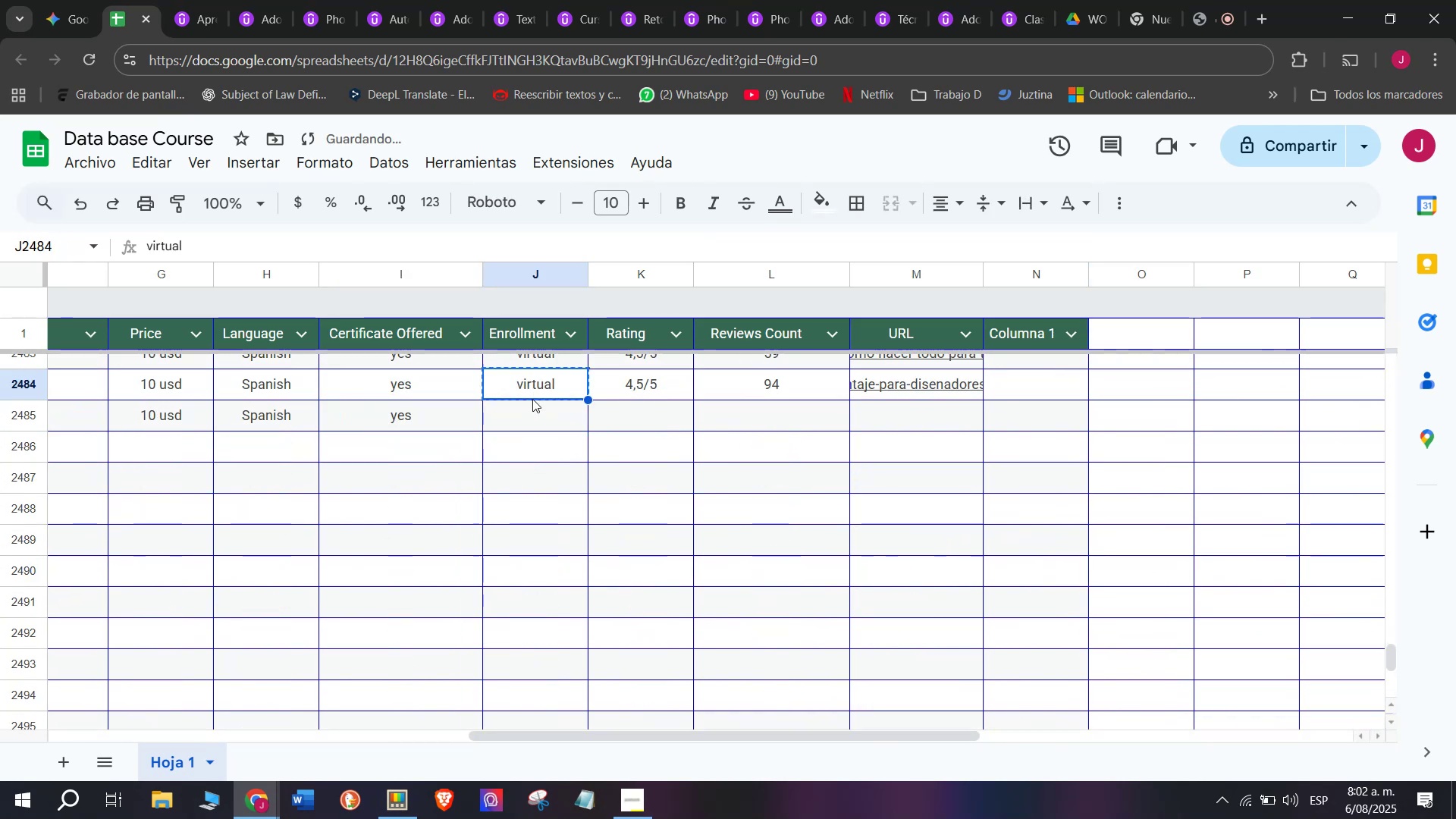 
key(Break)
 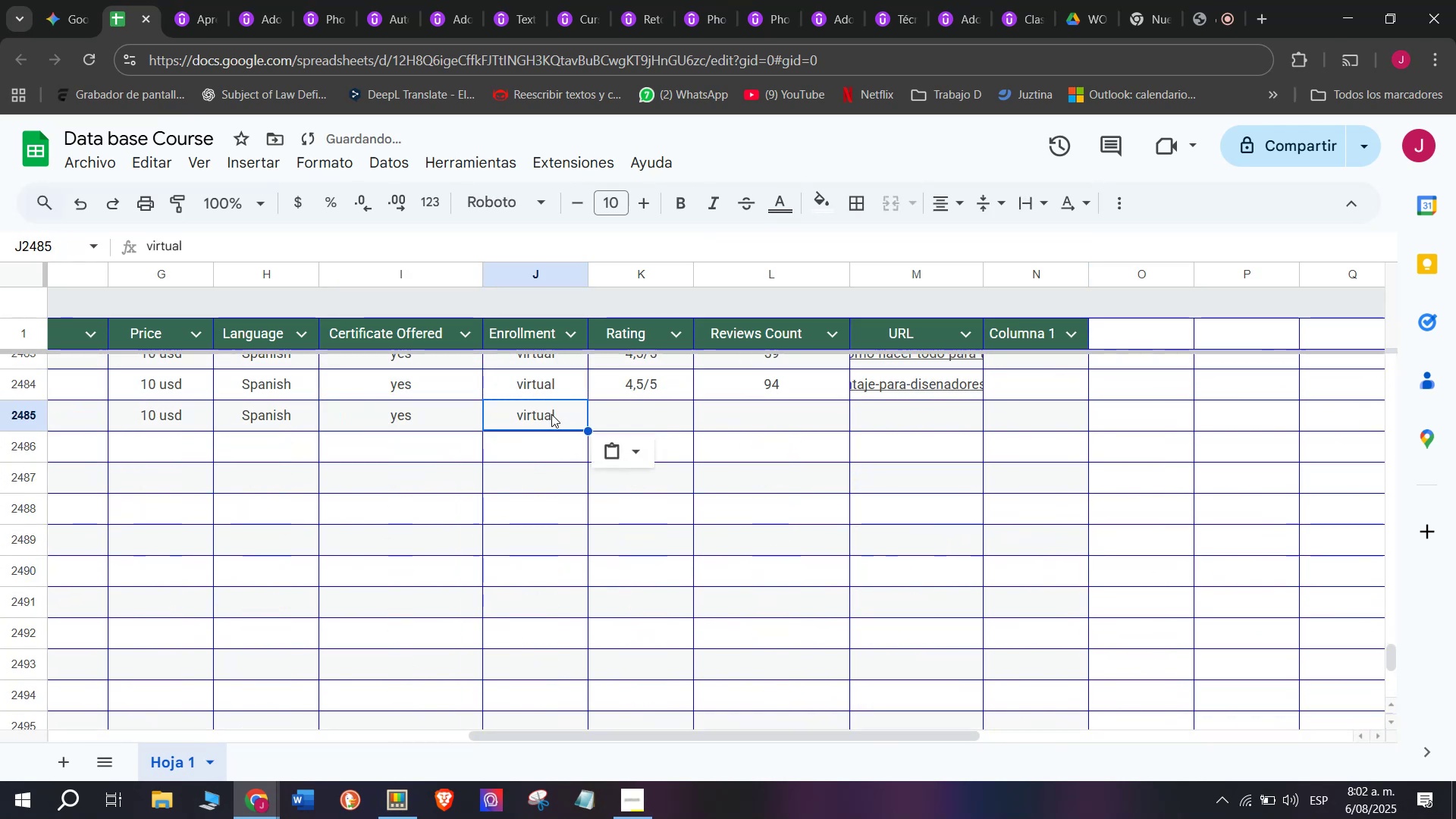 
key(Control+C)
 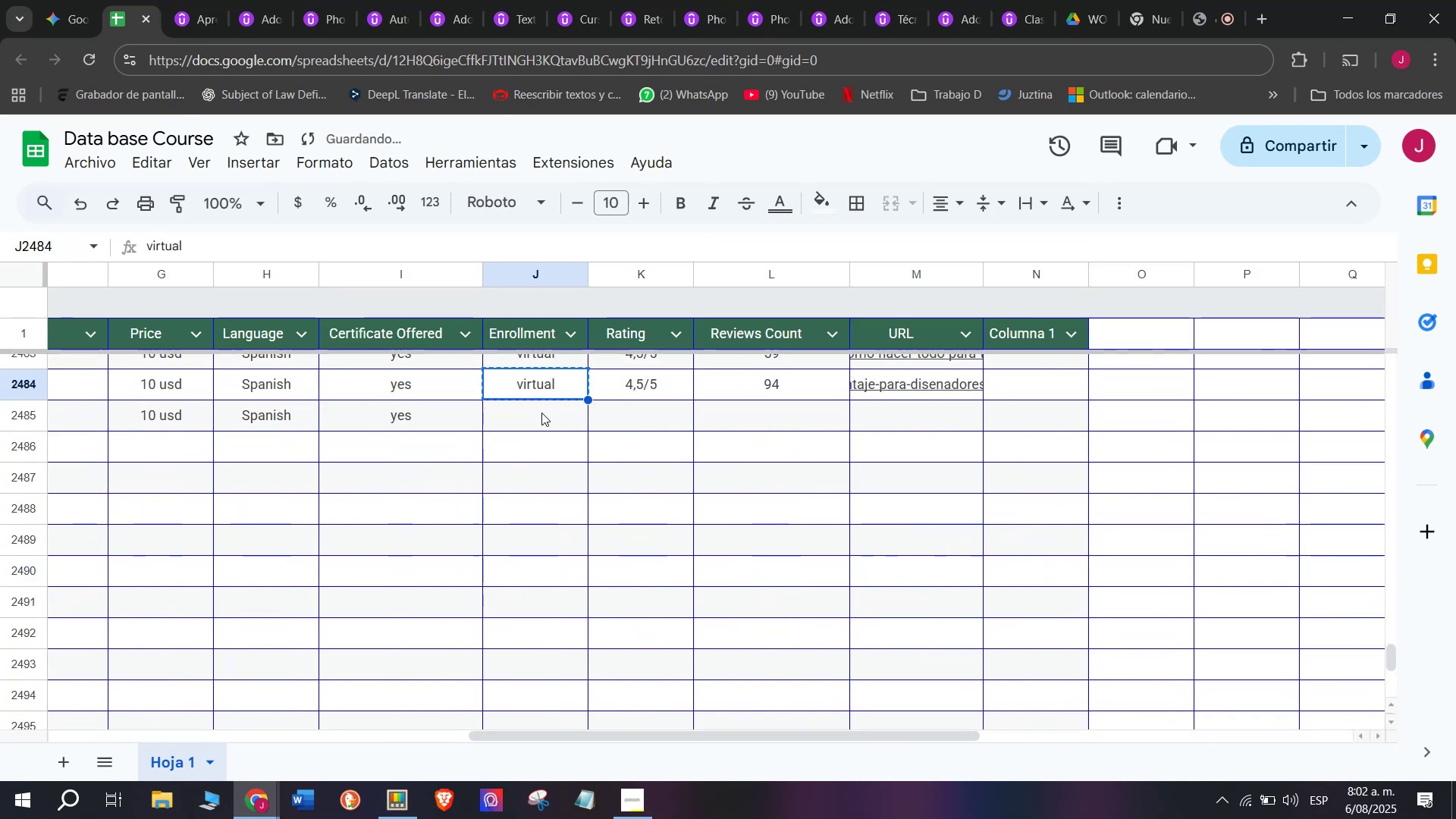 
triple_click([541, 413])
 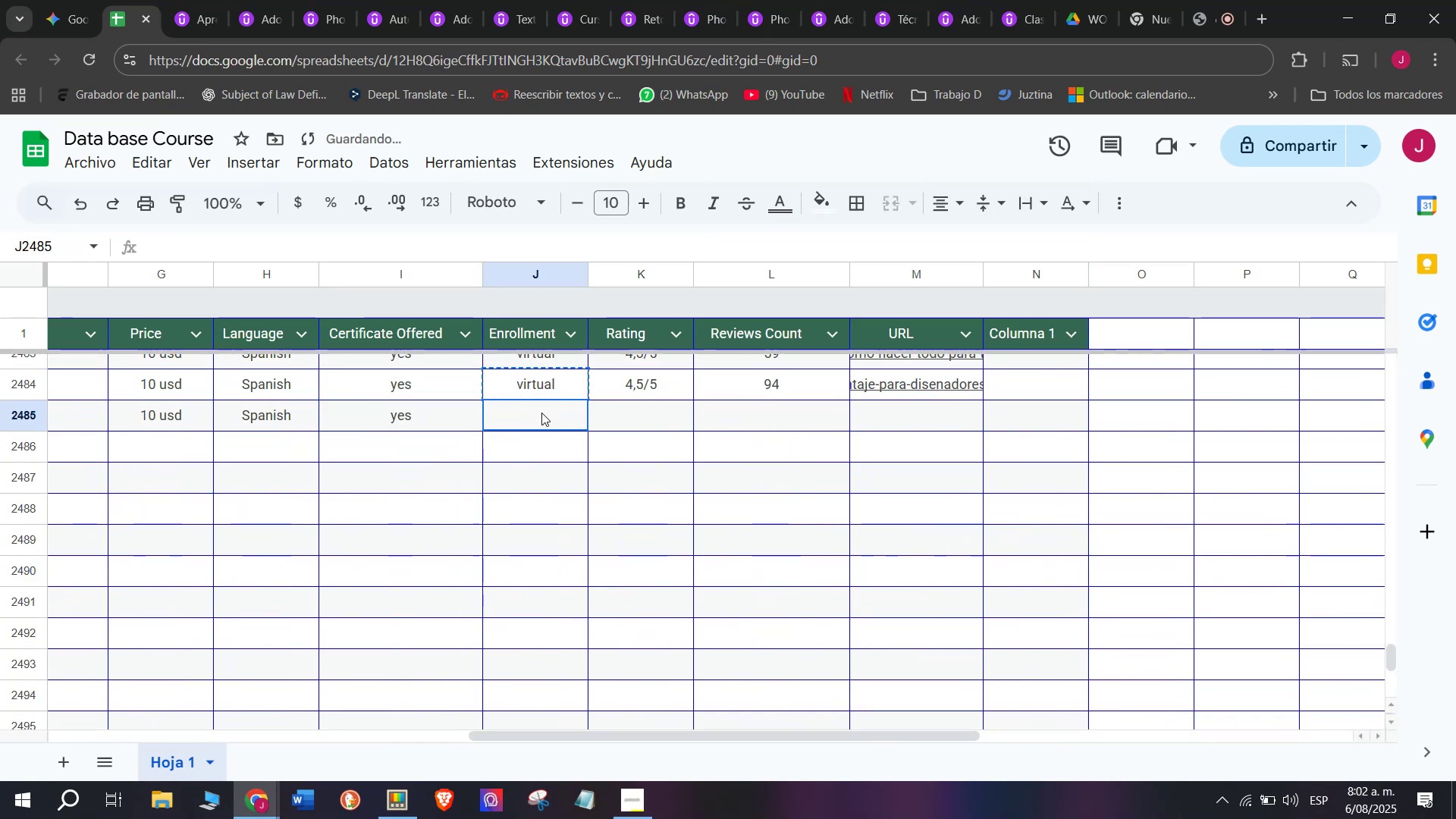 
key(Control+ControlLeft)
 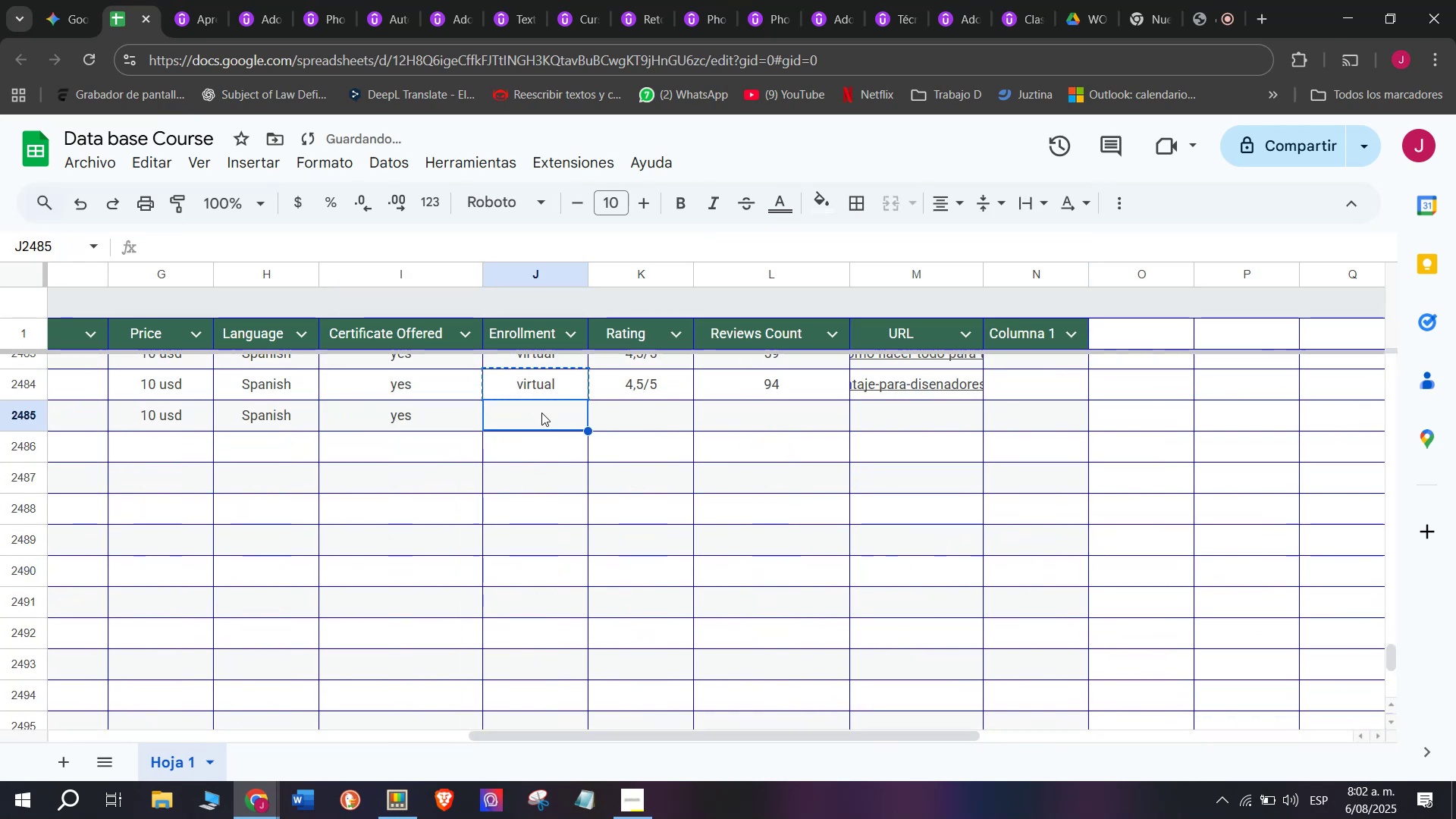 
key(Z)
 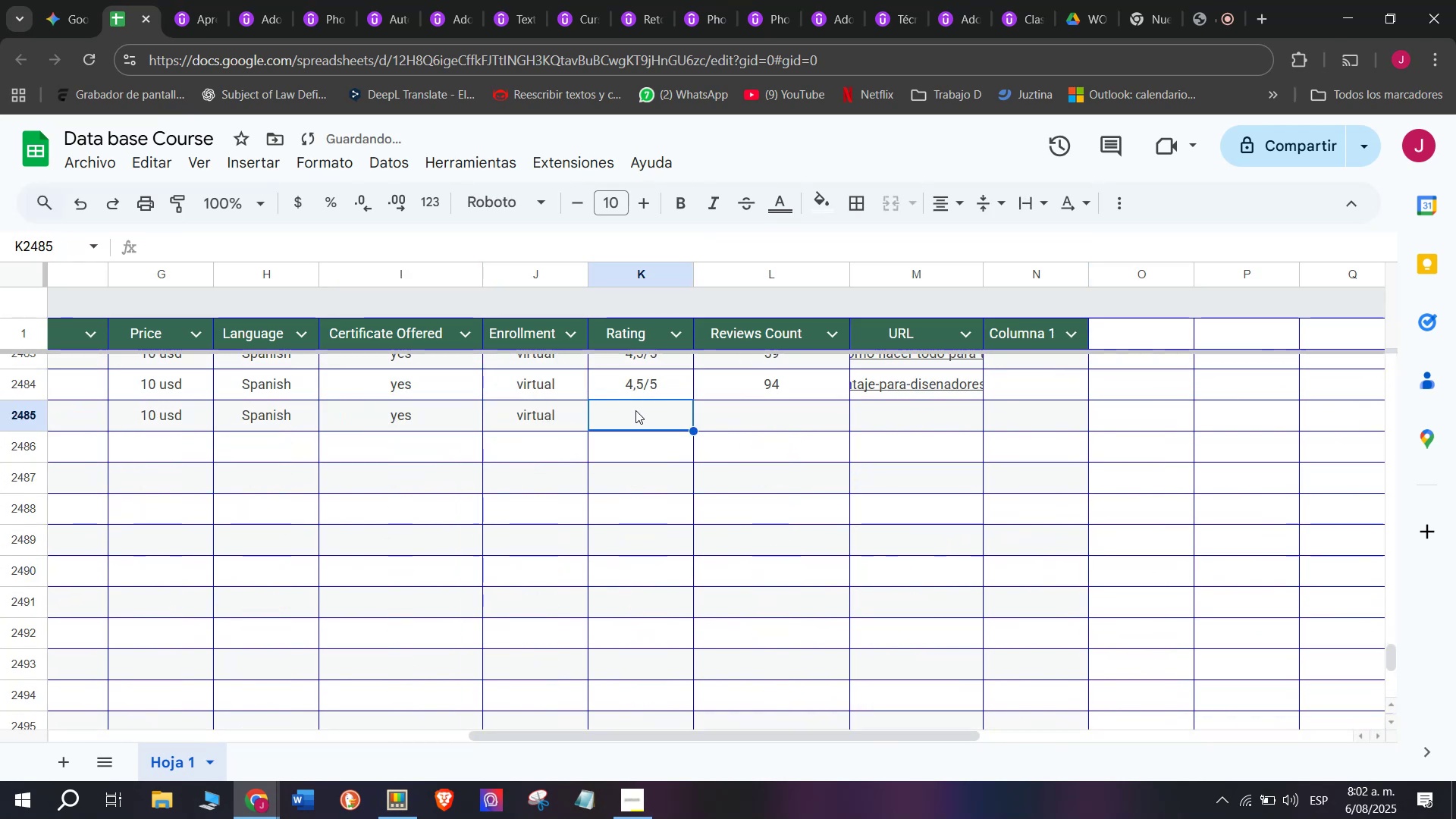 
key(Control+V)
 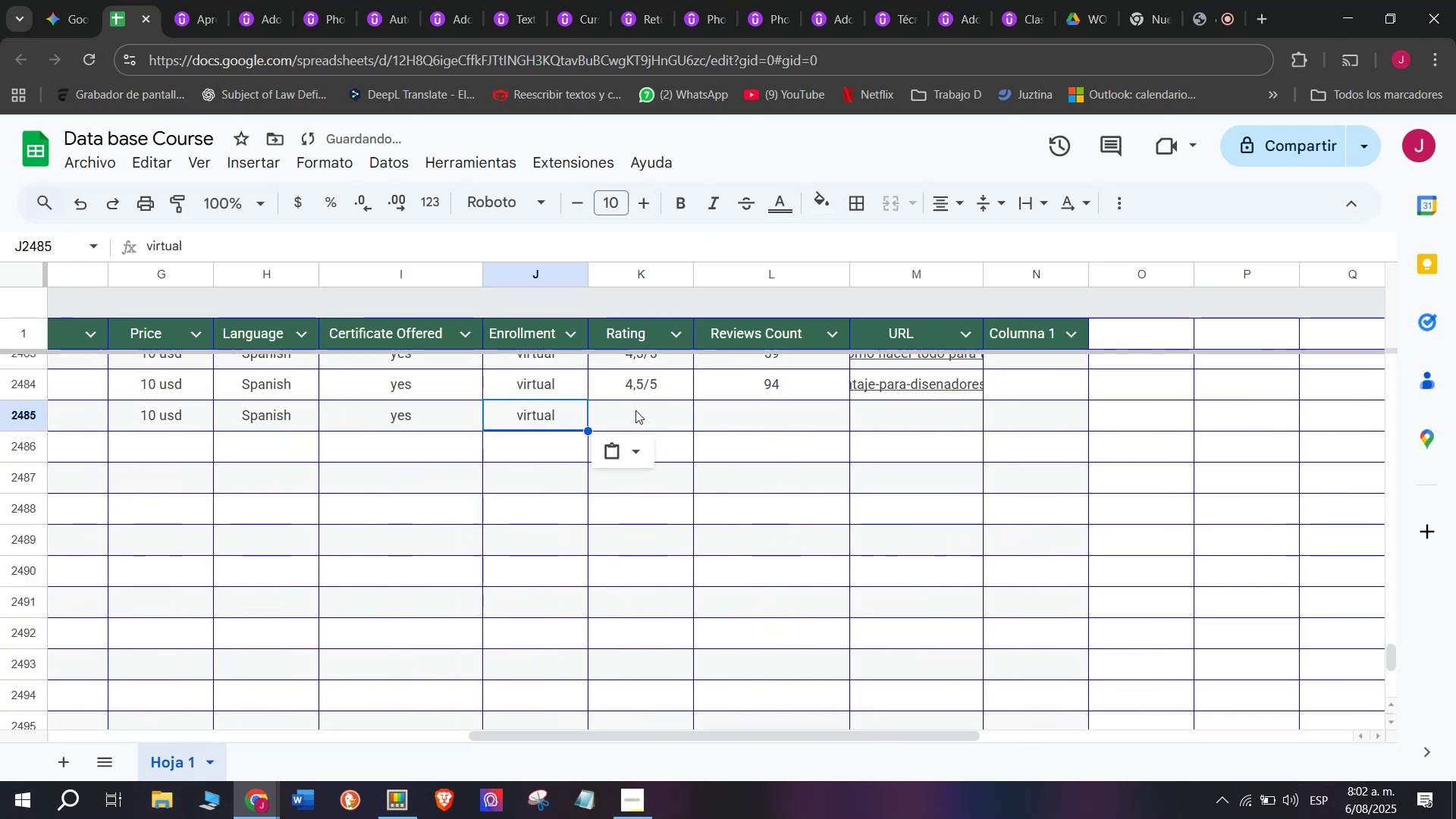 
triple_click([635, 410])
 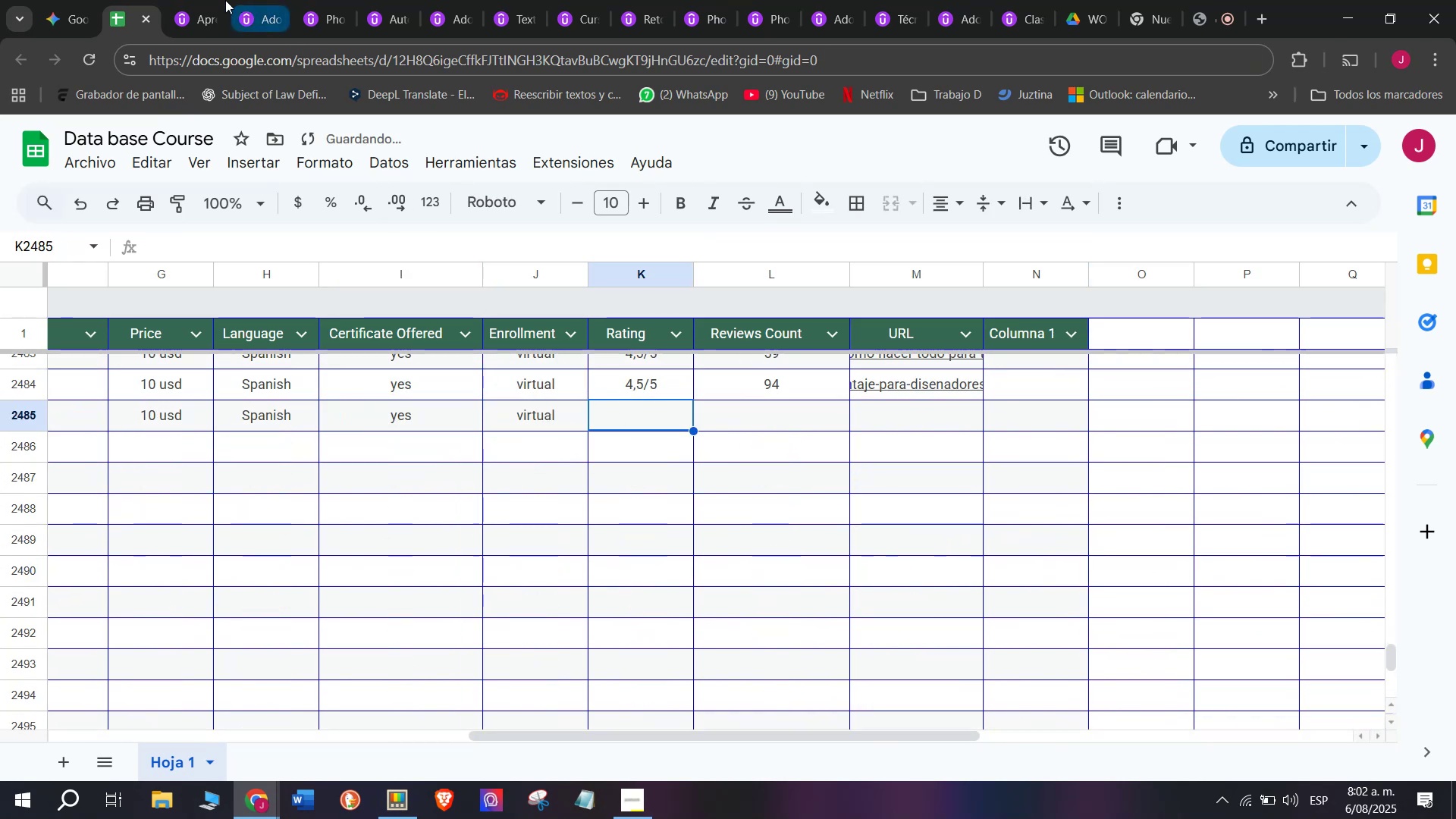 
left_click([200, 0])
 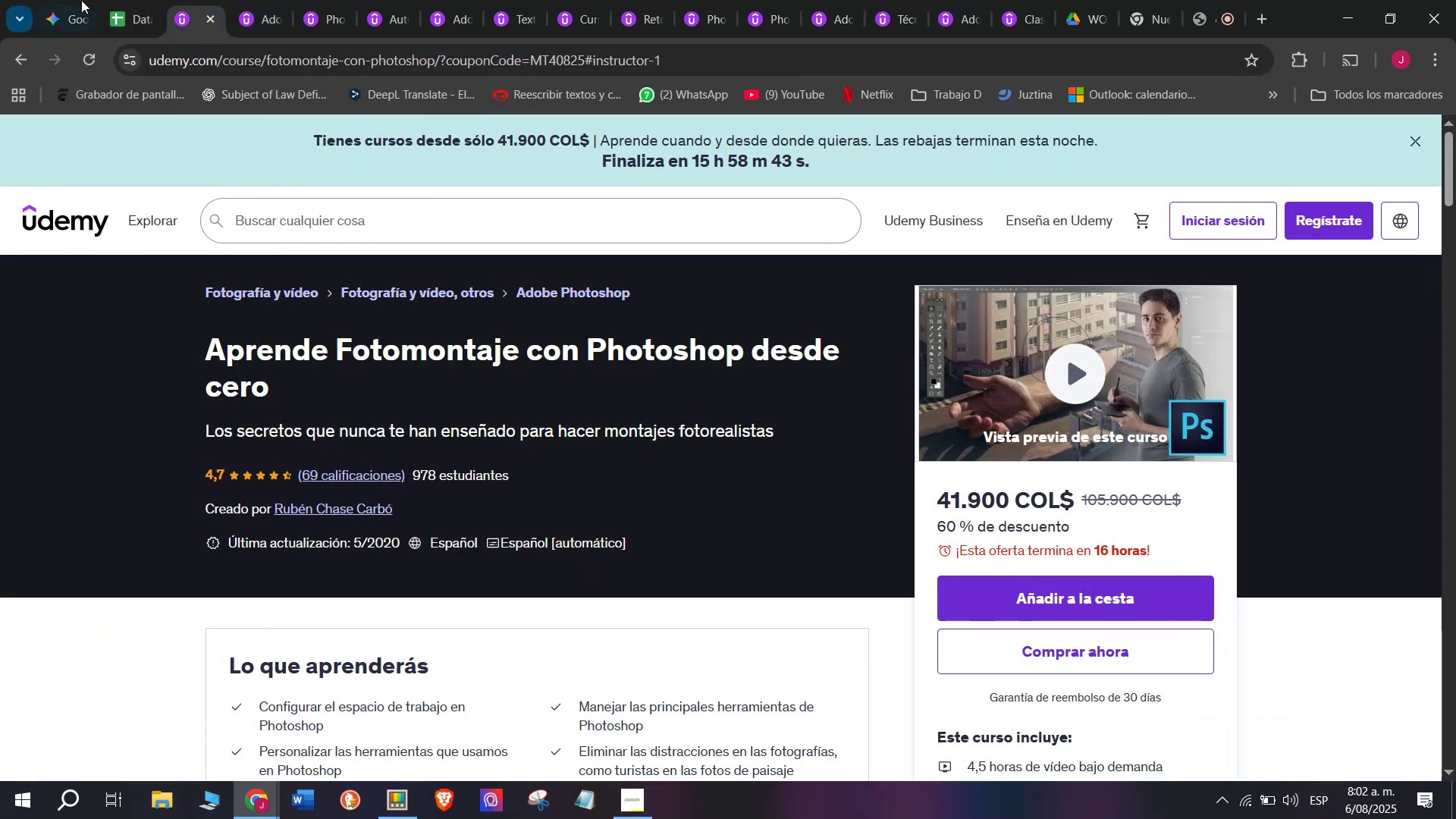 
left_click([126, 4])
 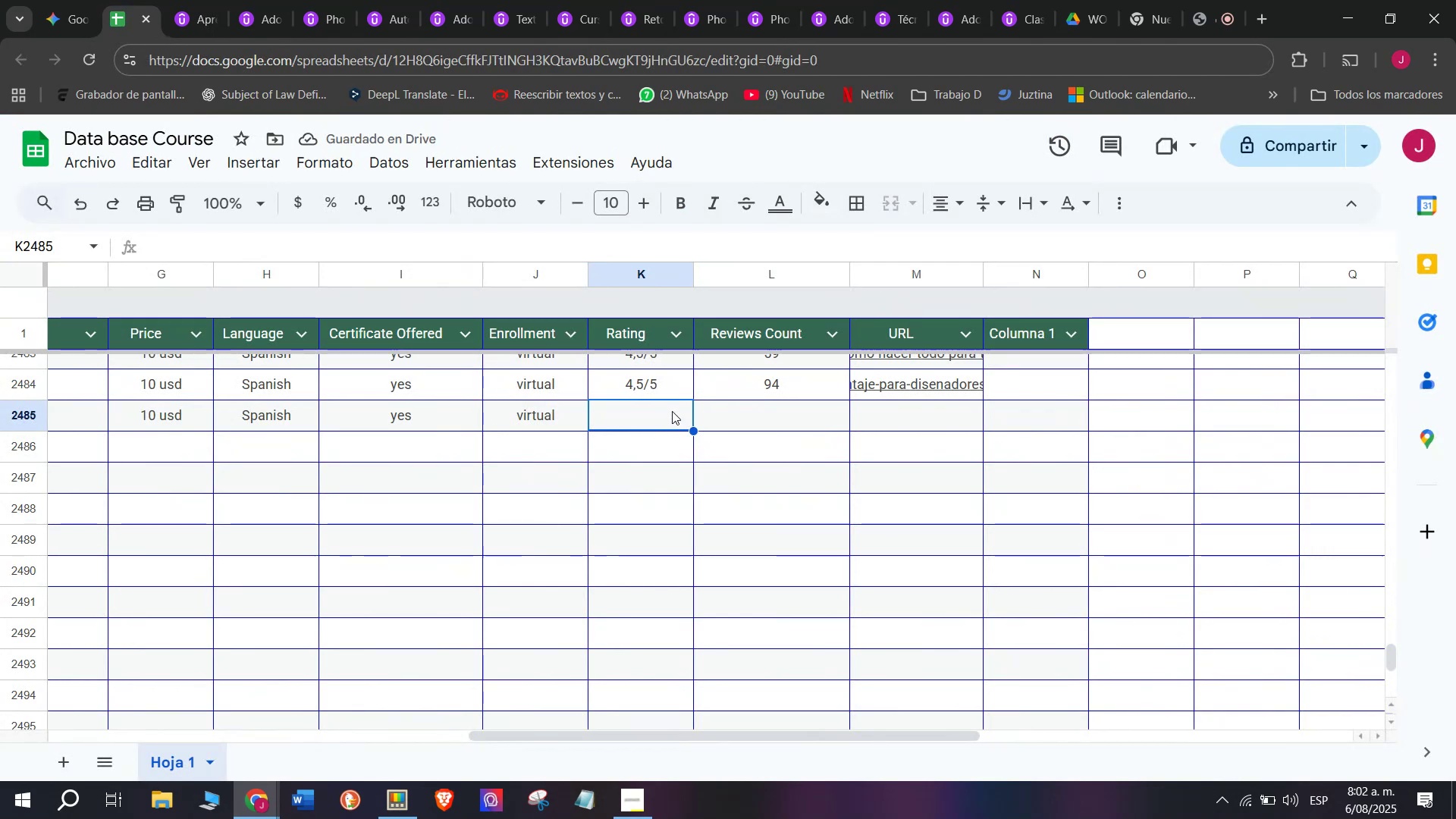 
left_click([659, 375])
 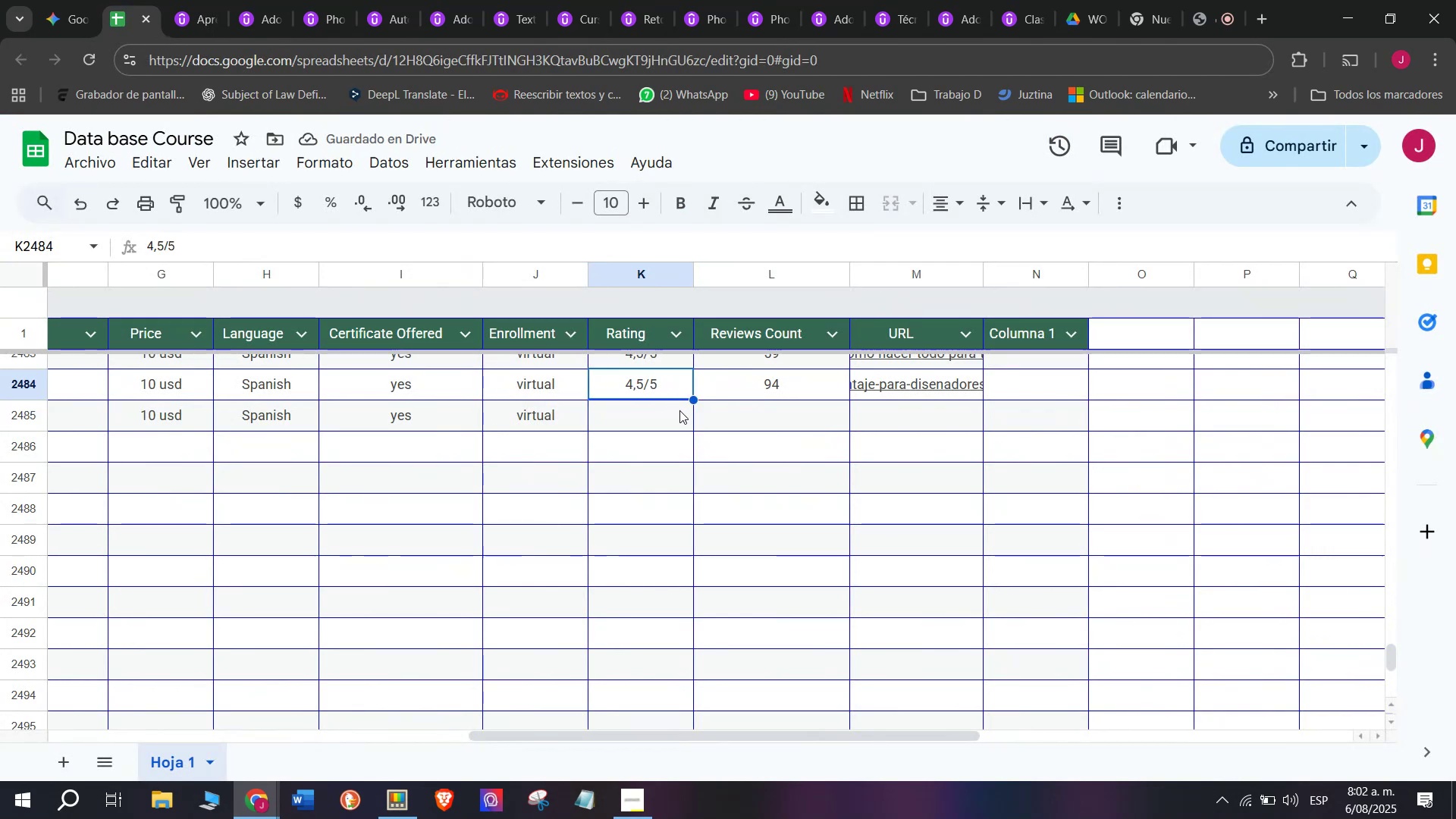 
key(Break)
 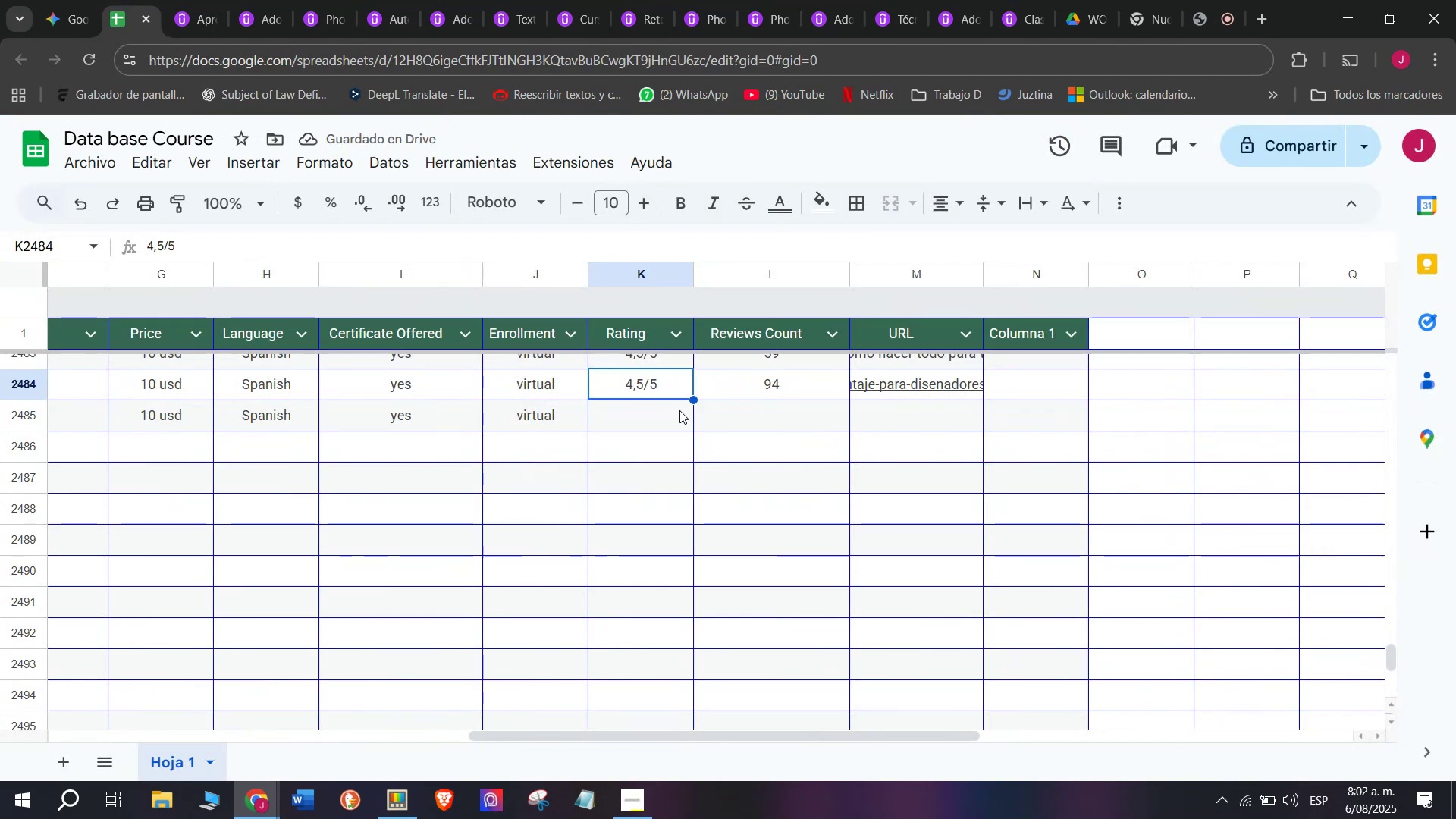 
key(Control+ControlLeft)
 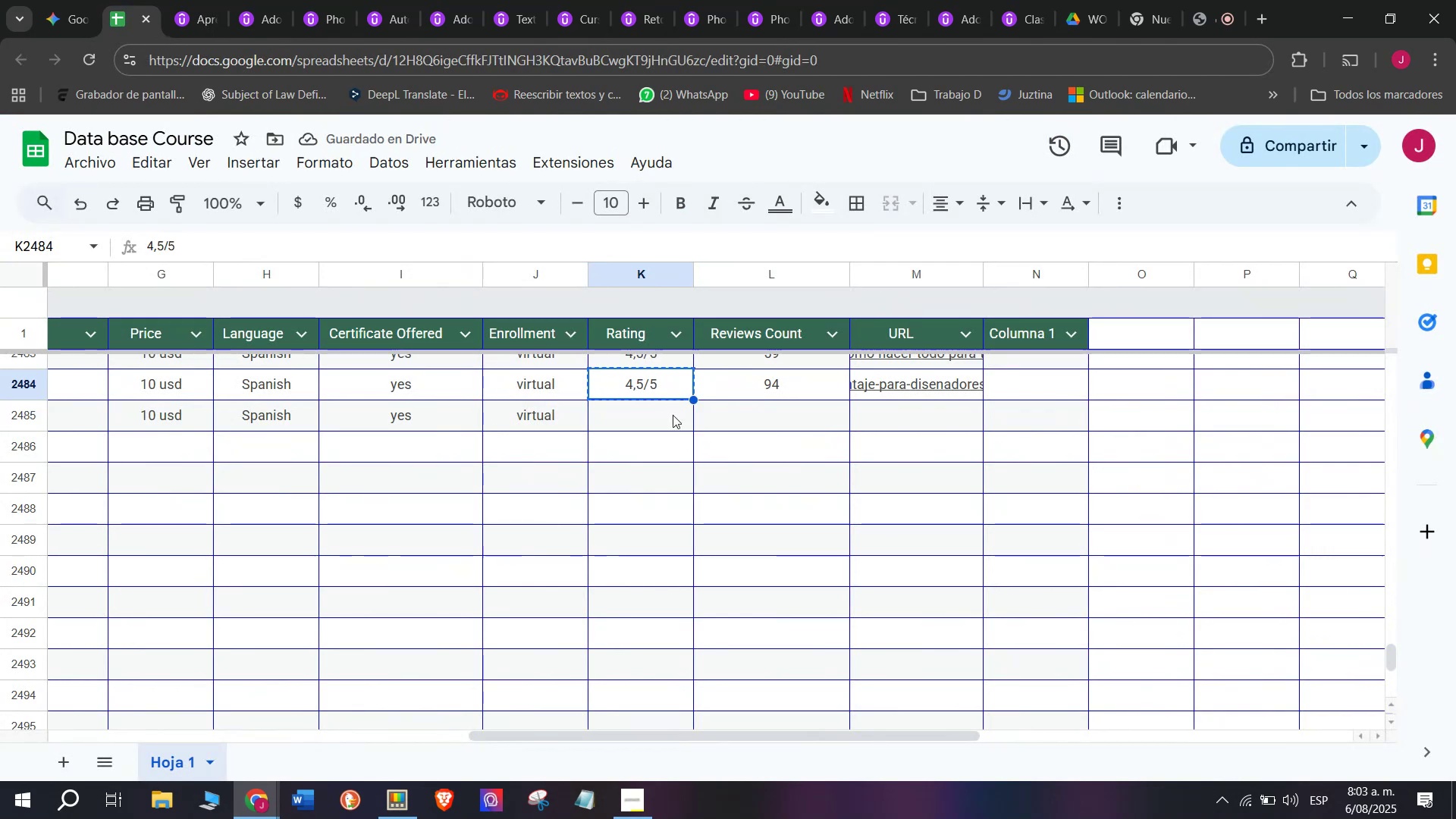 
key(Control+C)
 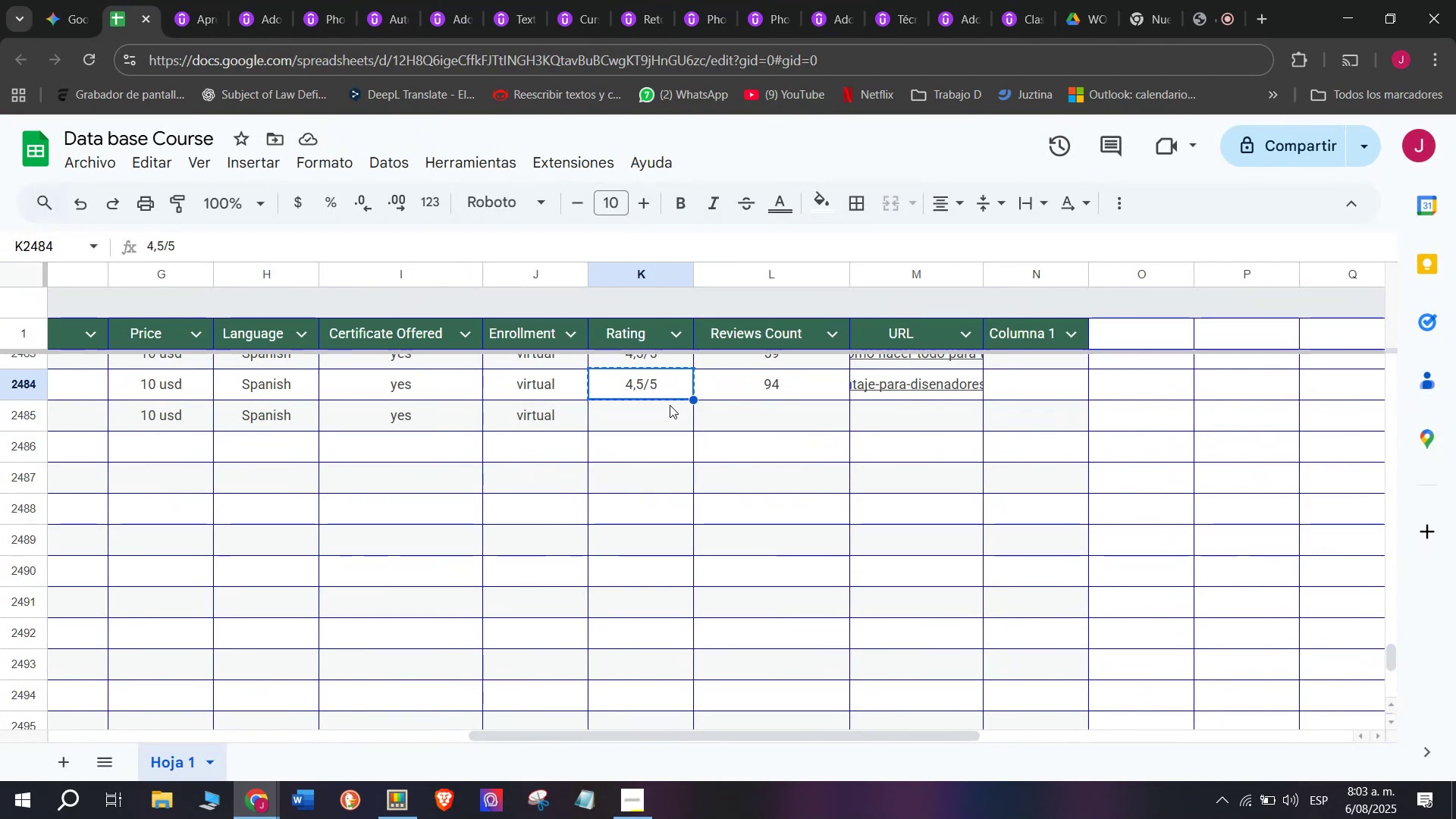 
double_click([671, 412])
 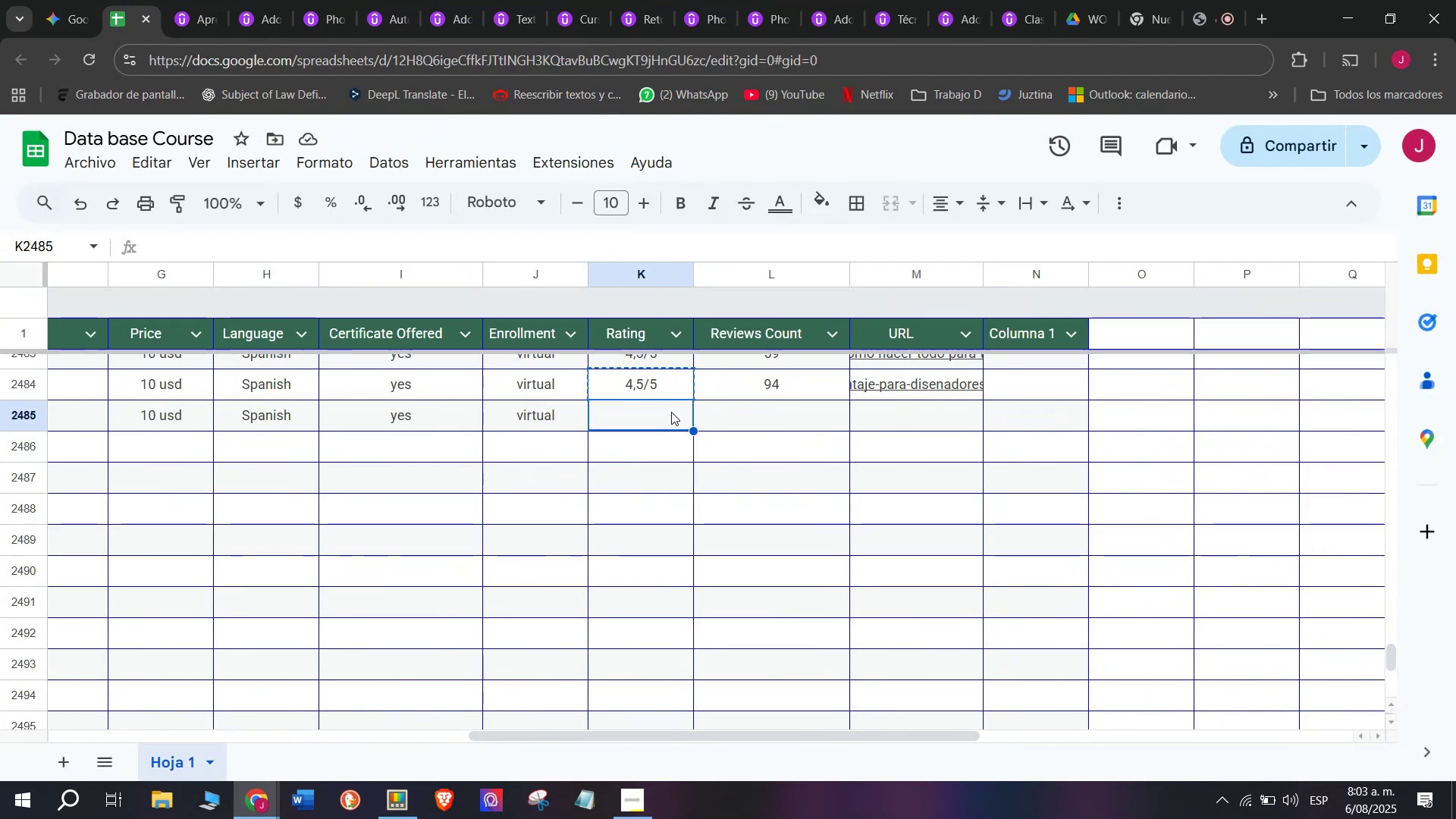 
key(Control+ControlLeft)
 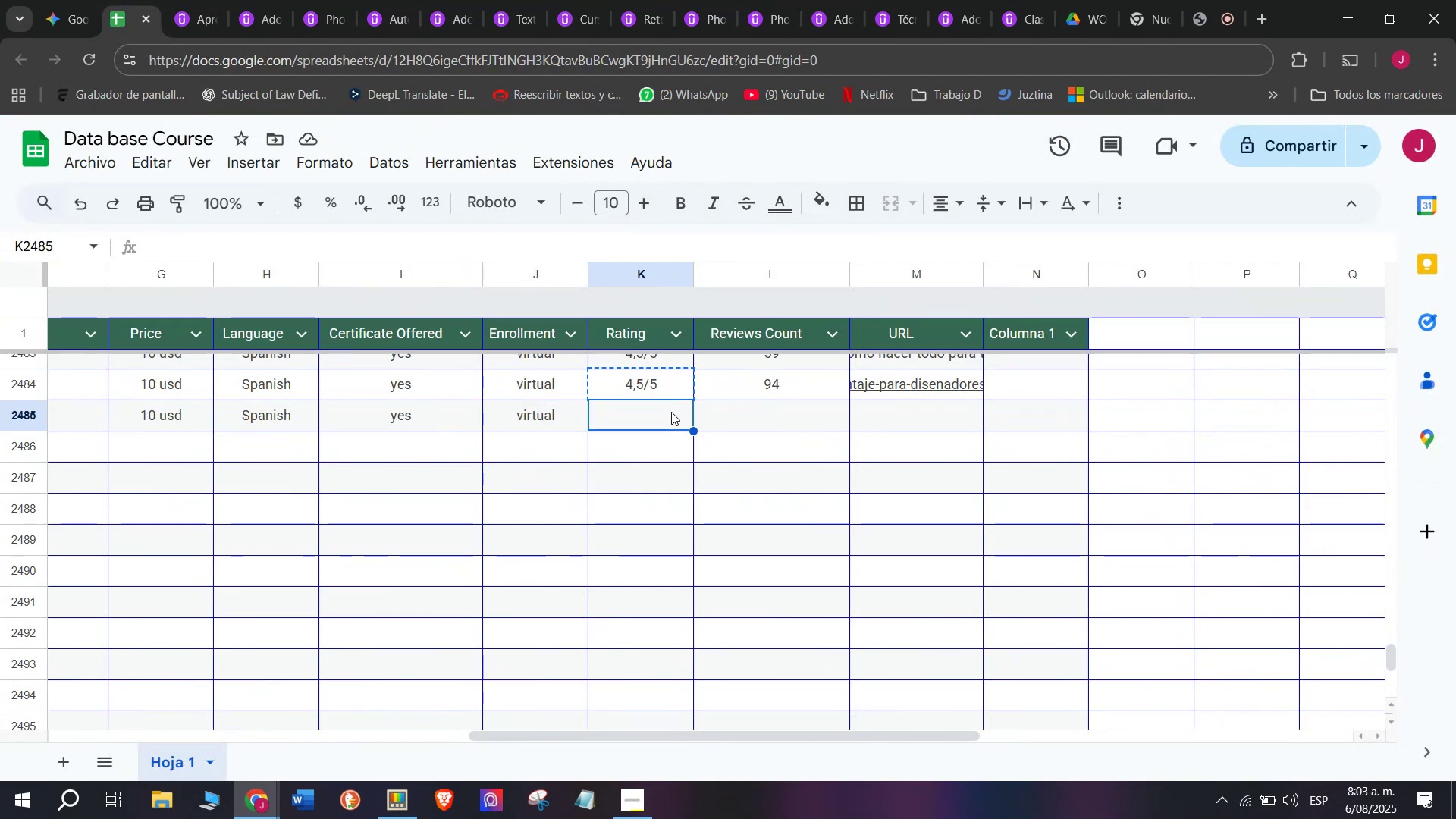 
key(Z)
 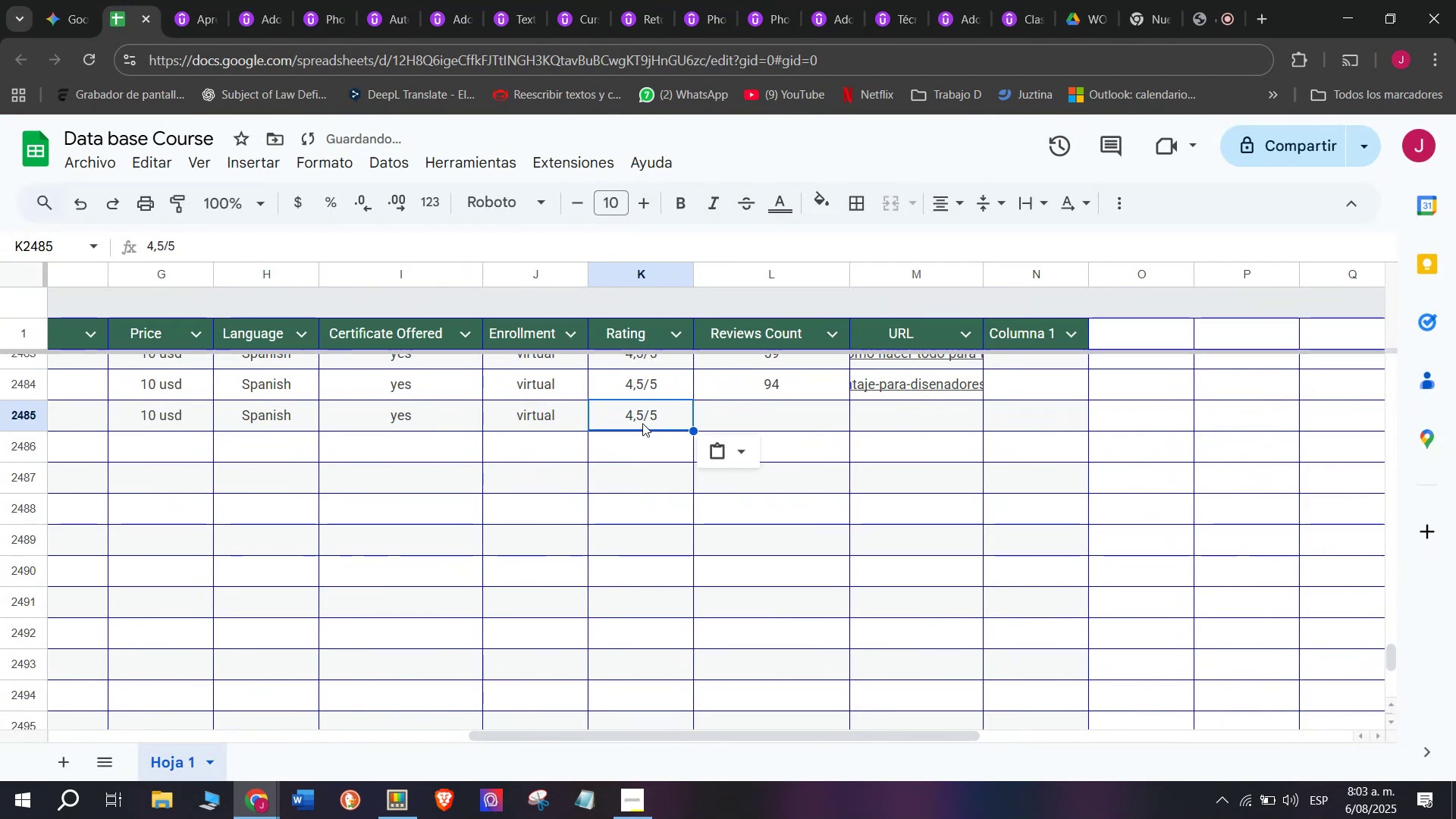 
key(Control+V)
 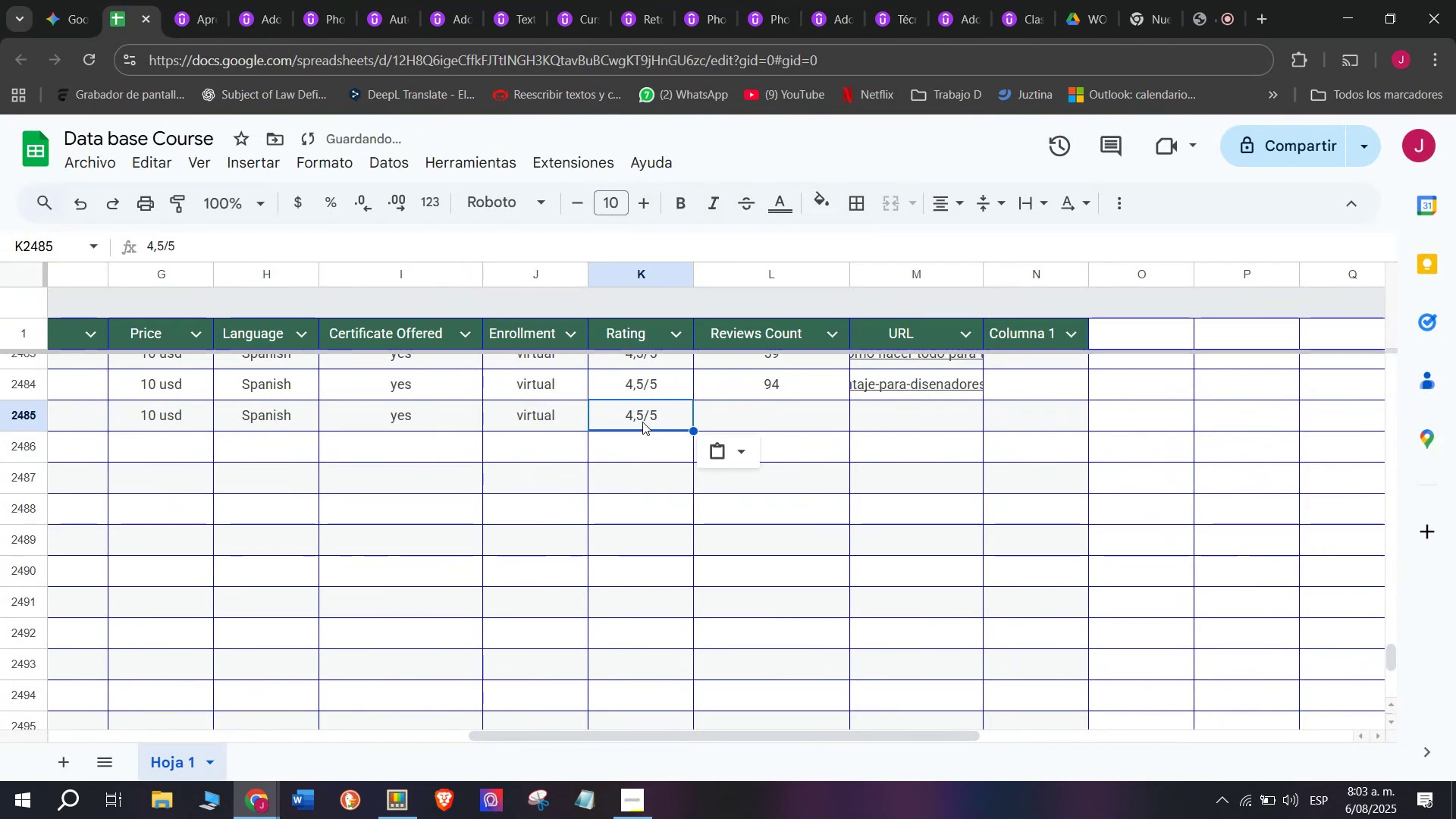 
left_click([642, 422])
 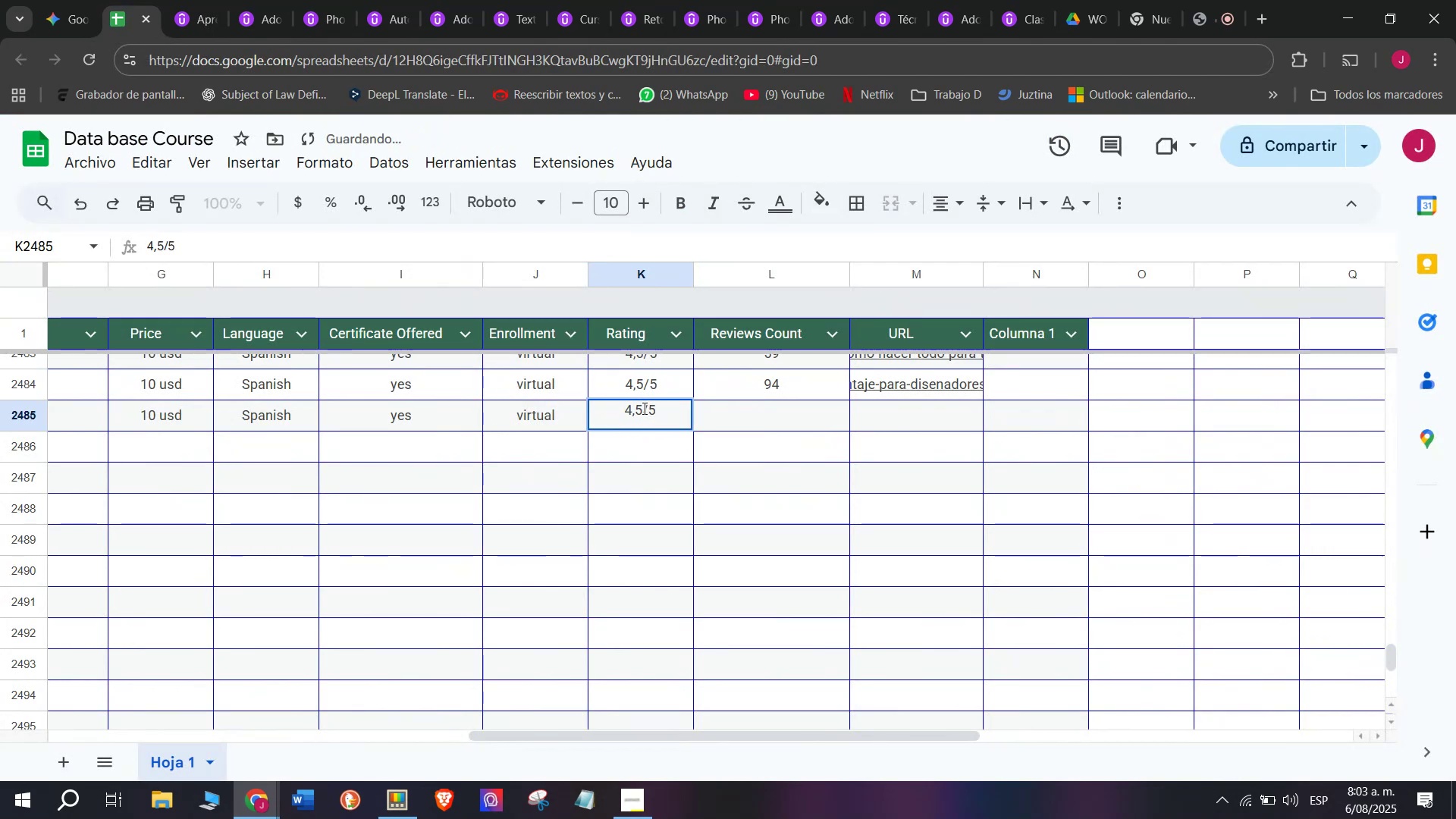 
type(q)
key(Backspace)
type(2a)
key(Backspace)
type(qq)
key(Backspace)
type(7)
 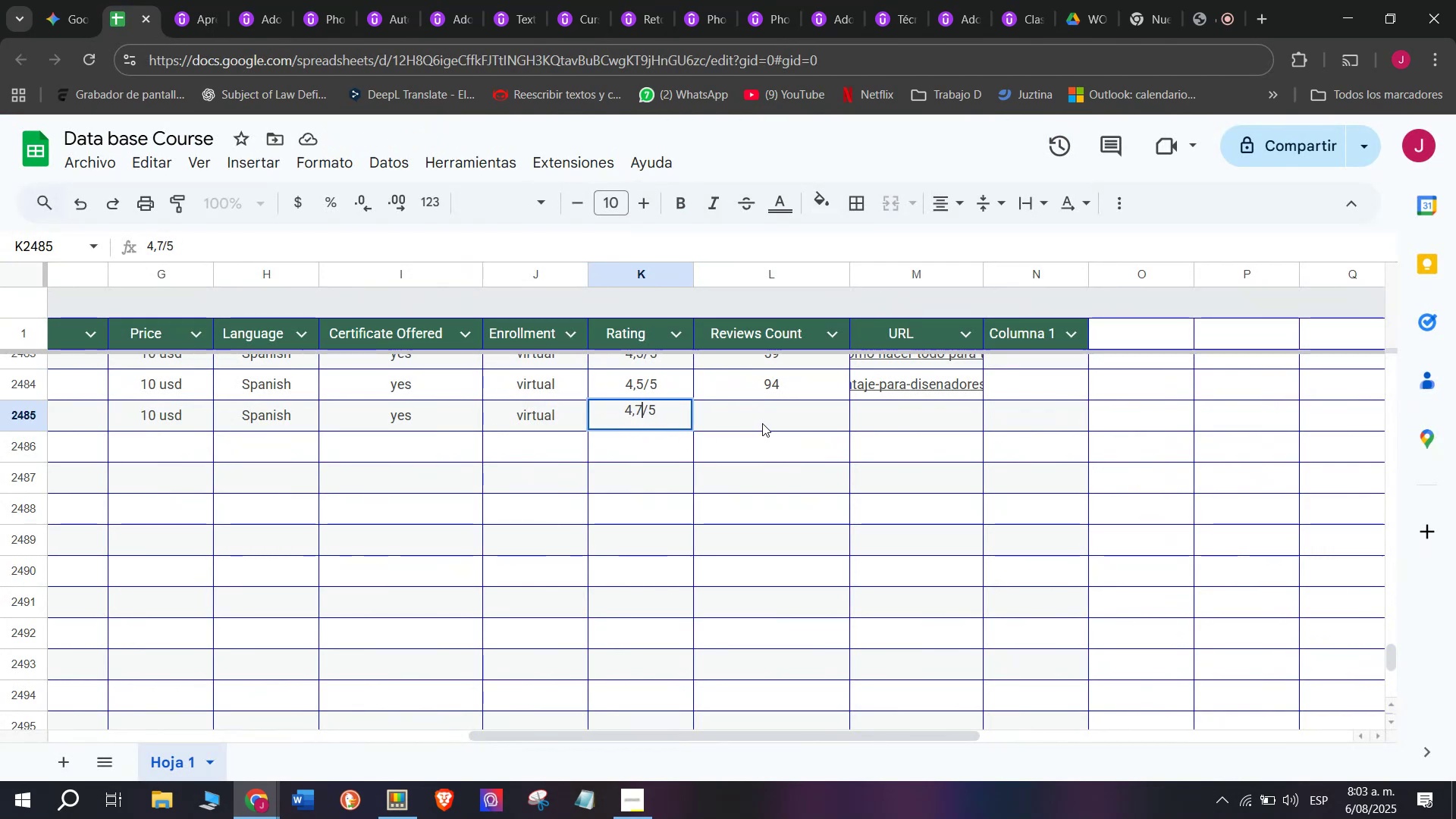 
left_click([762, 423])
 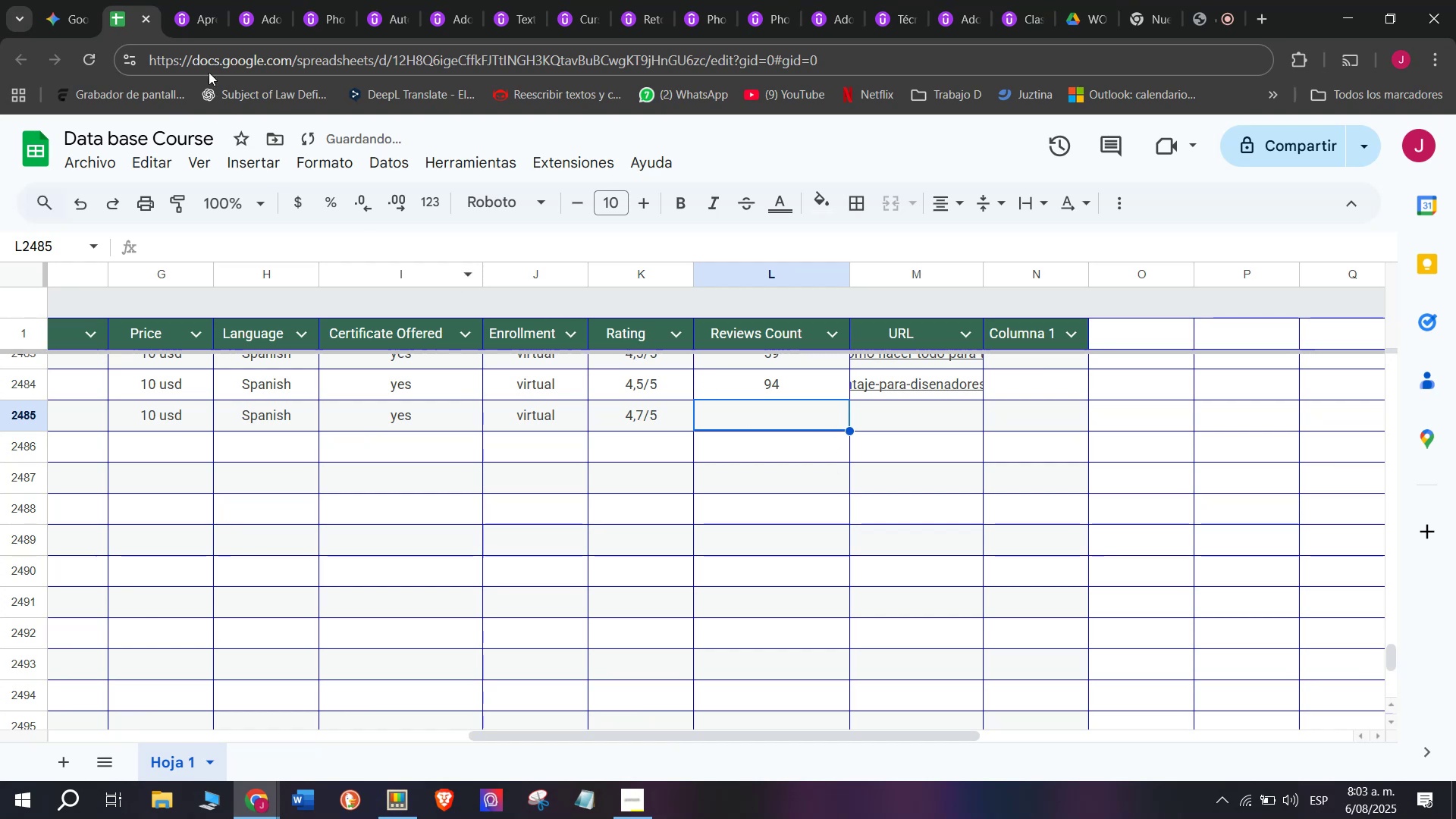 
left_click([192, 0])
 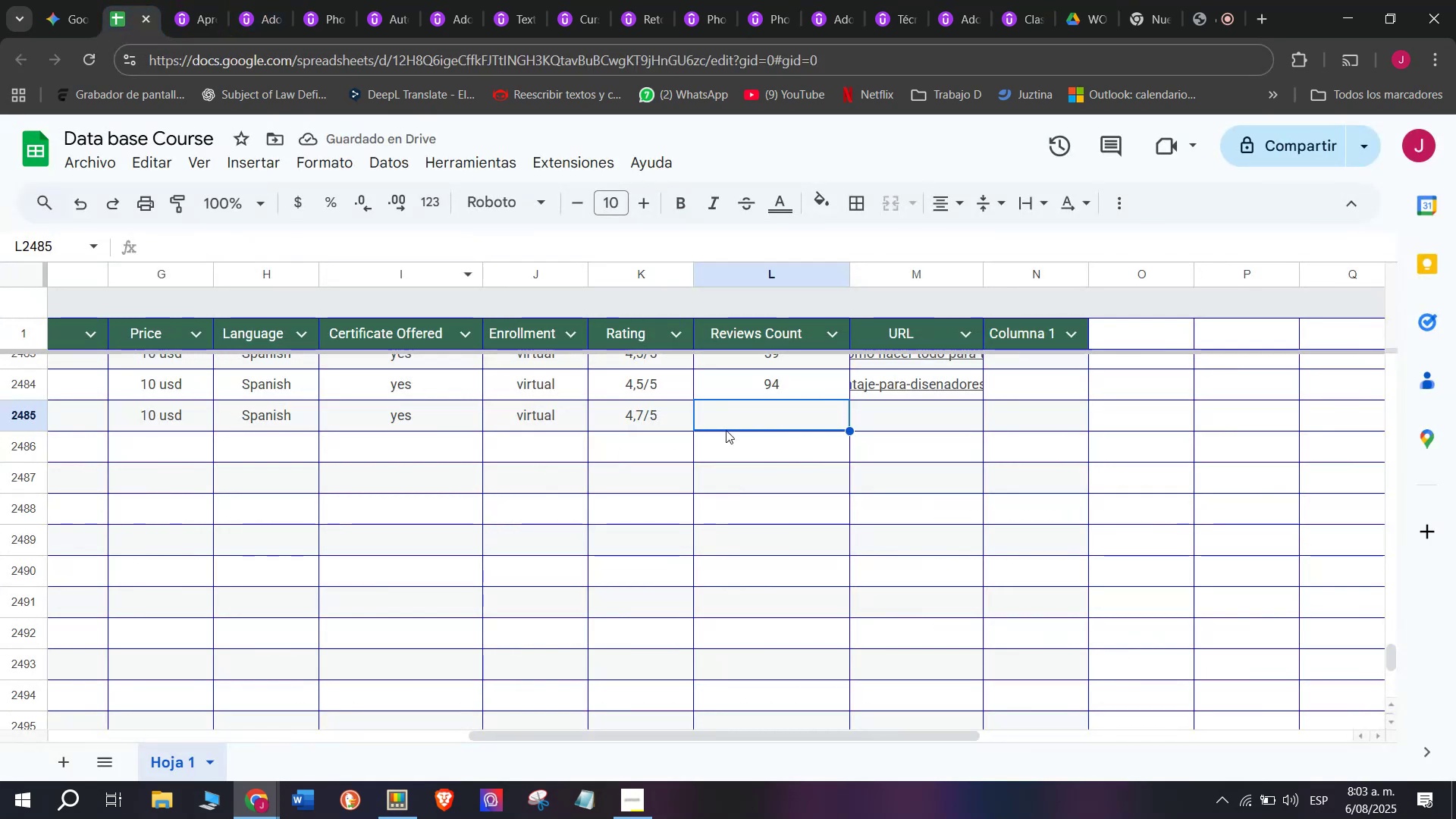 
left_click([206, 0])
 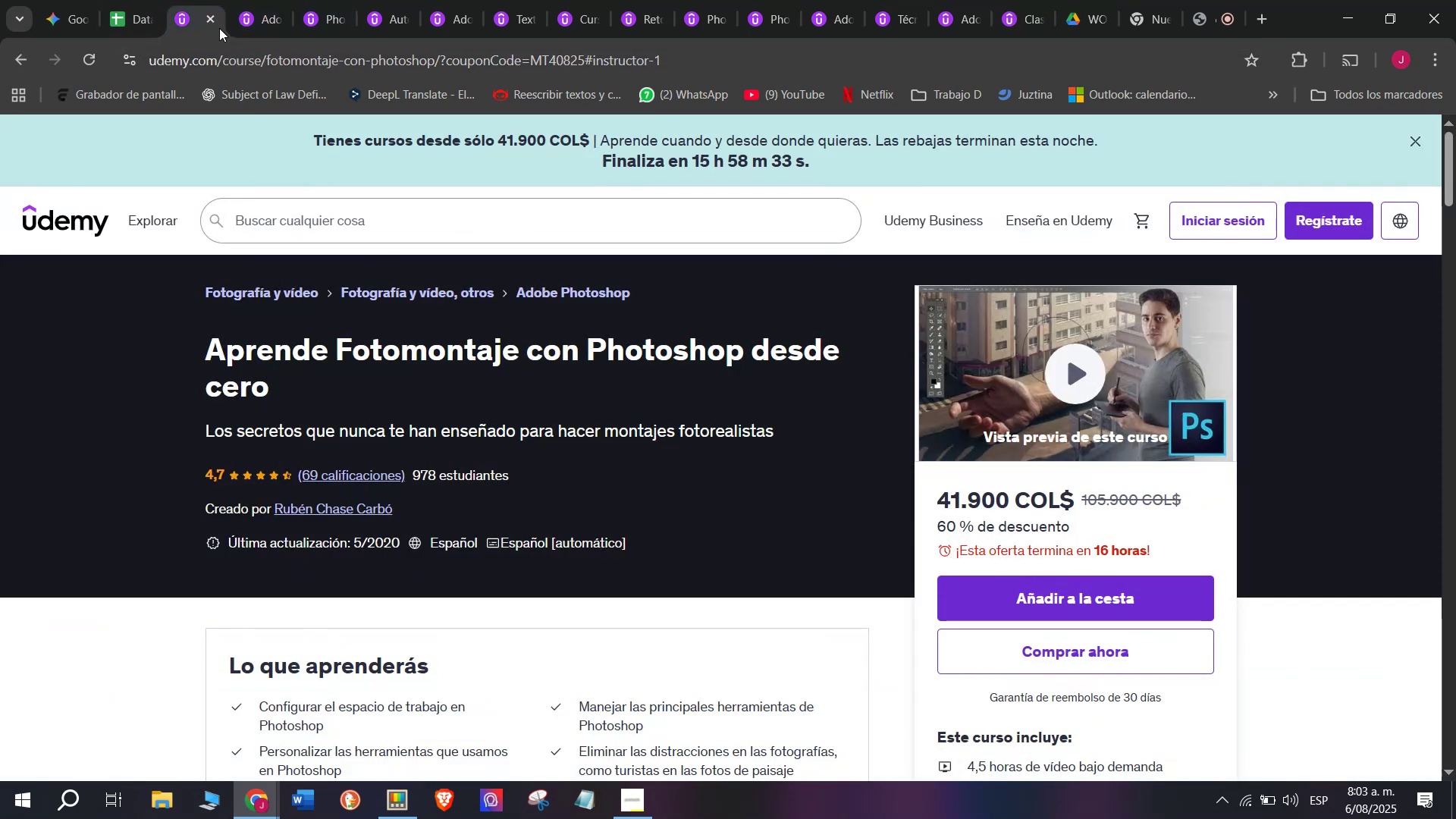 
left_click([118, 0])
 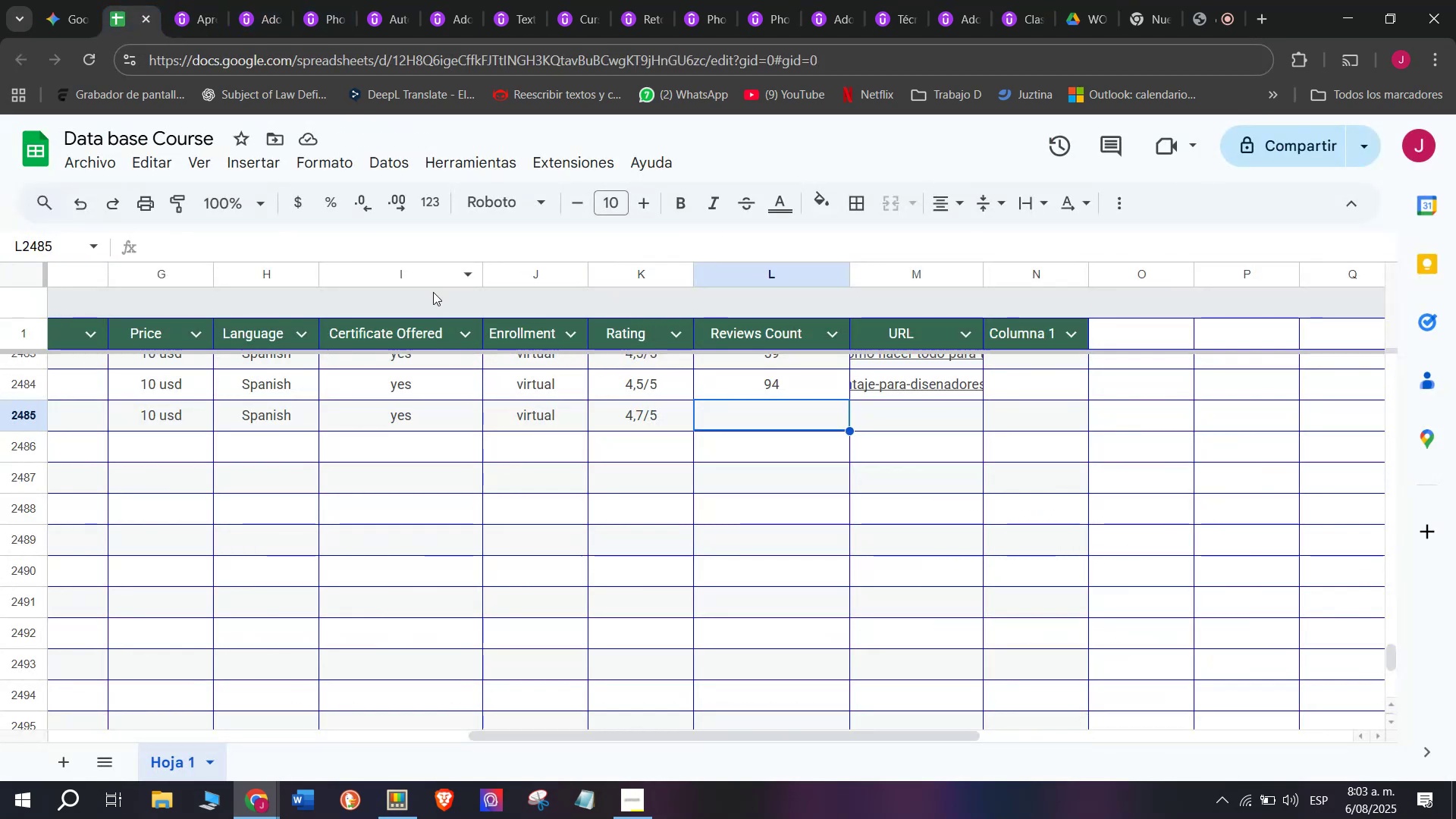 
type(69)
 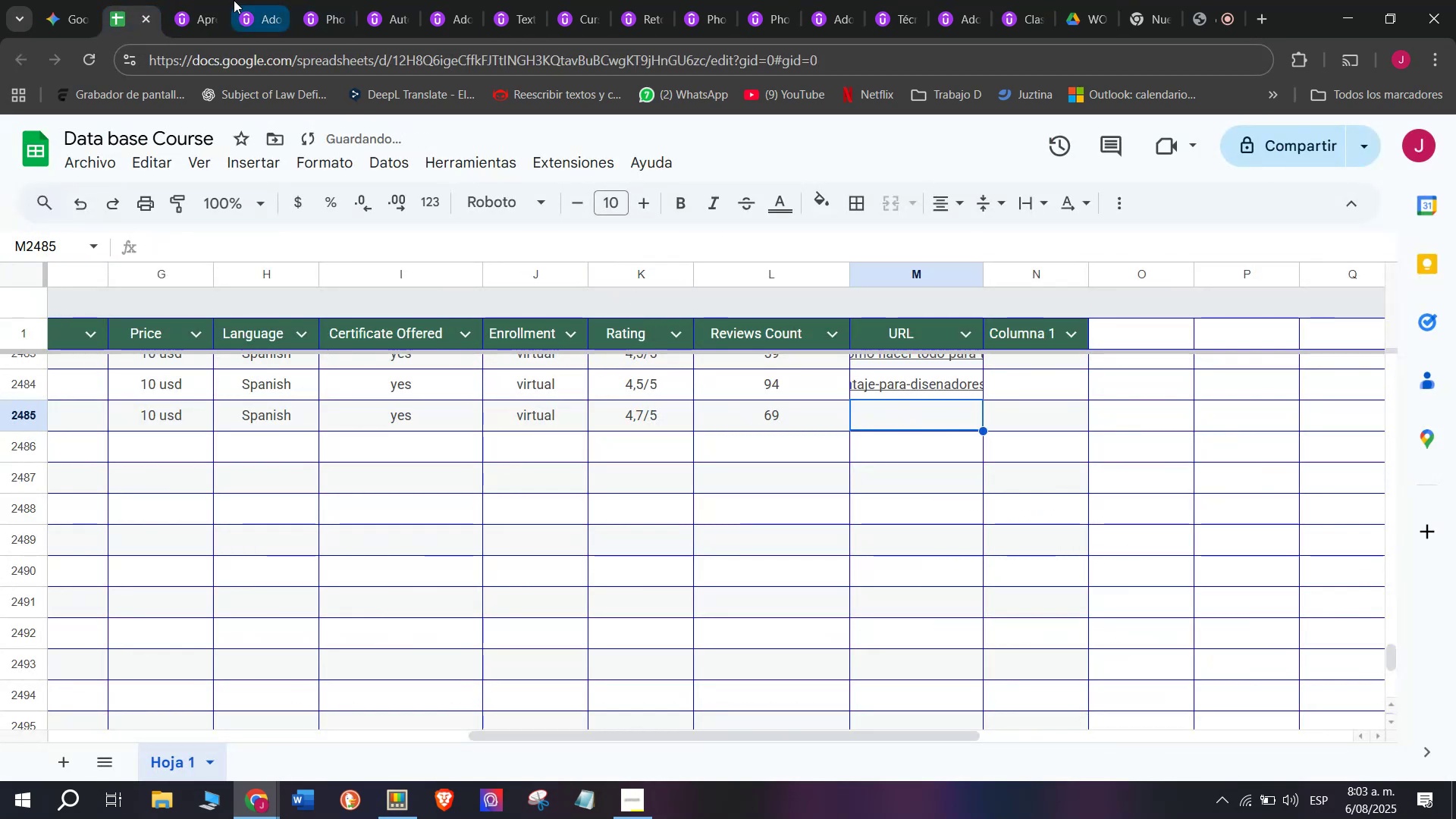 
double_click([280, 64])
 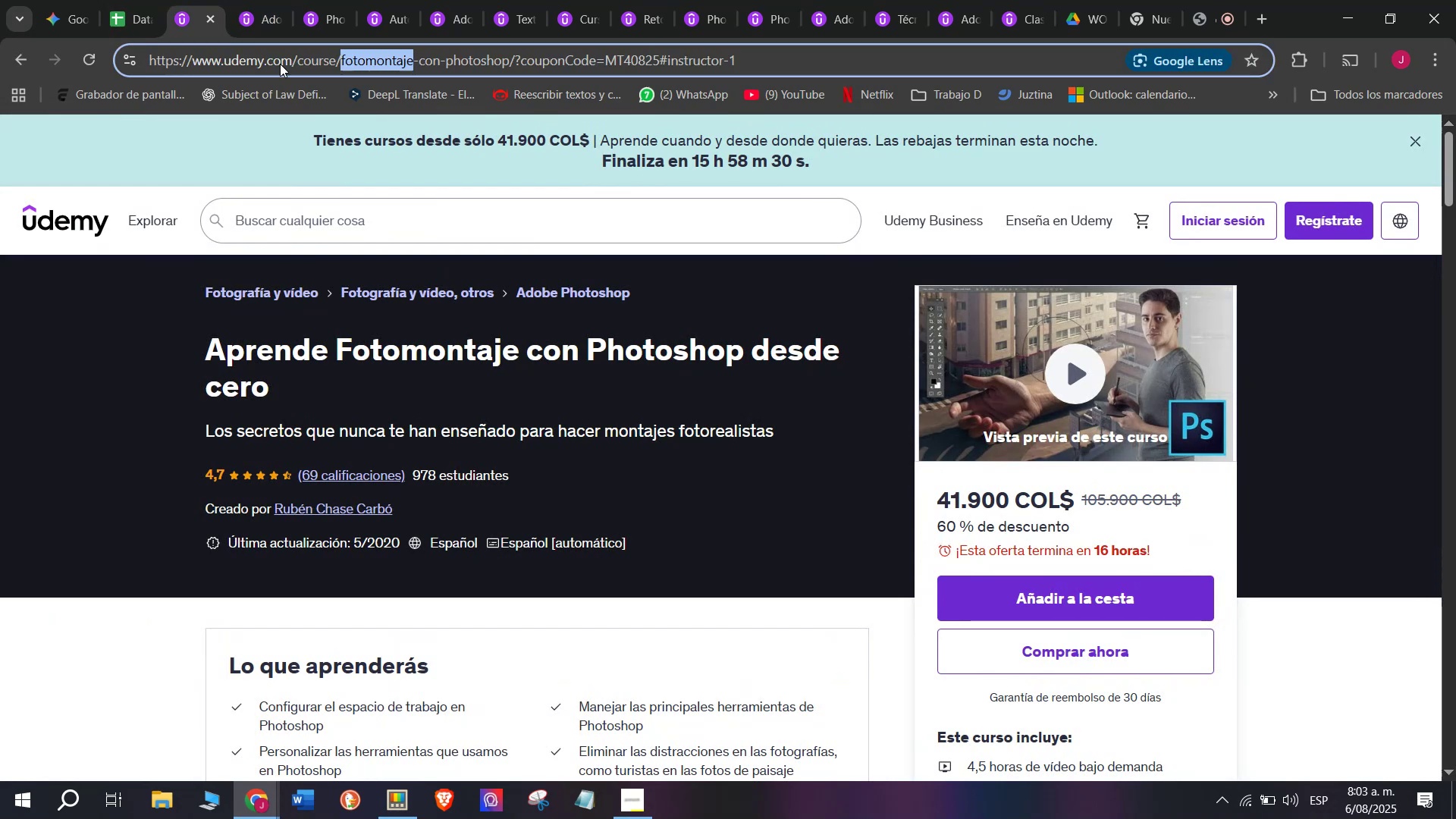 
triple_click([280, 64])
 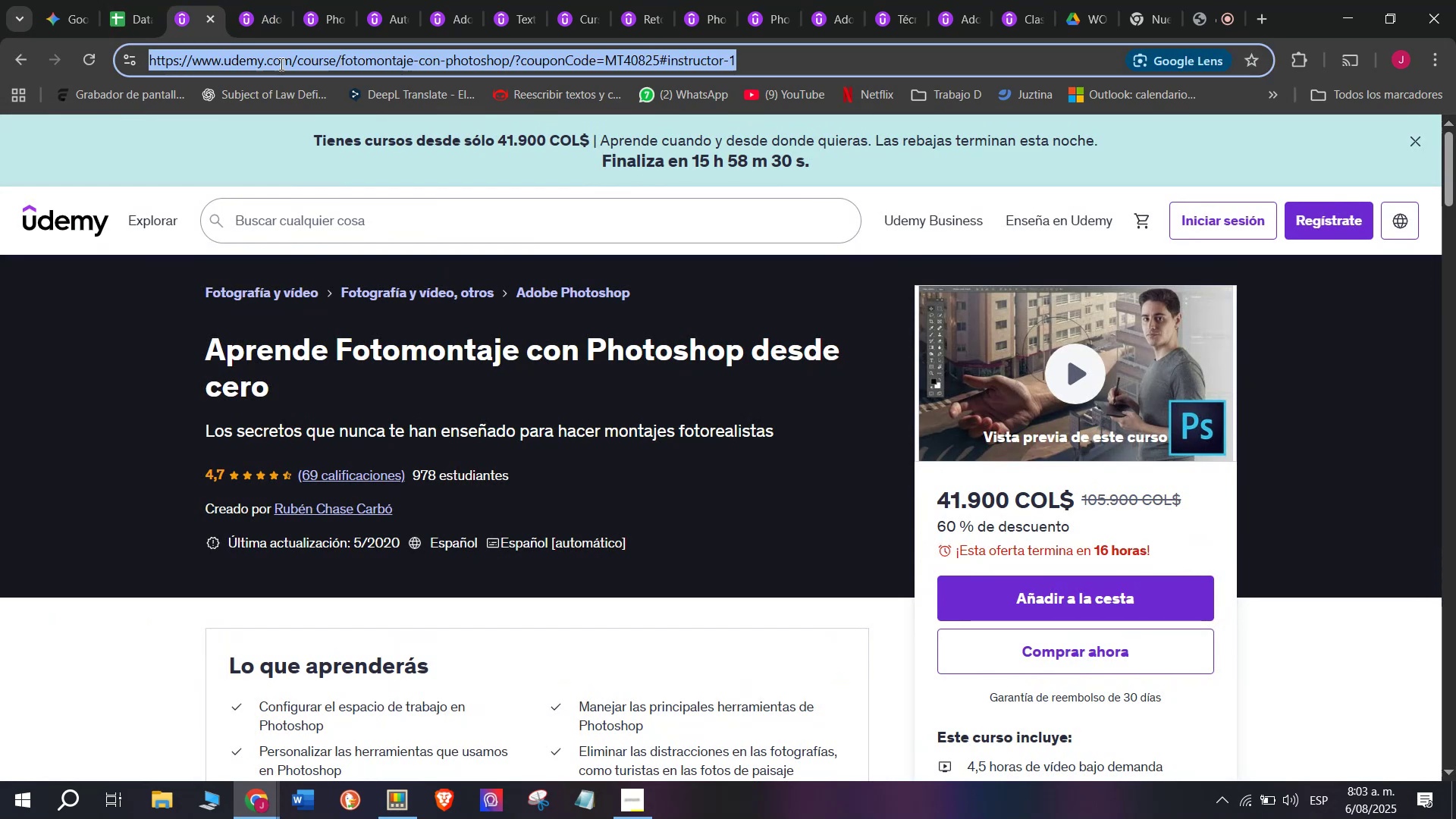 
triple_click([280, 64])
 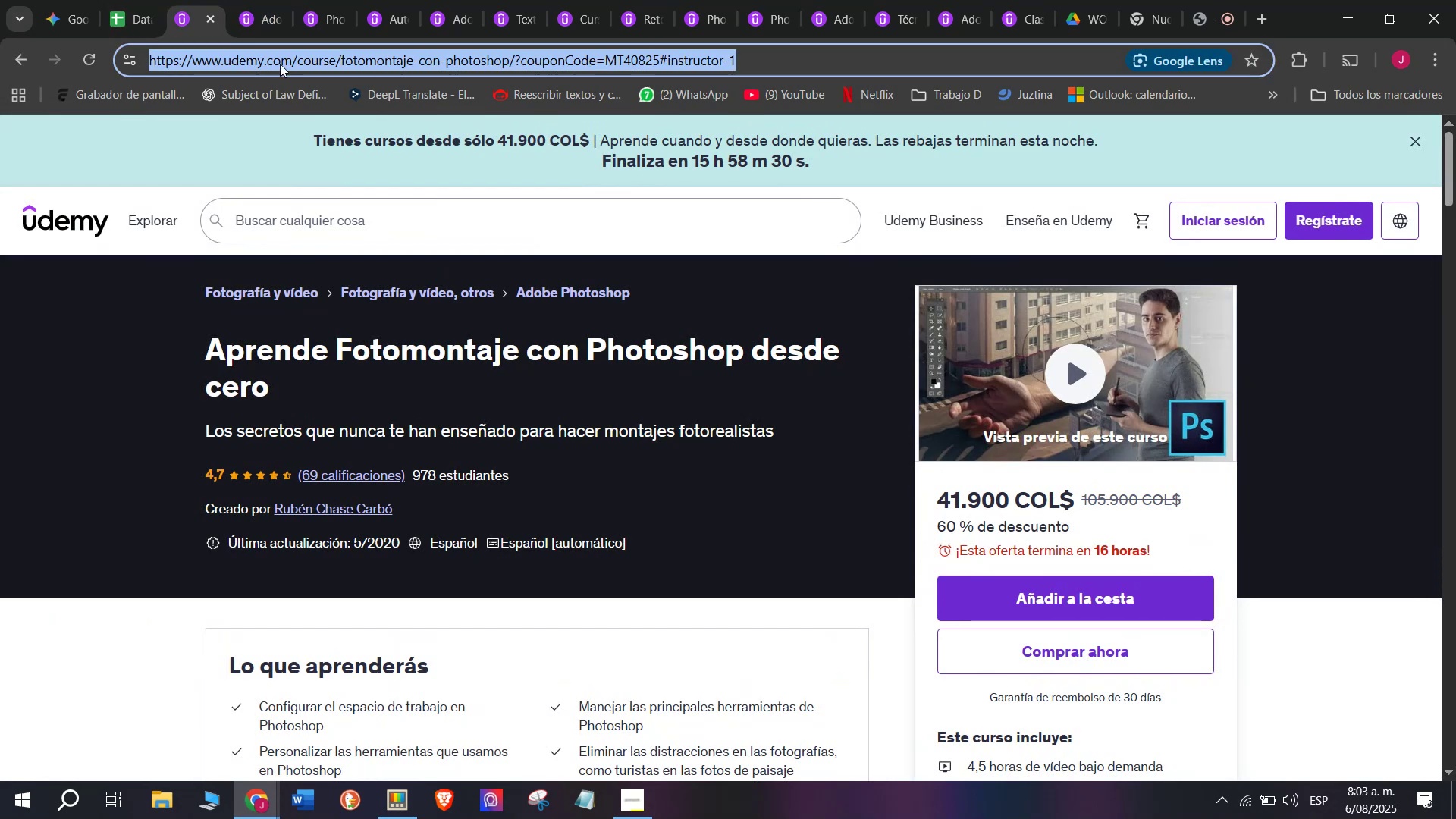 
key(Break)
 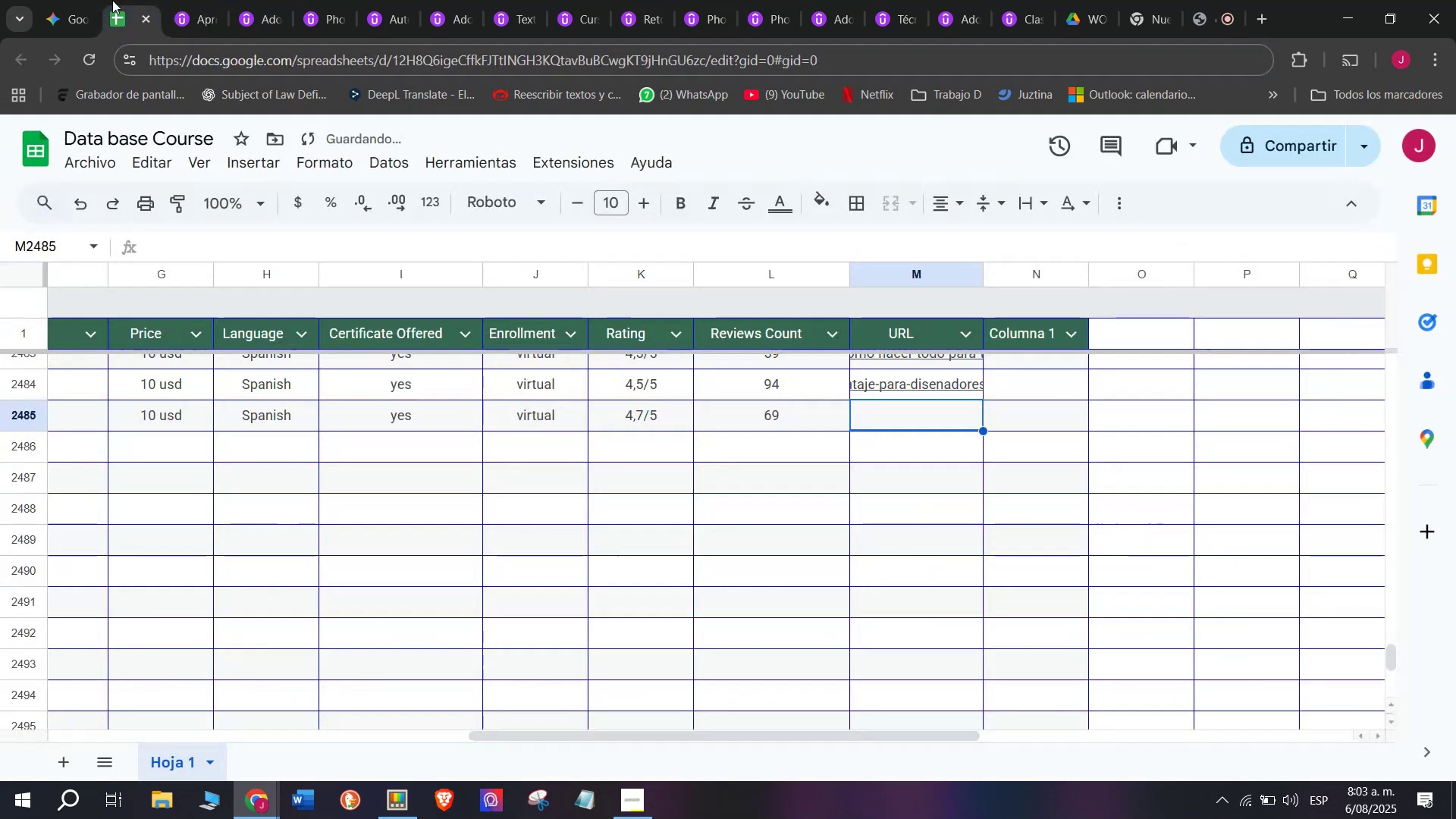 
key(Control+ControlLeft)
 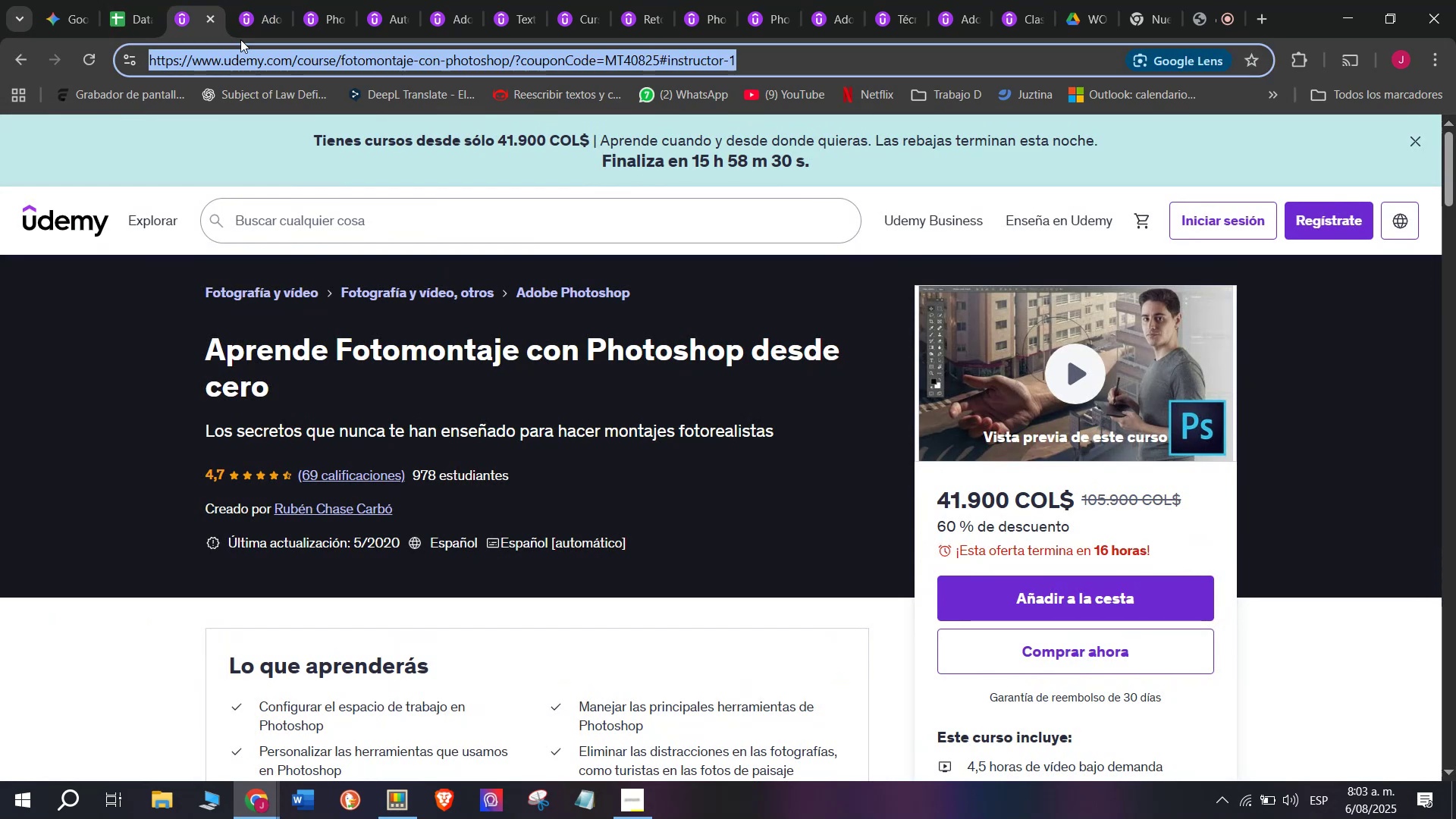 
key(Control+C)
 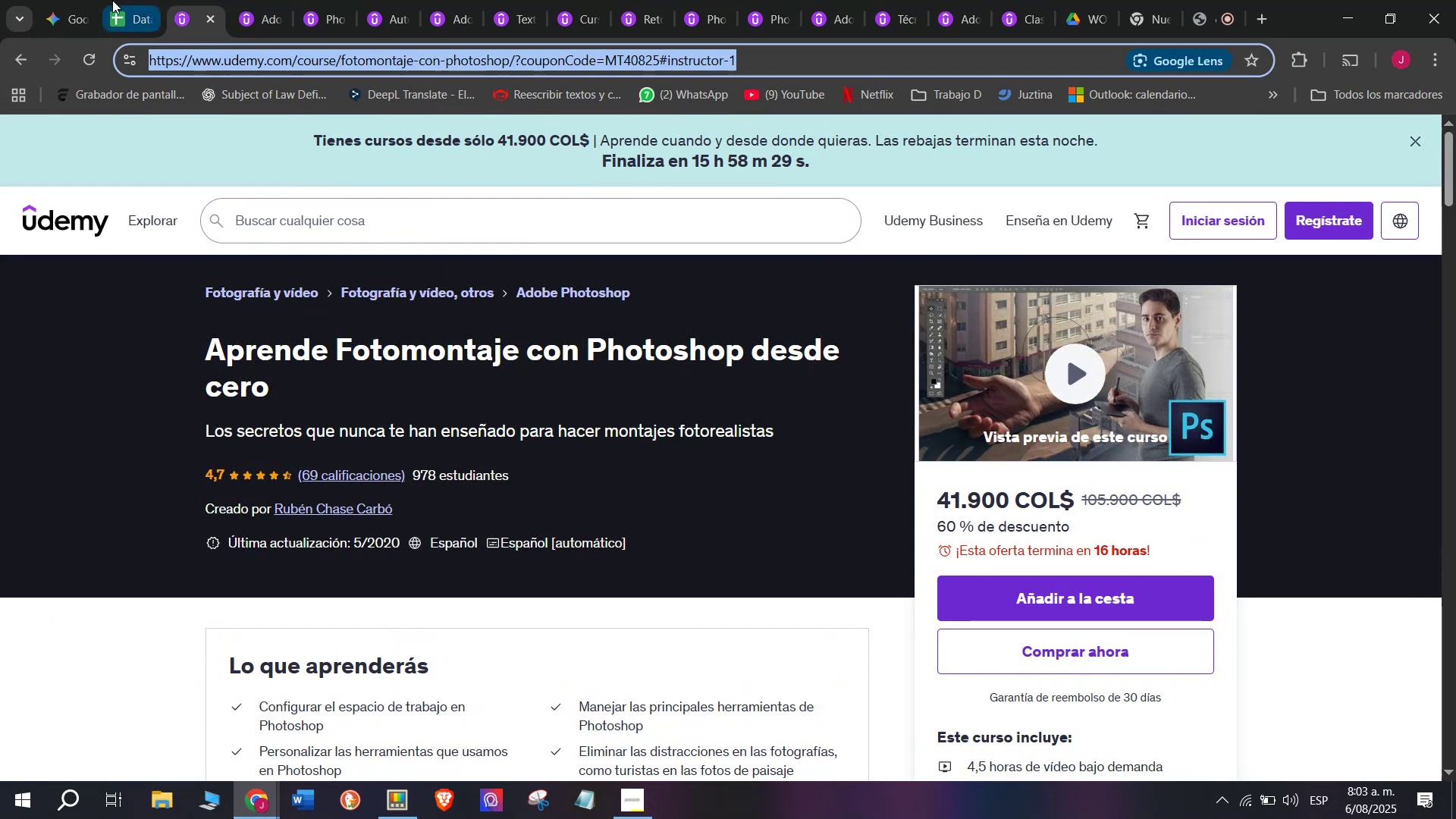 
triple_click([112, 0])
 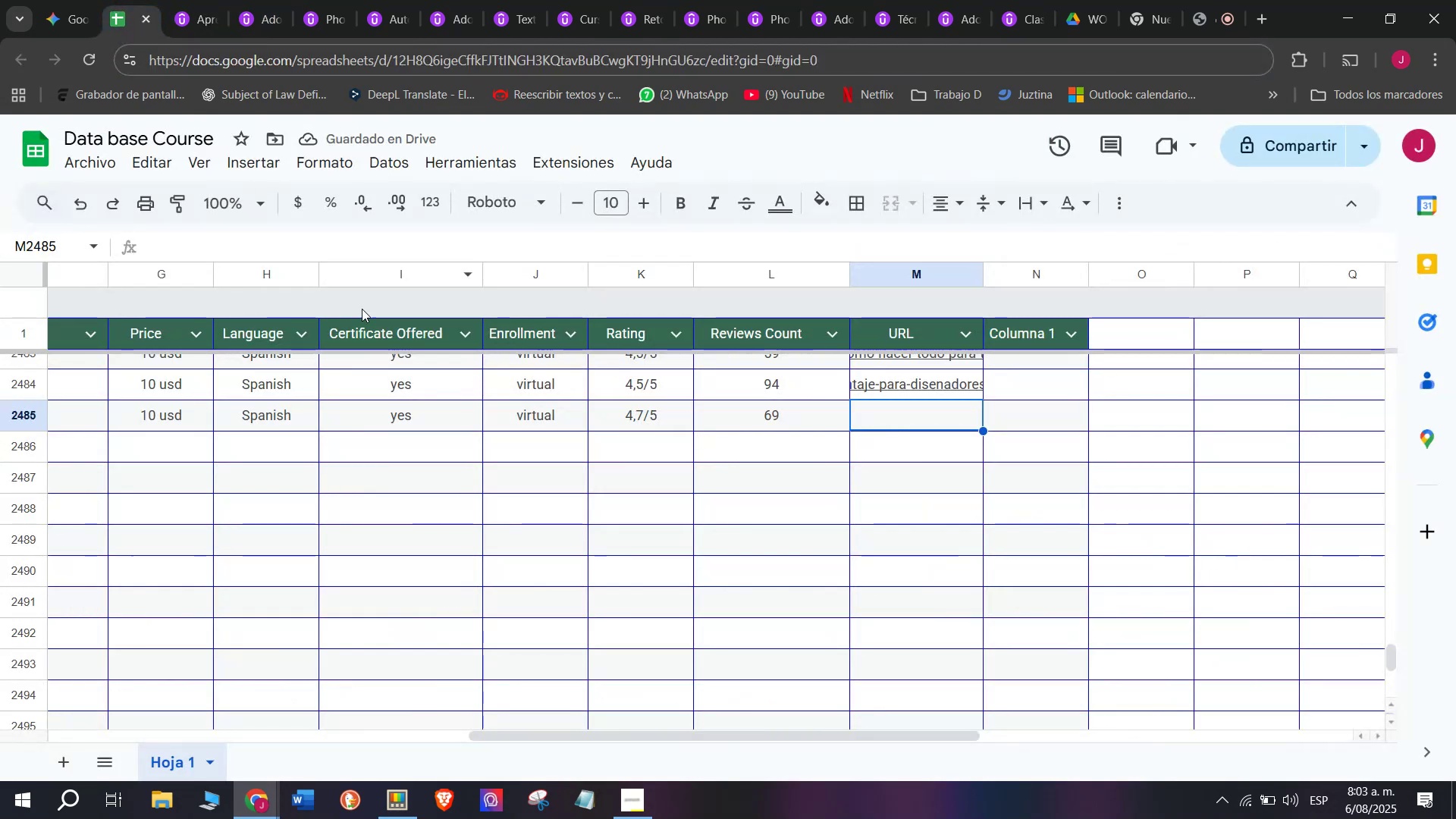 
key(Z)
 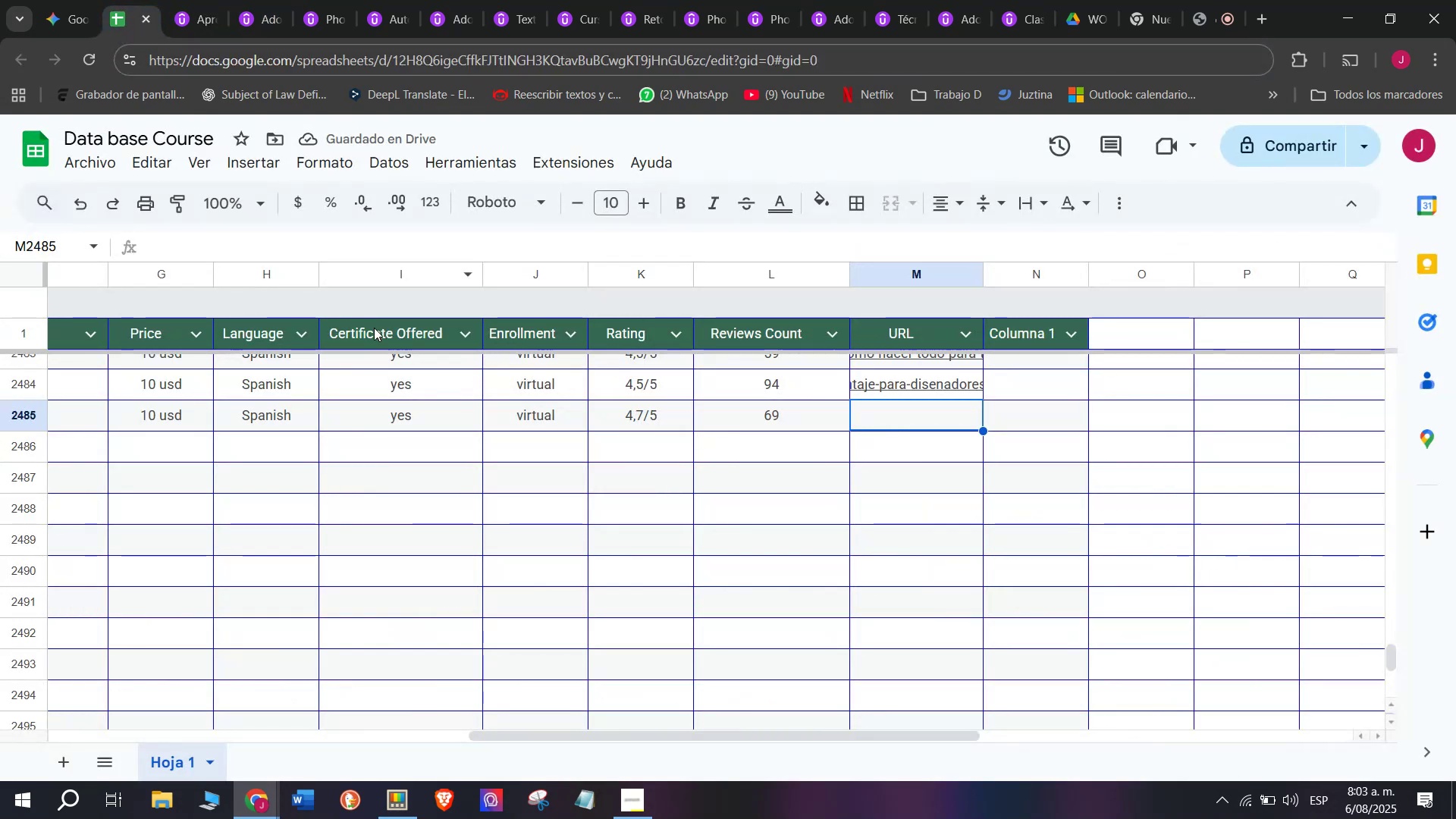 
key(Control+ControlLeft)
 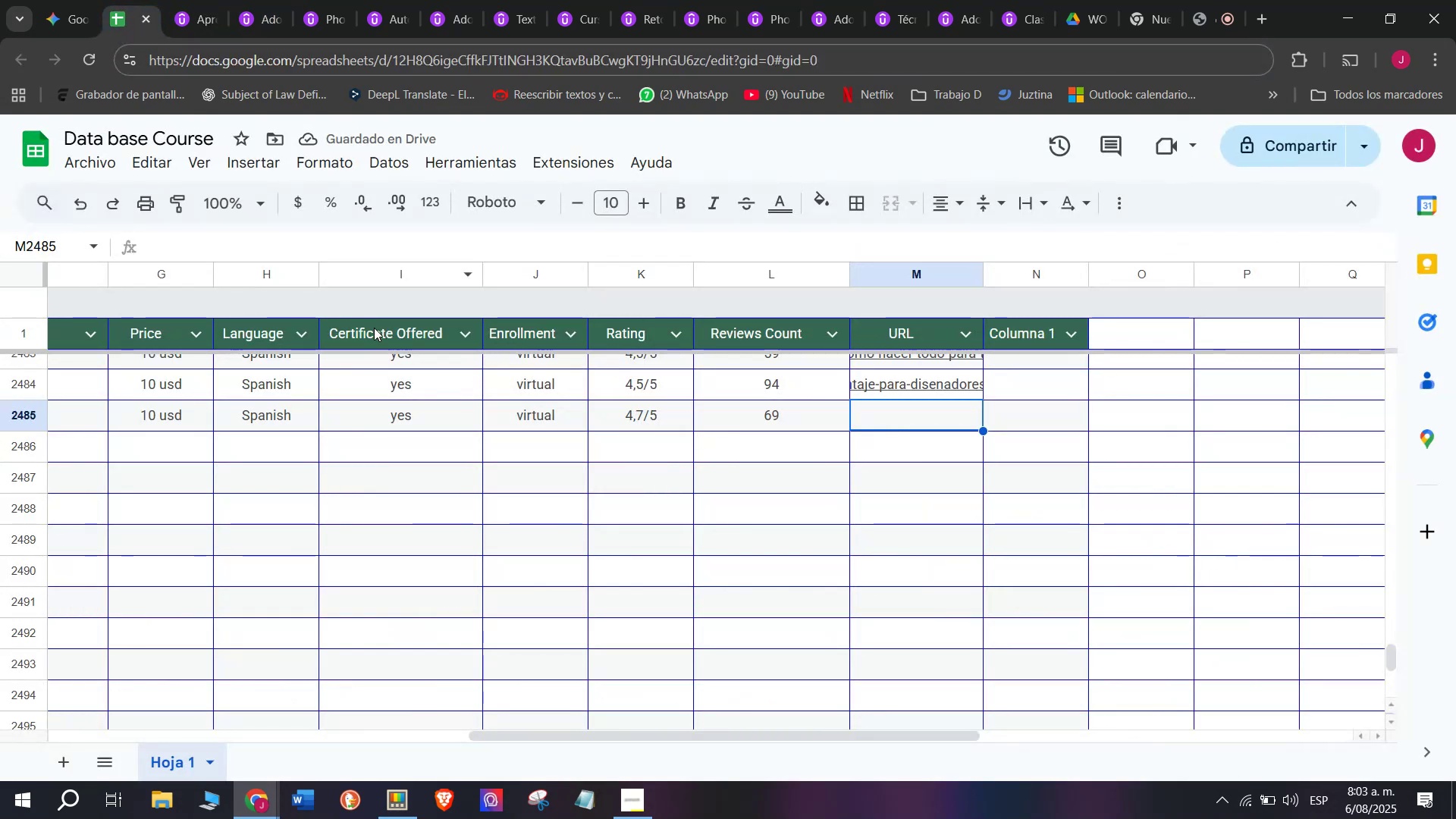 
key(Control+V)
 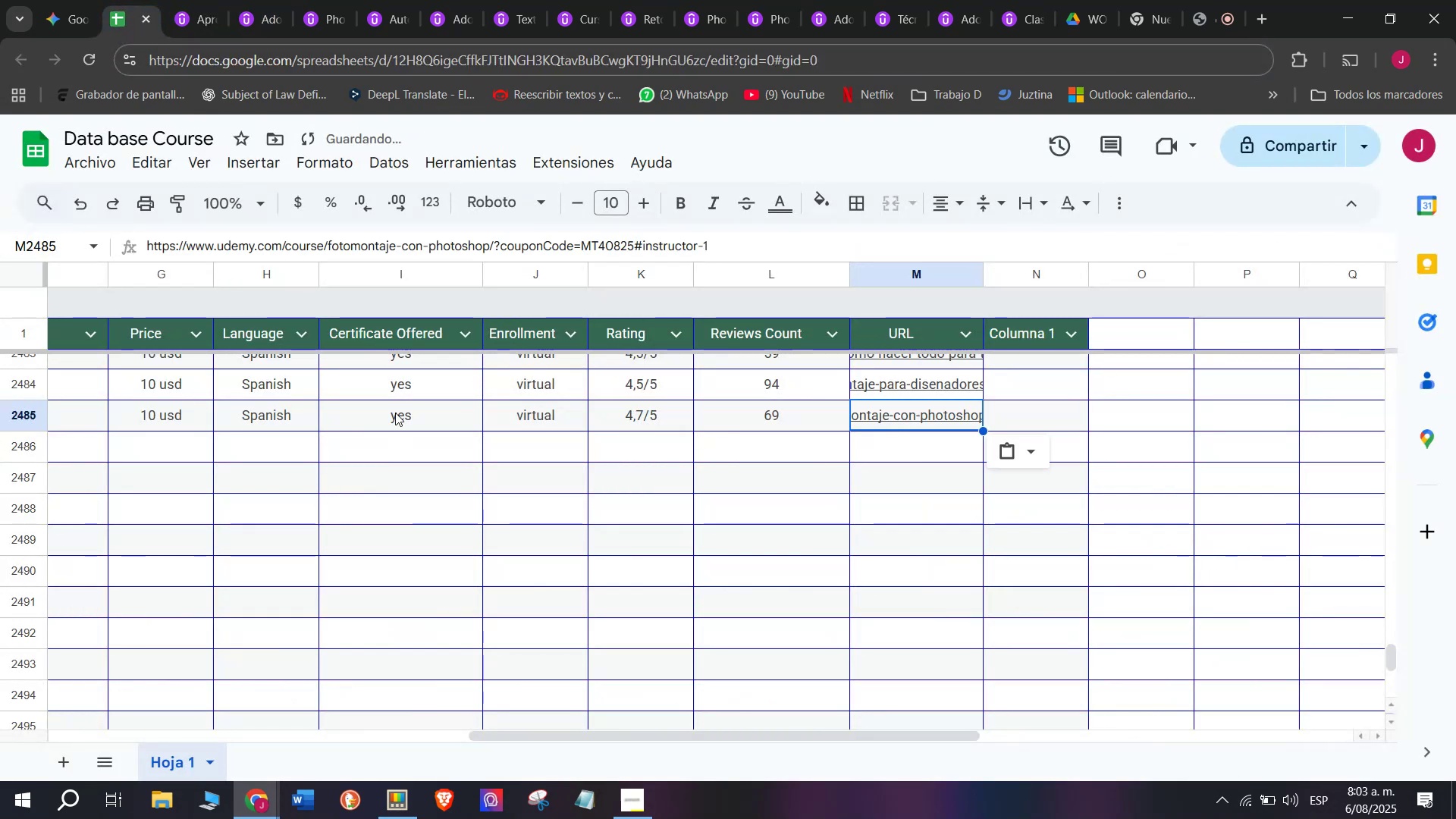 
scroll: coordinate [85, 464], scroll_direction: up, amount: 3.0
 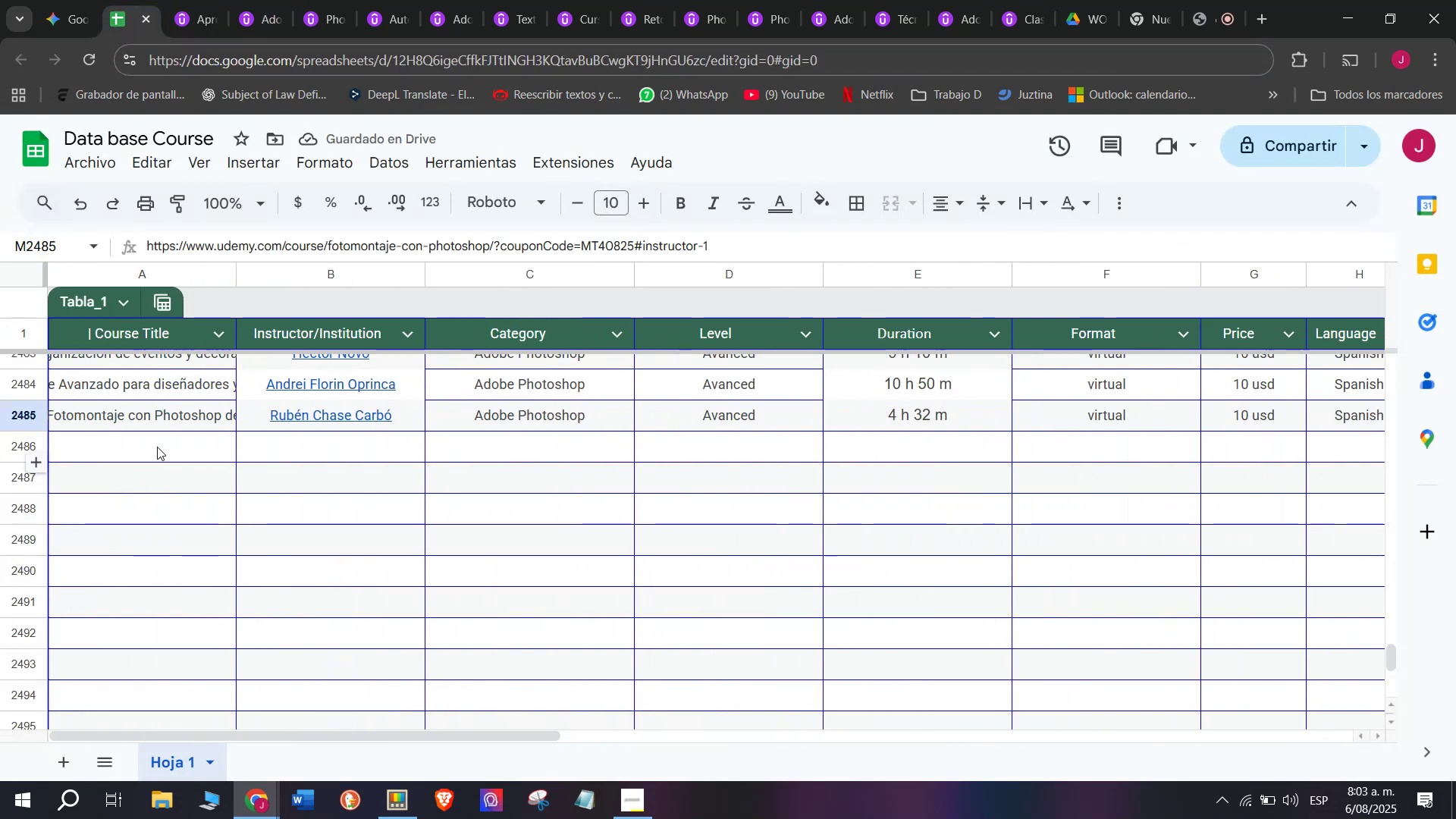 
left_click([160, 444])
 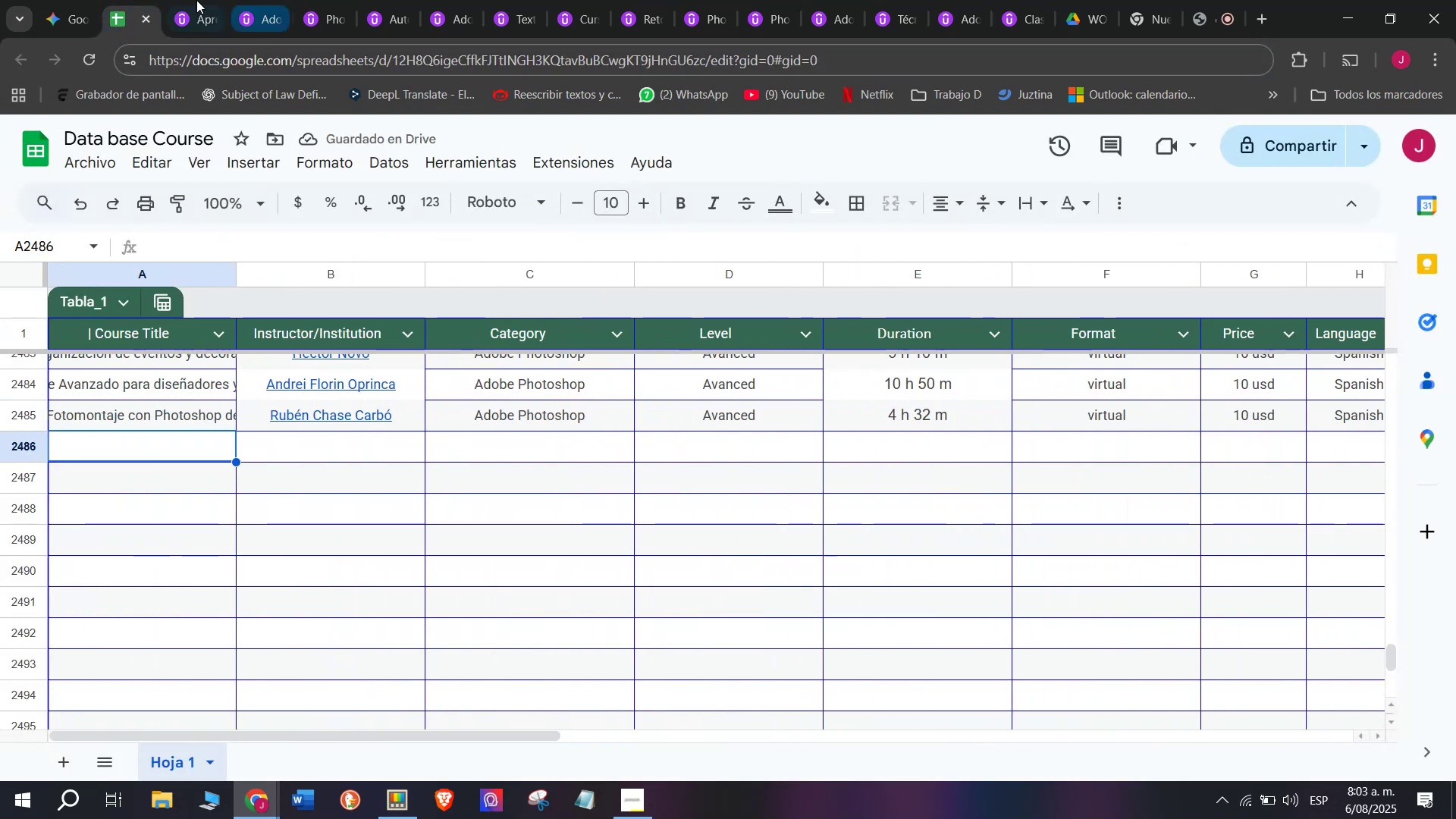 
left_click([177, 0])
 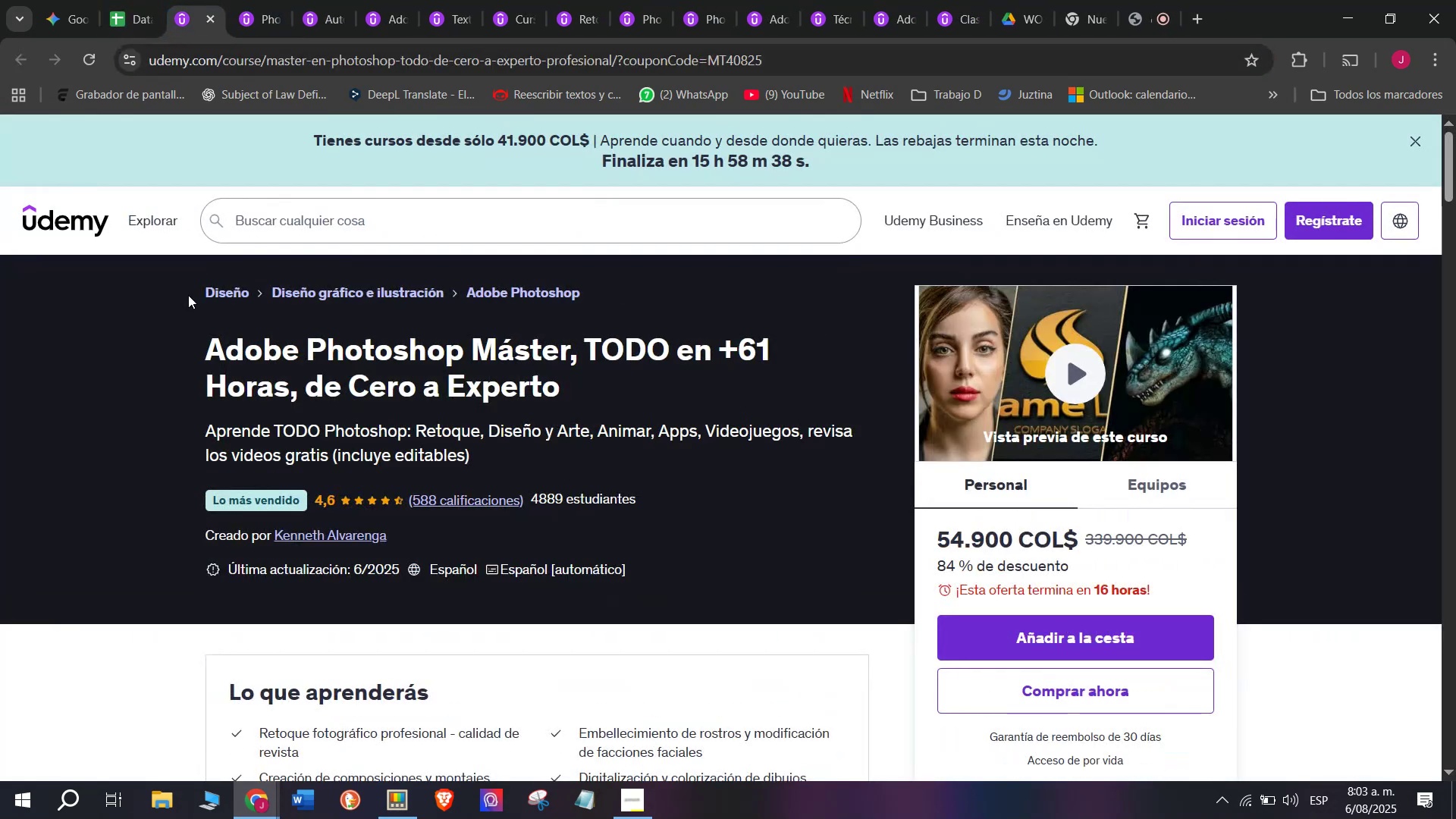 
left_click_drag(start_coordinate=[185, 338], to_coordinate=[591, 387])
 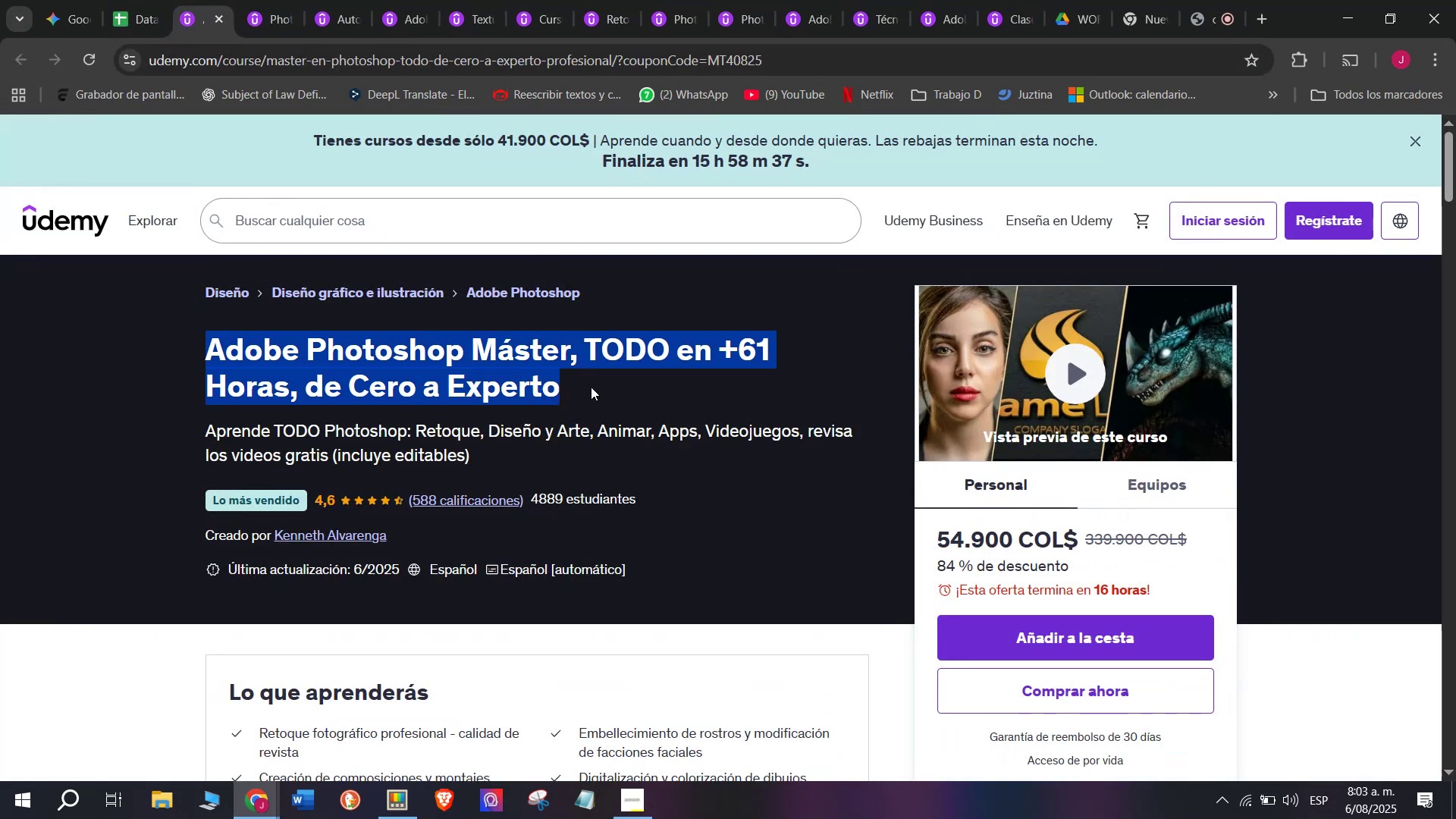 
key(Control+ControlLeft)
 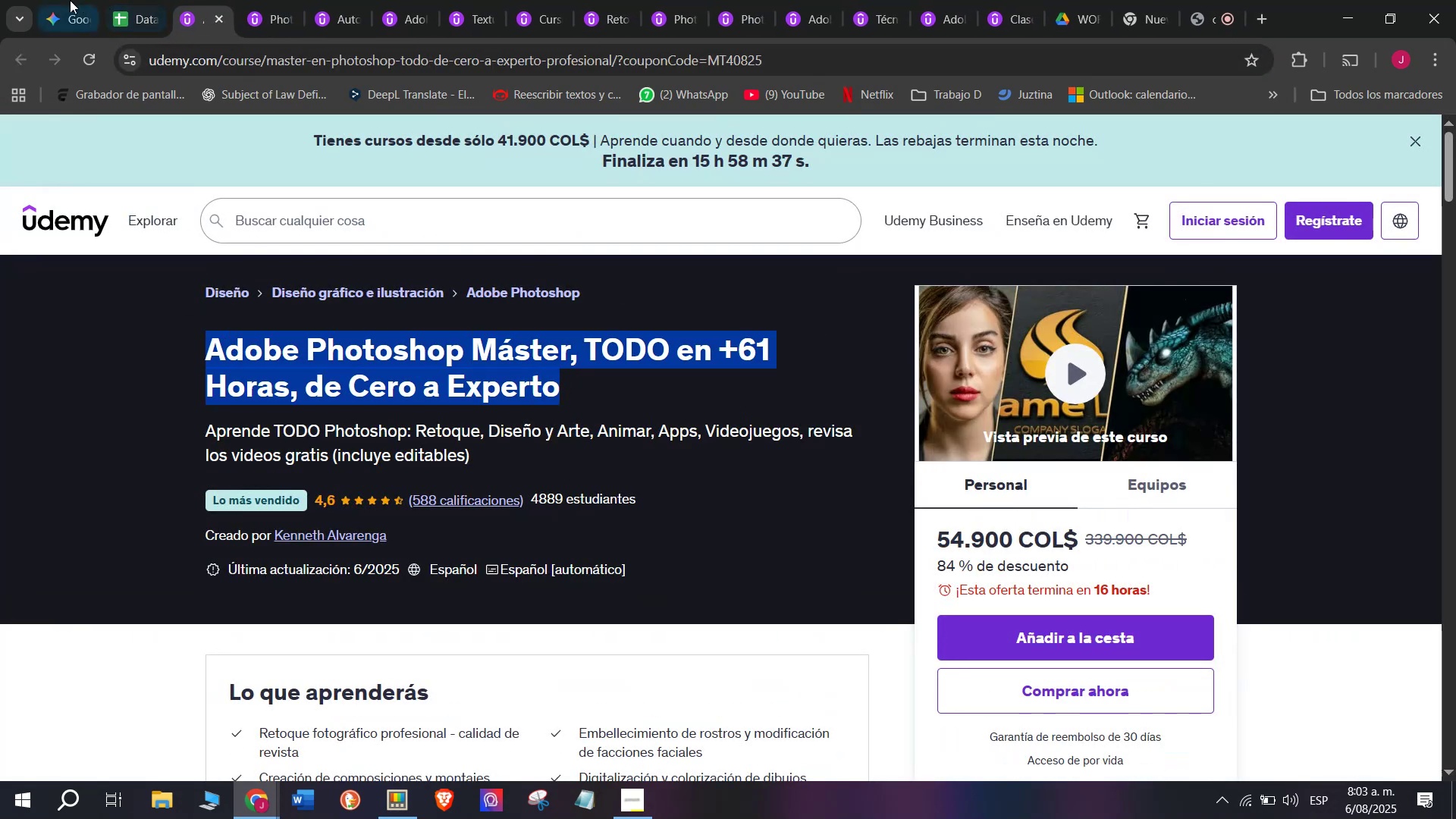 
key(Break)
 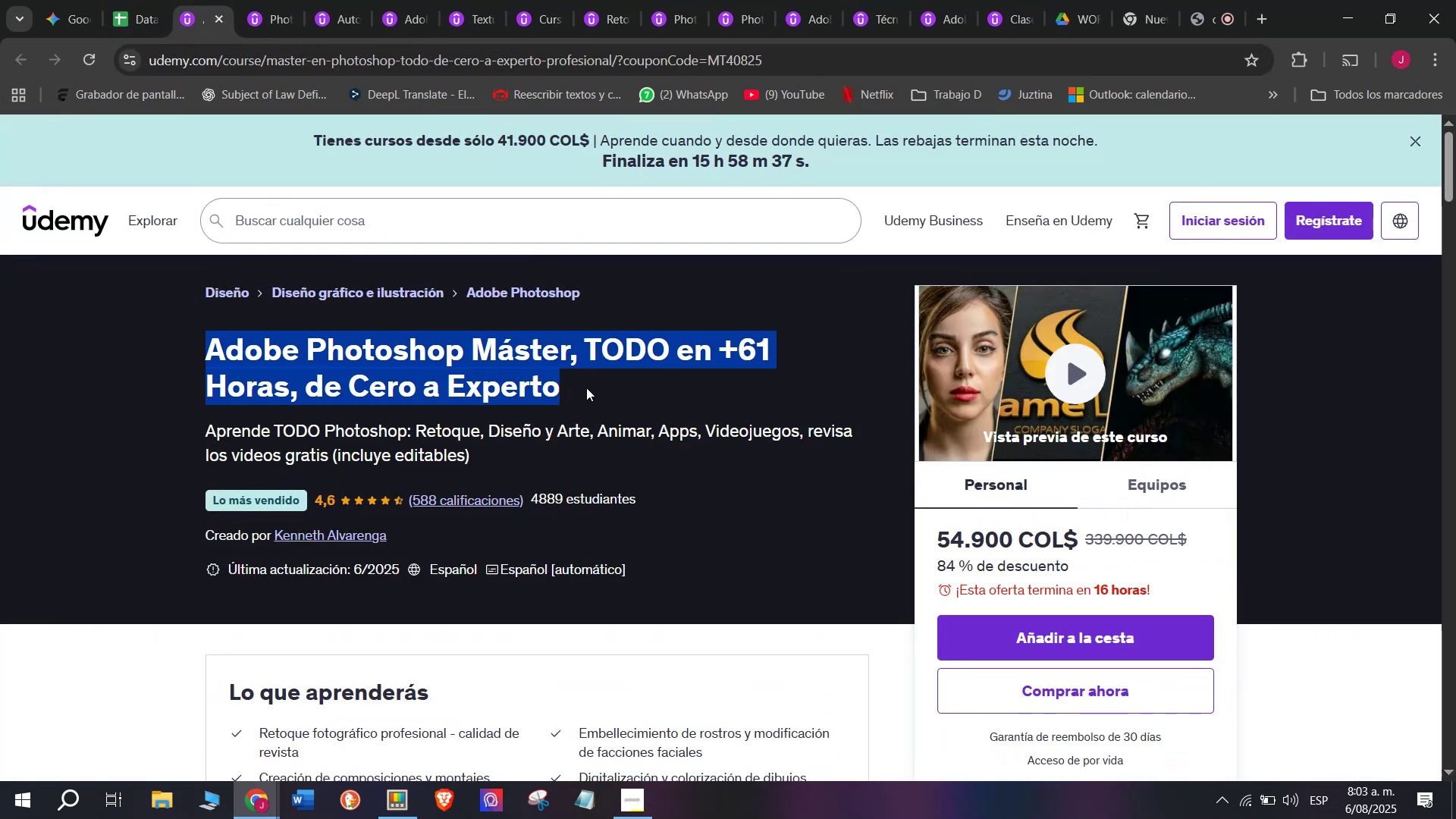 
key(Control+C)
 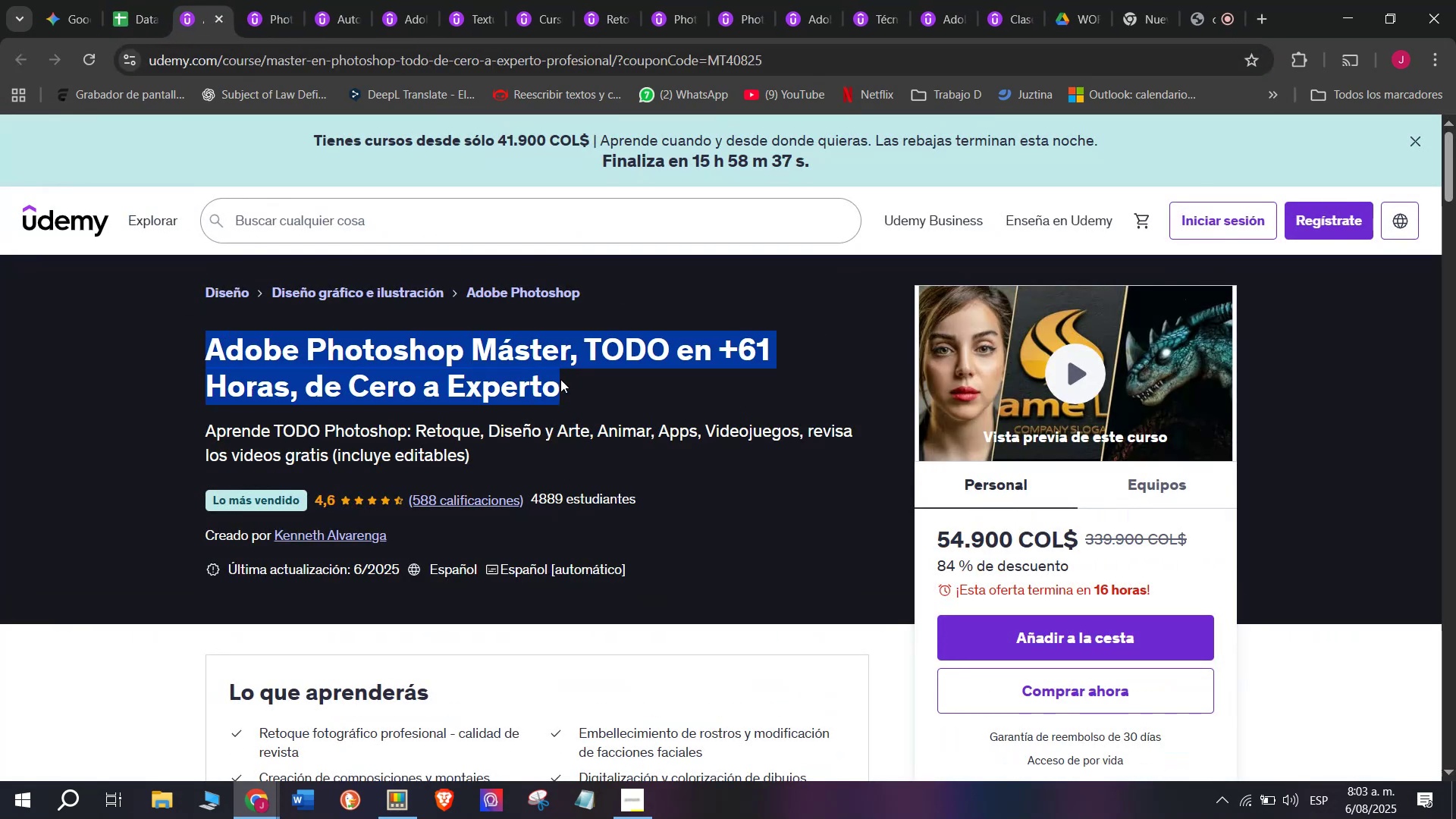 
key(Break)
 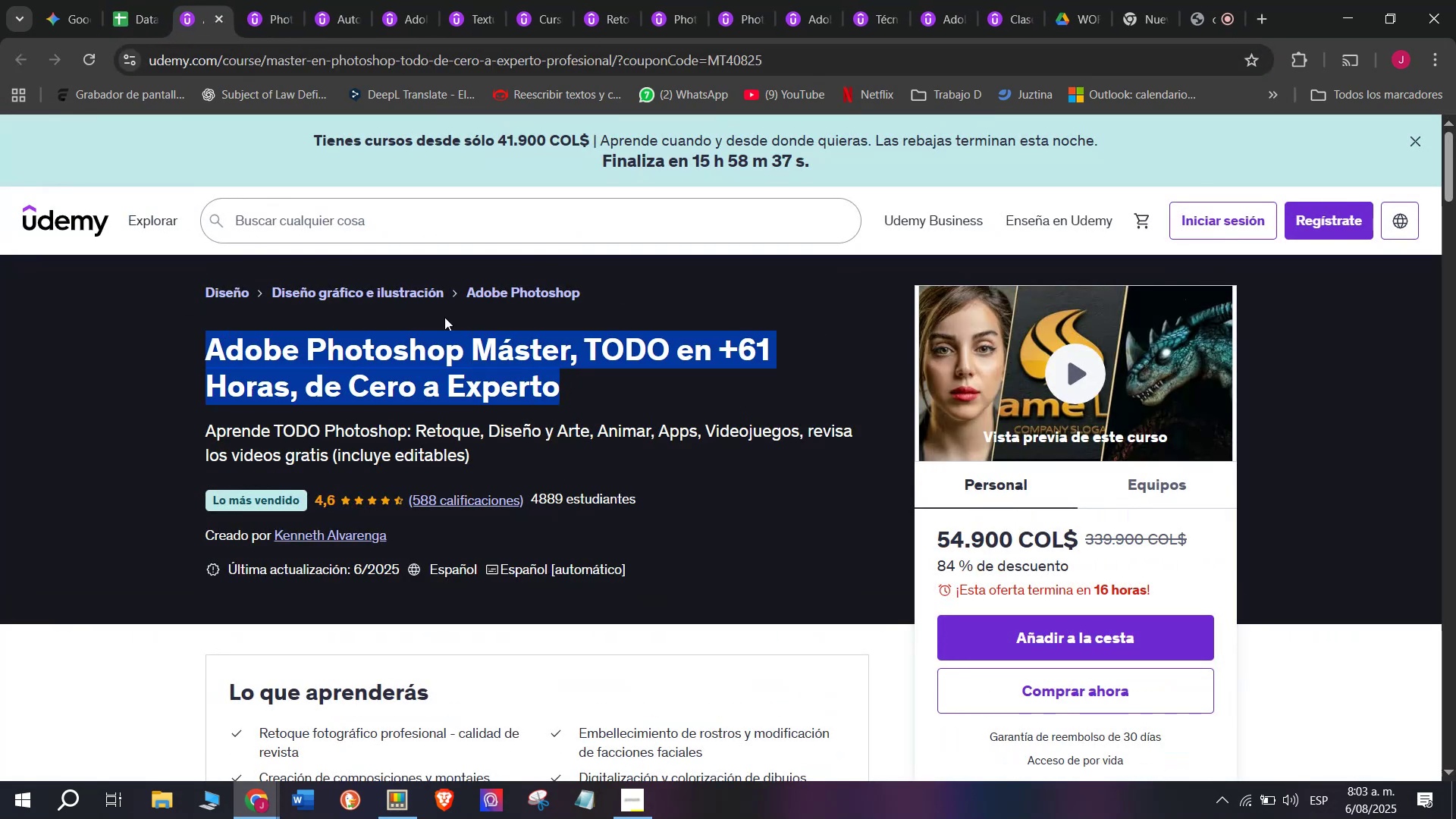 
key(Control+ControlLeft)
 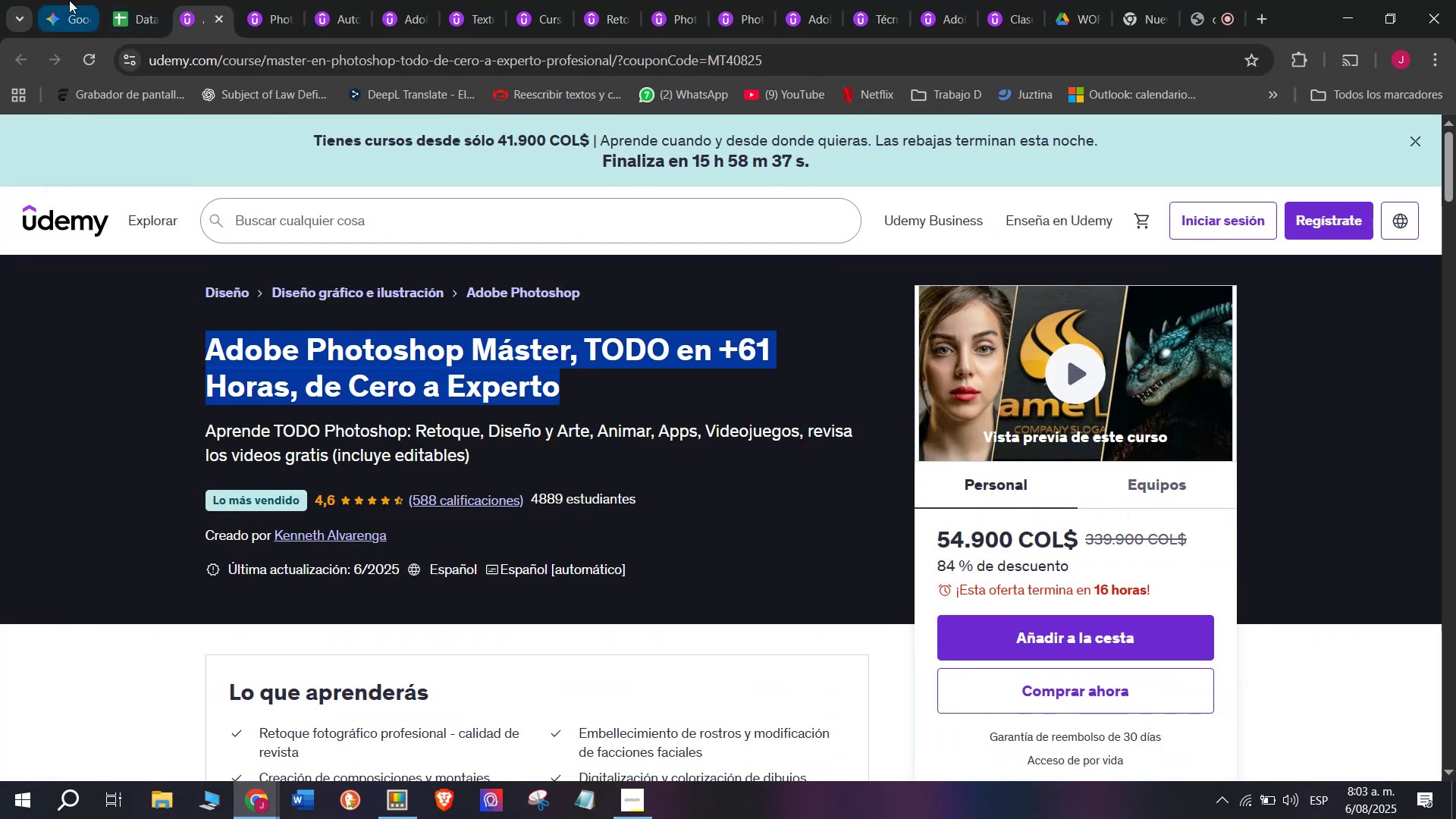 
key(Control+C)
 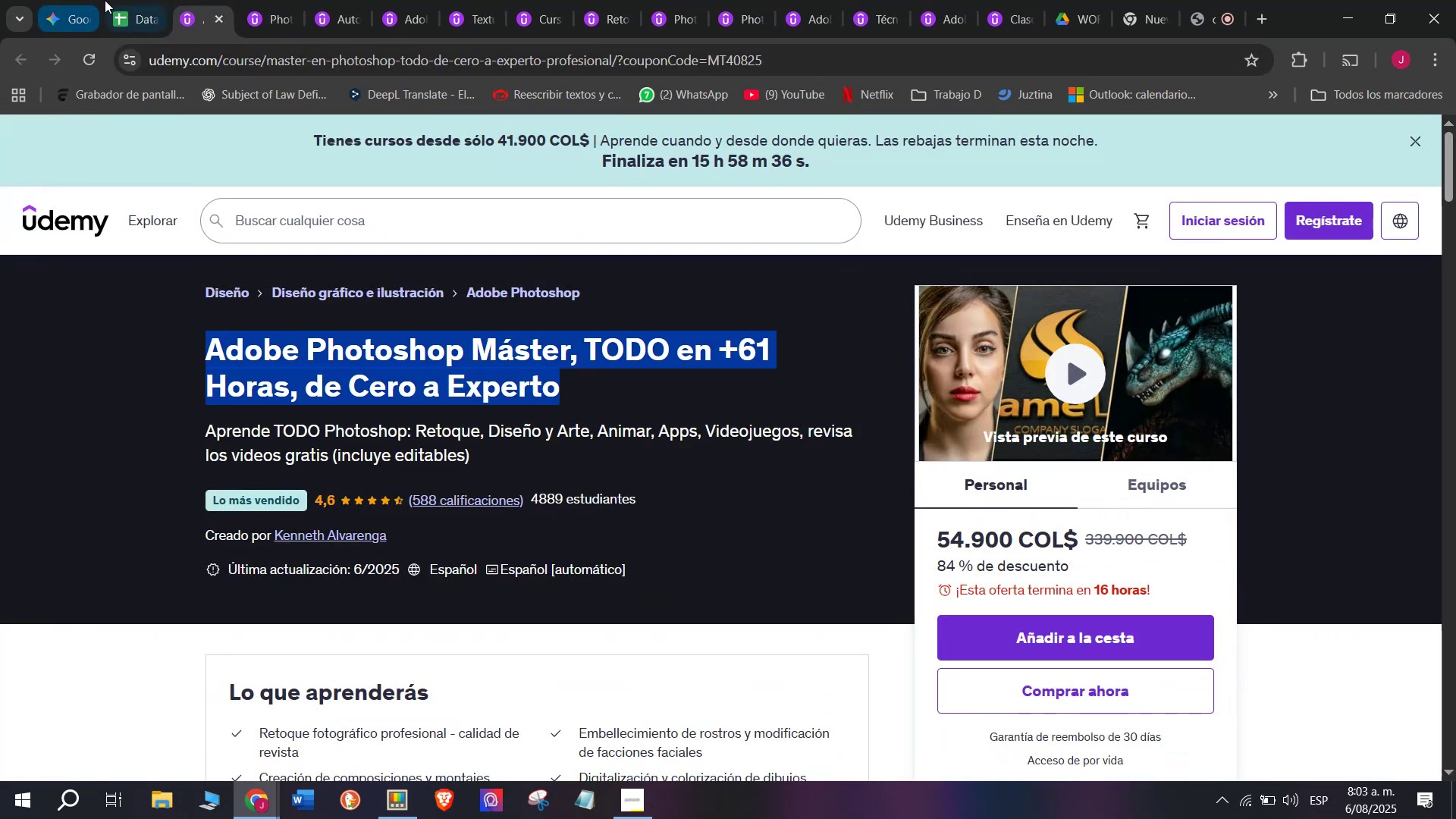 
left_click([122, 1])
 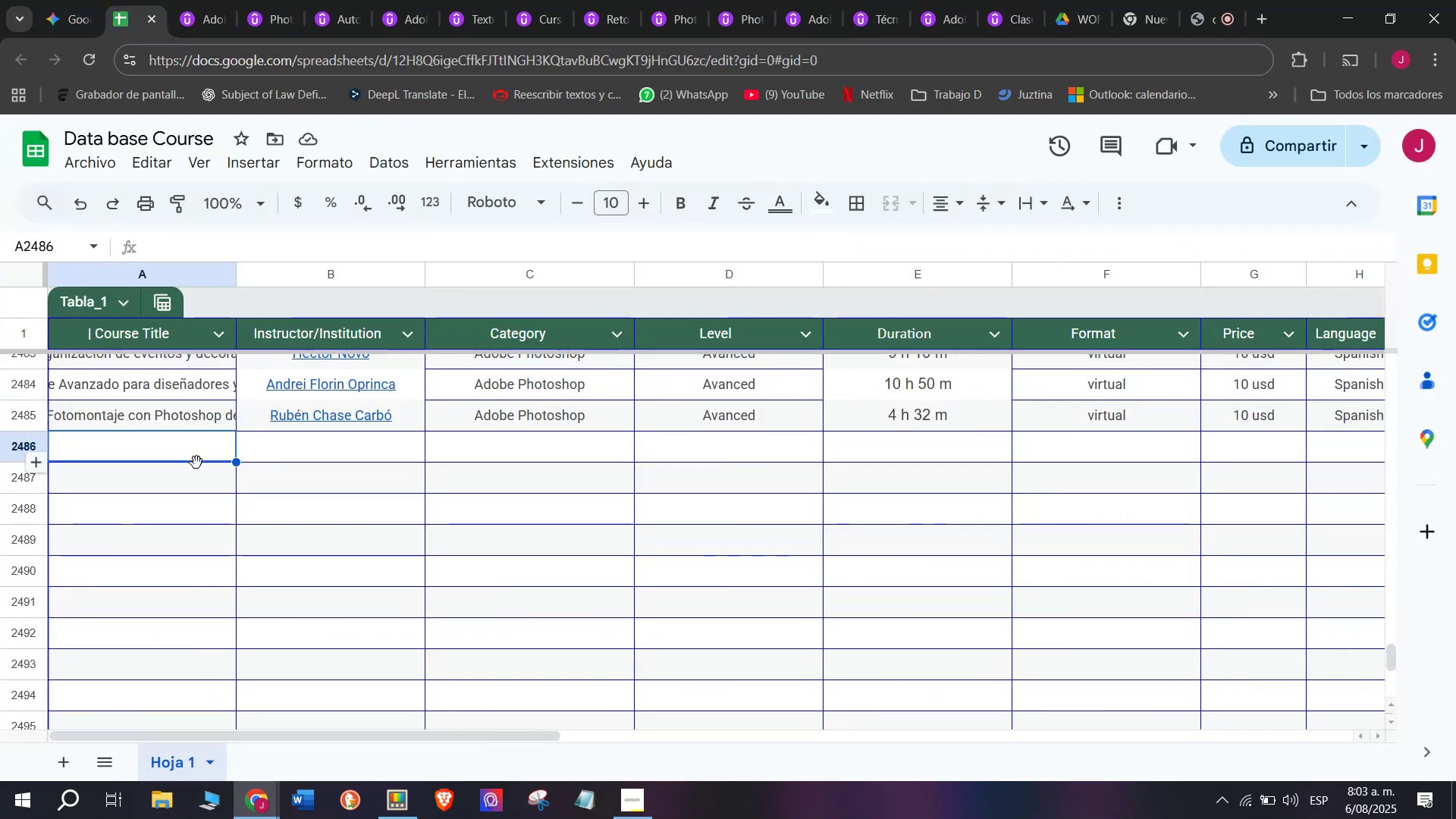 
left_click([196, 463])
 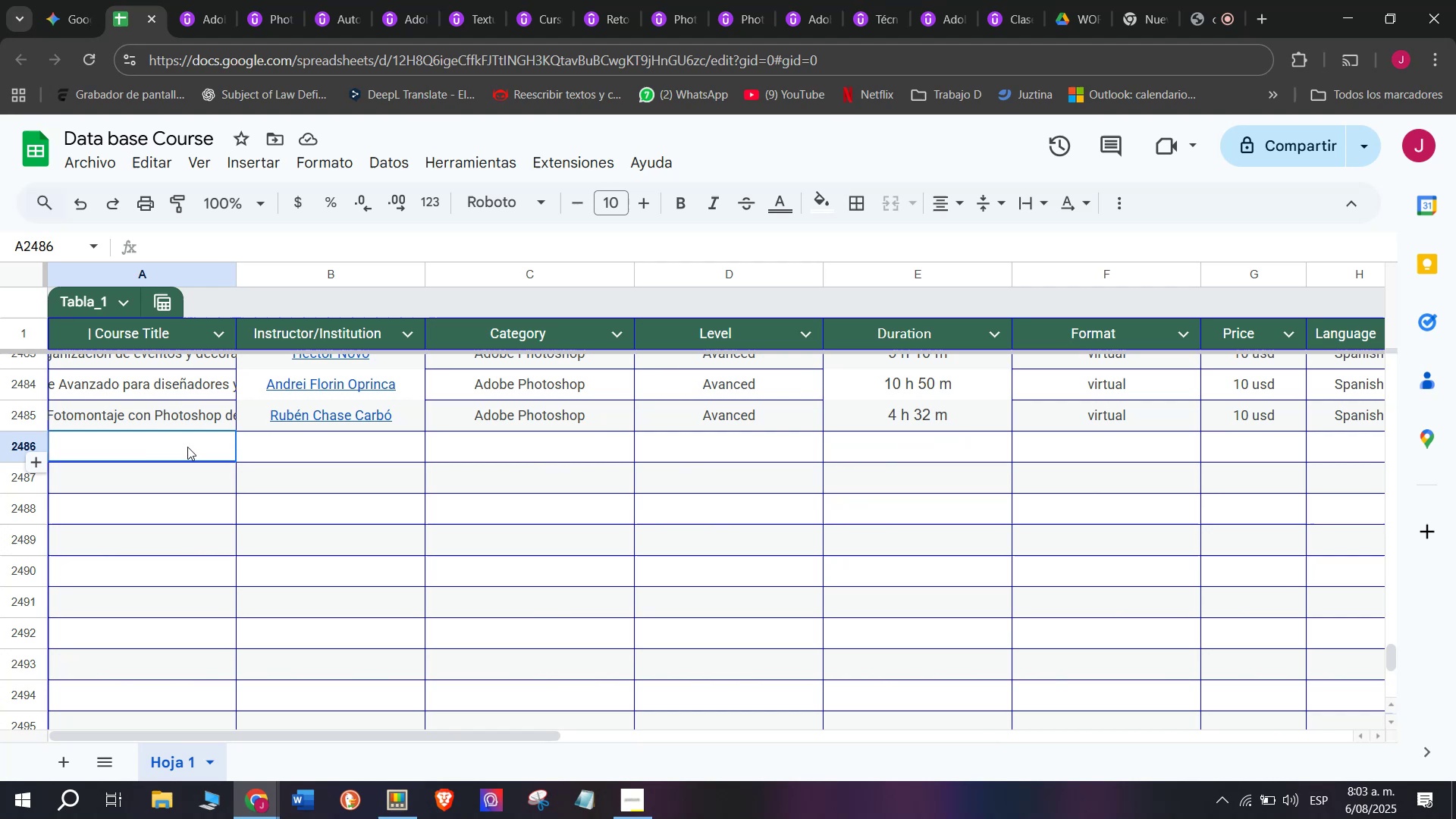 
double_click([187, 447])
 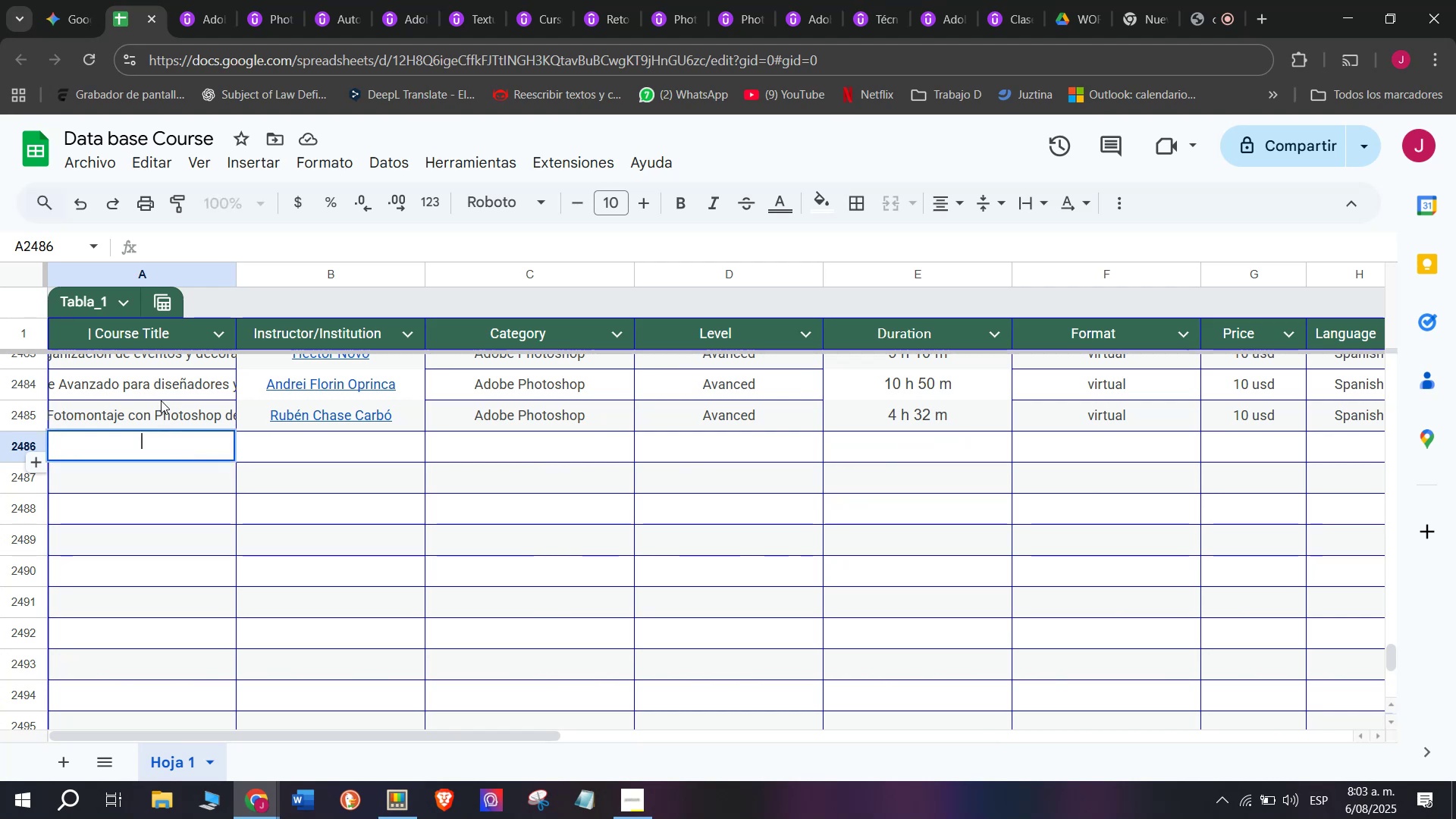 
key(Z)
 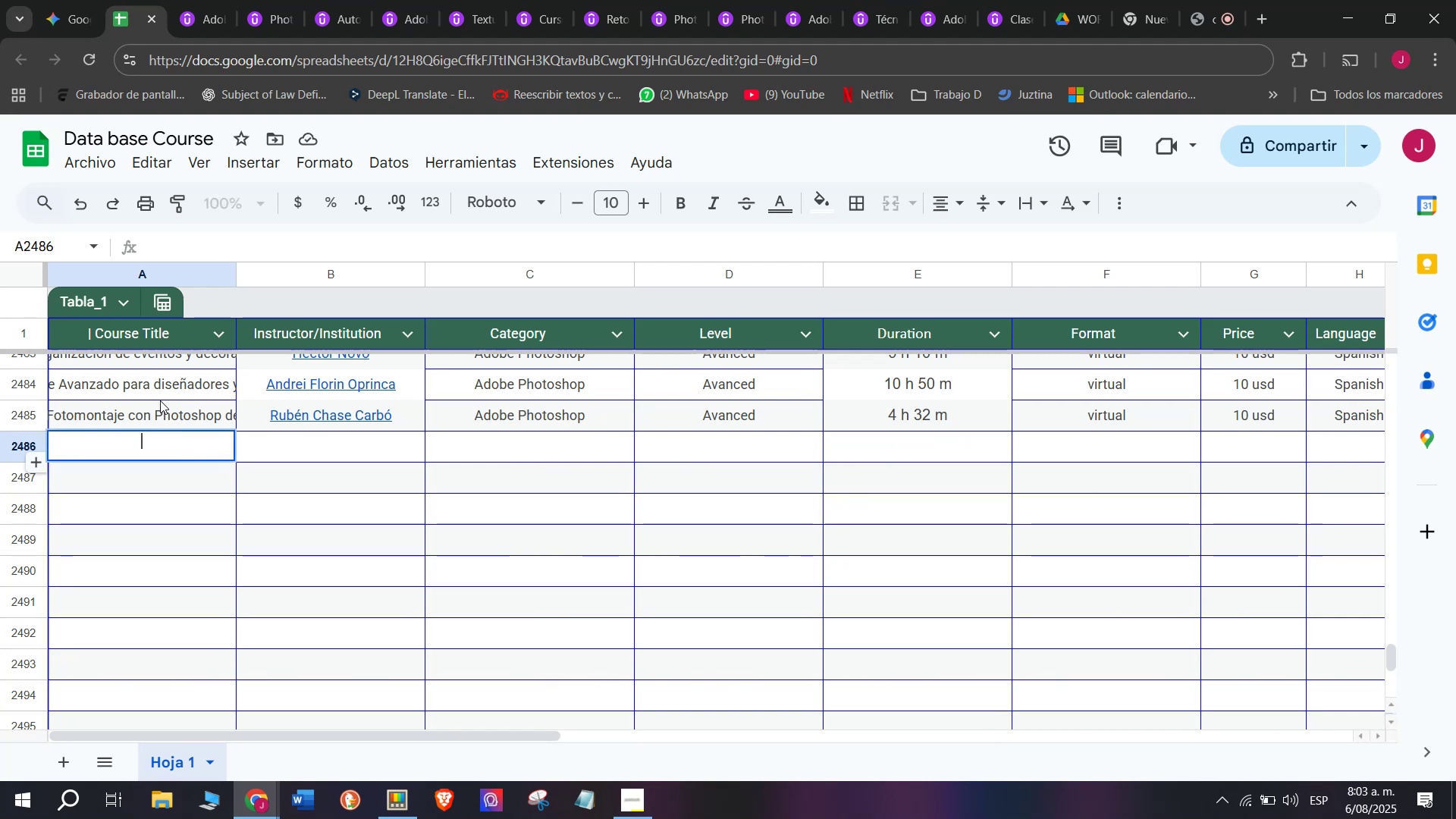 
key(Control+ControlLeft)
 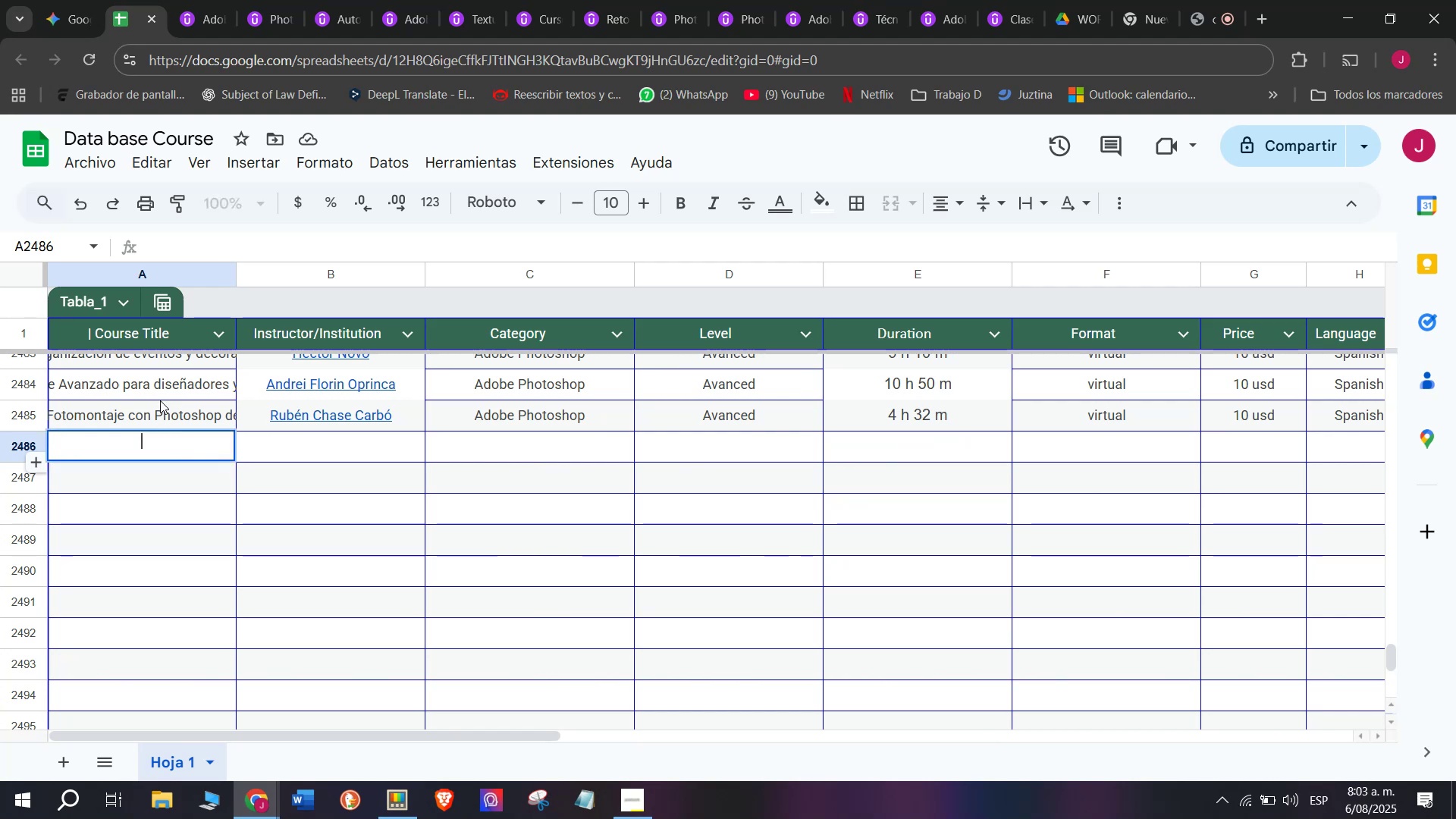 
key(Control+V)
 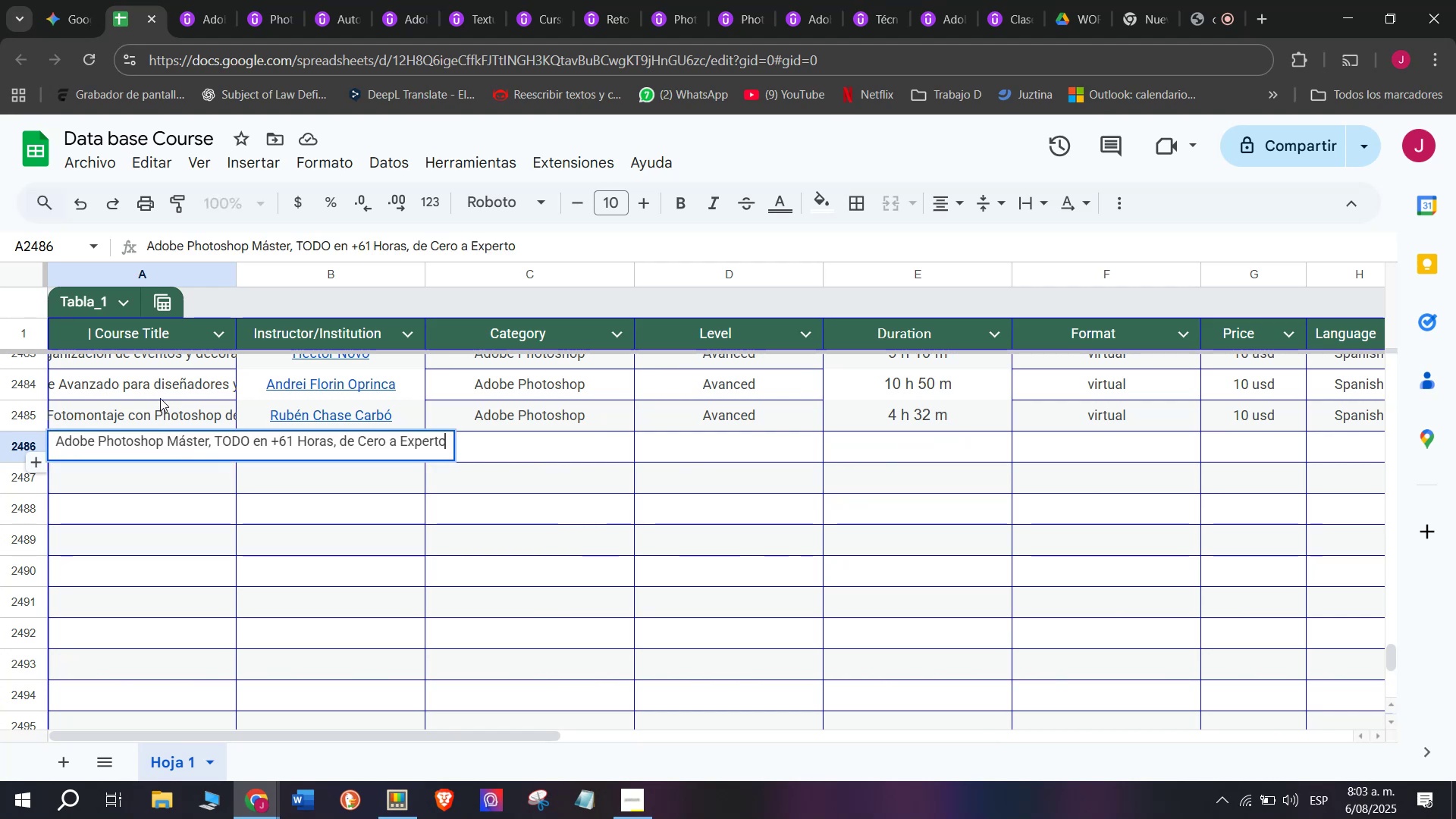 
left_click([160, 398])
 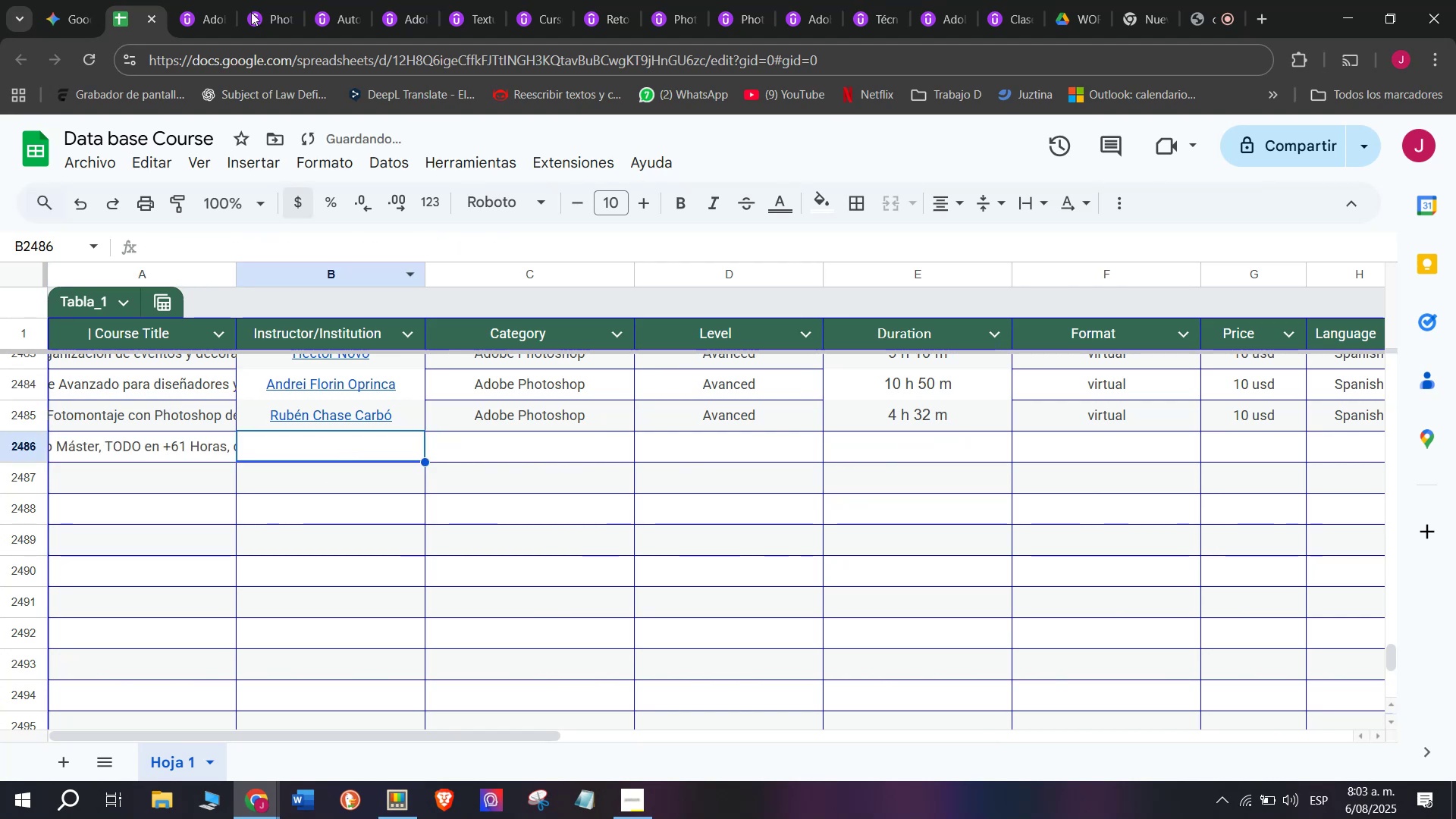 
left_click([202, 0])
 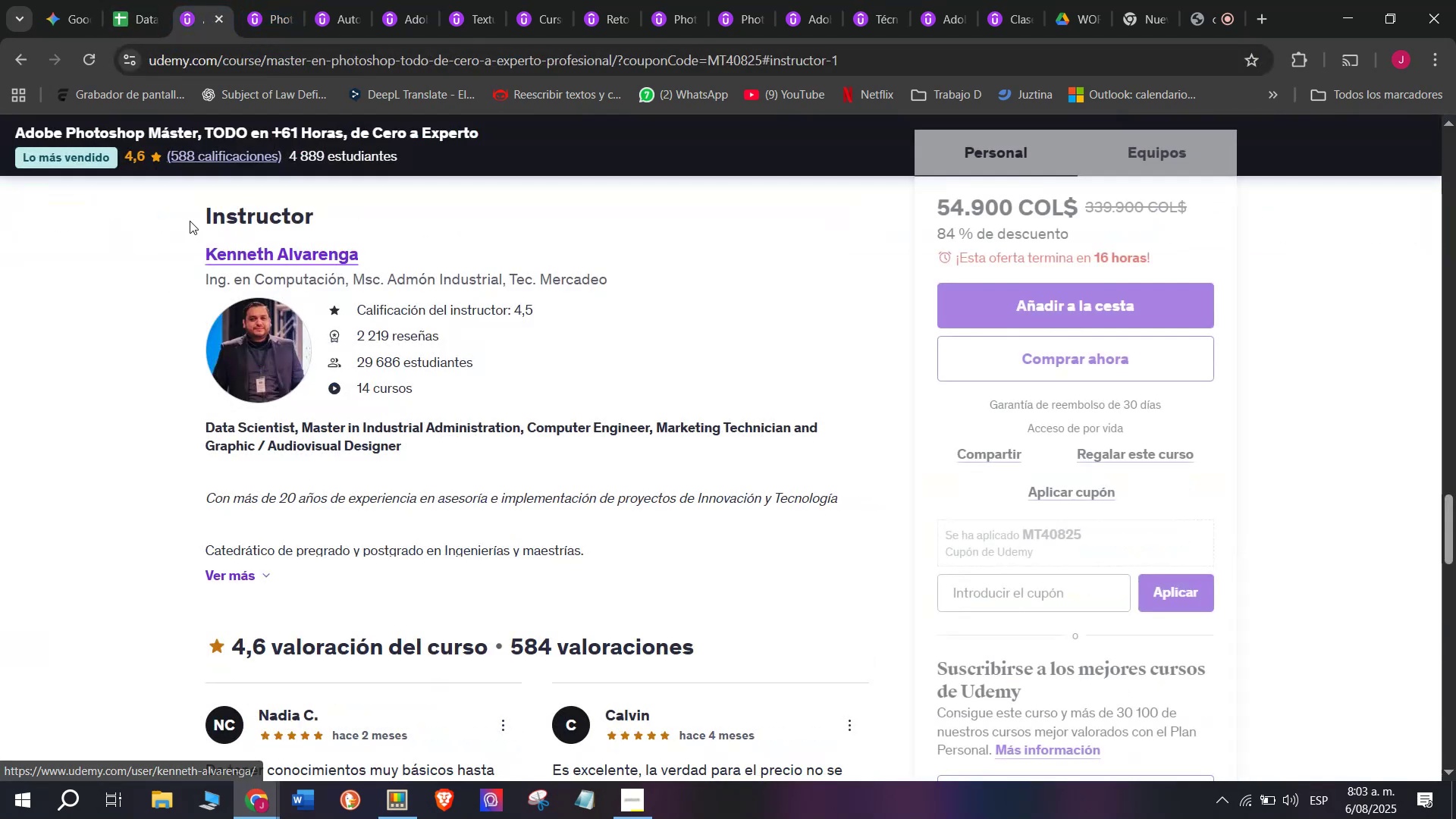 
left_click_drag(start_coordinate=[186, 244], to_coordinate=[434, 256])
 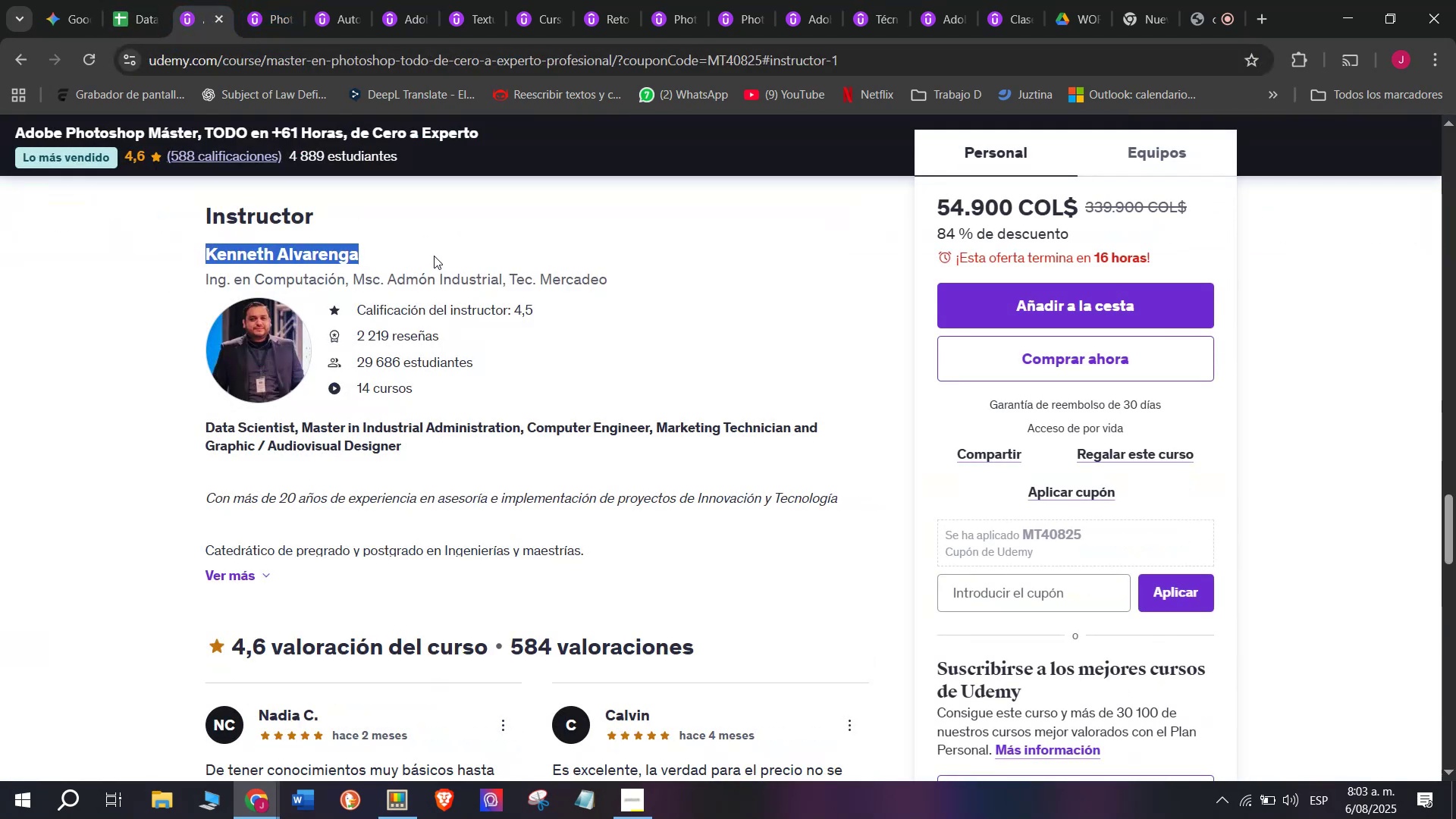 
key(Break)
 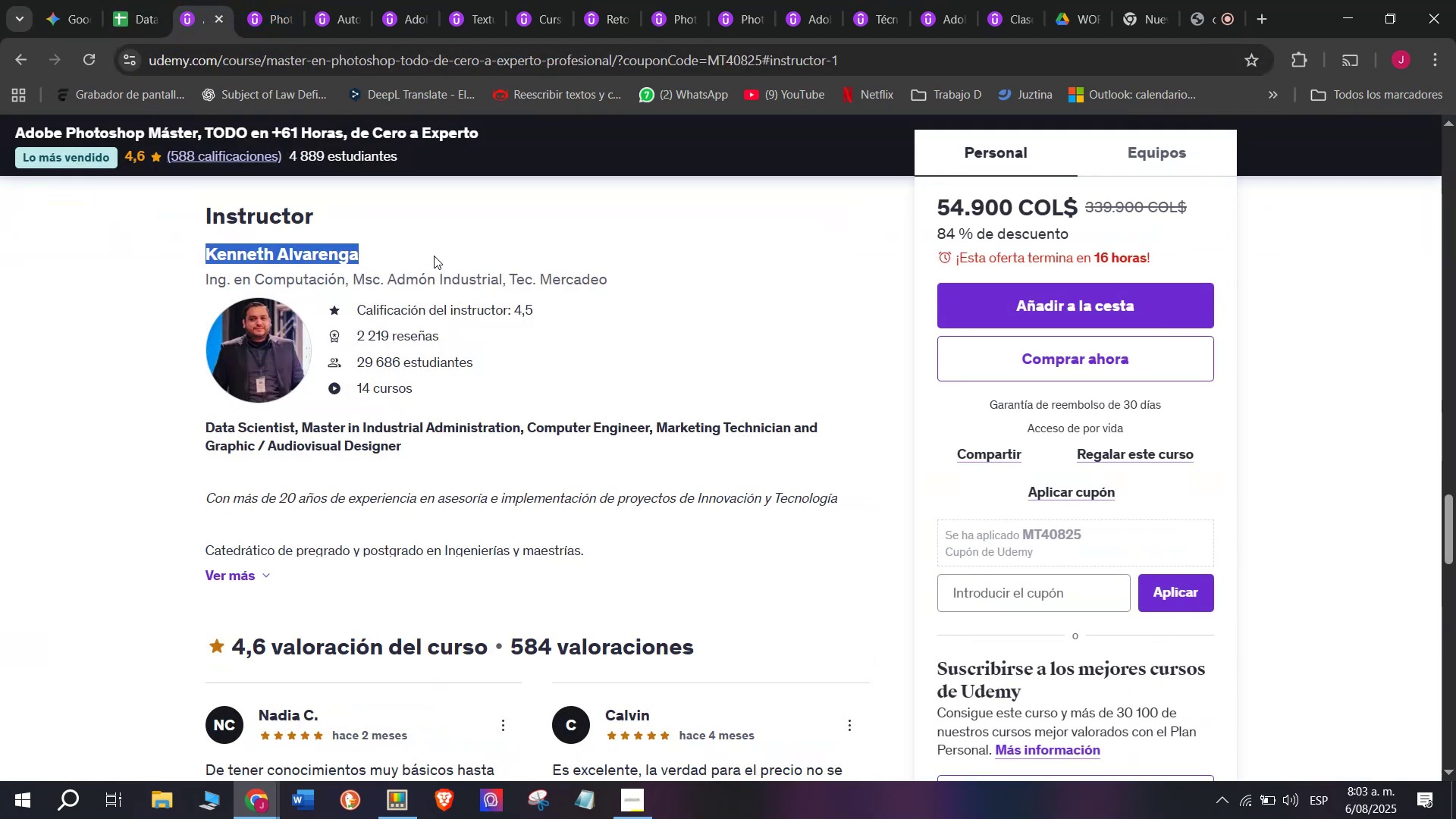 
key(Control+ControlLeft)
 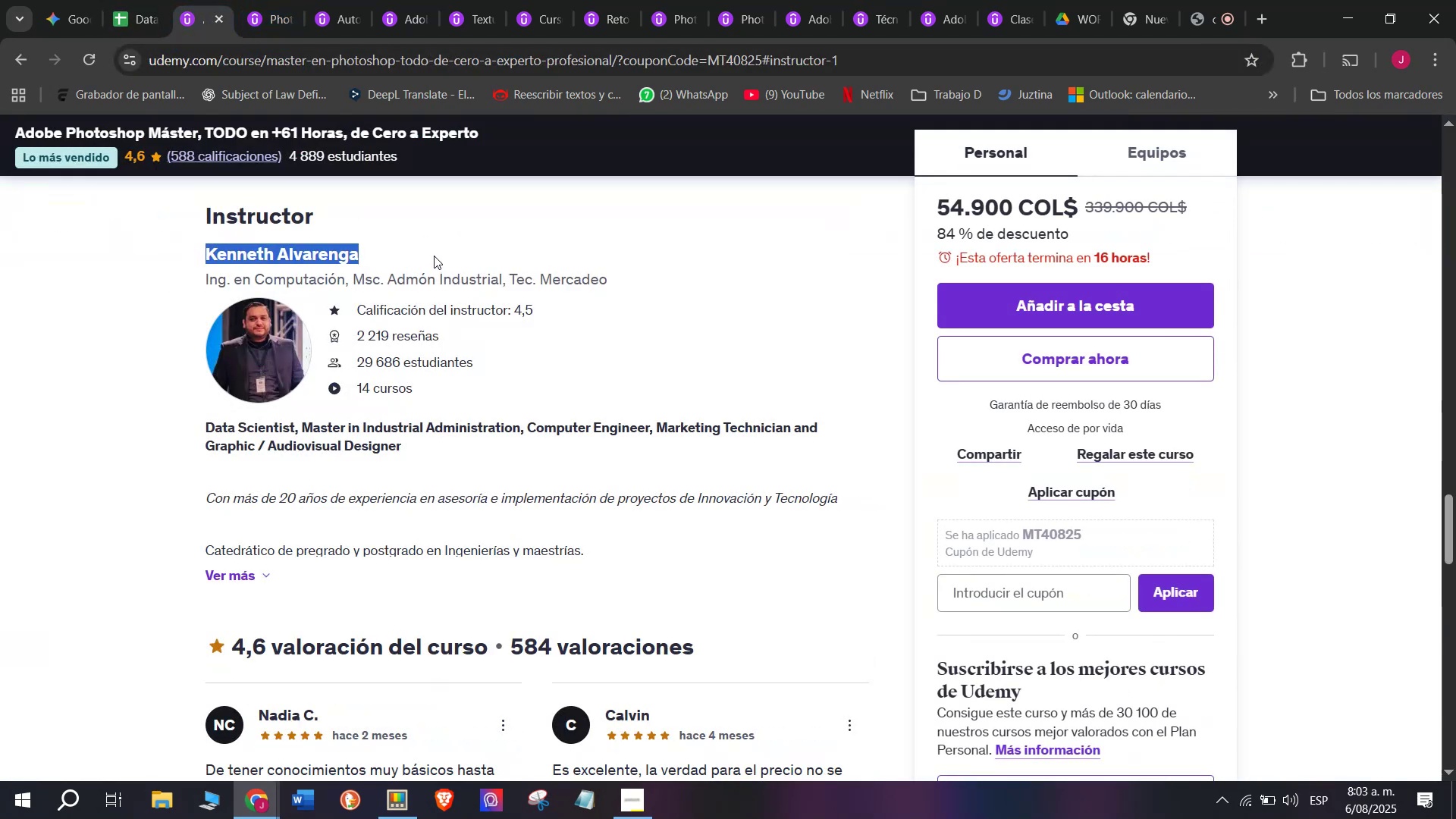 
key(Control+C)
 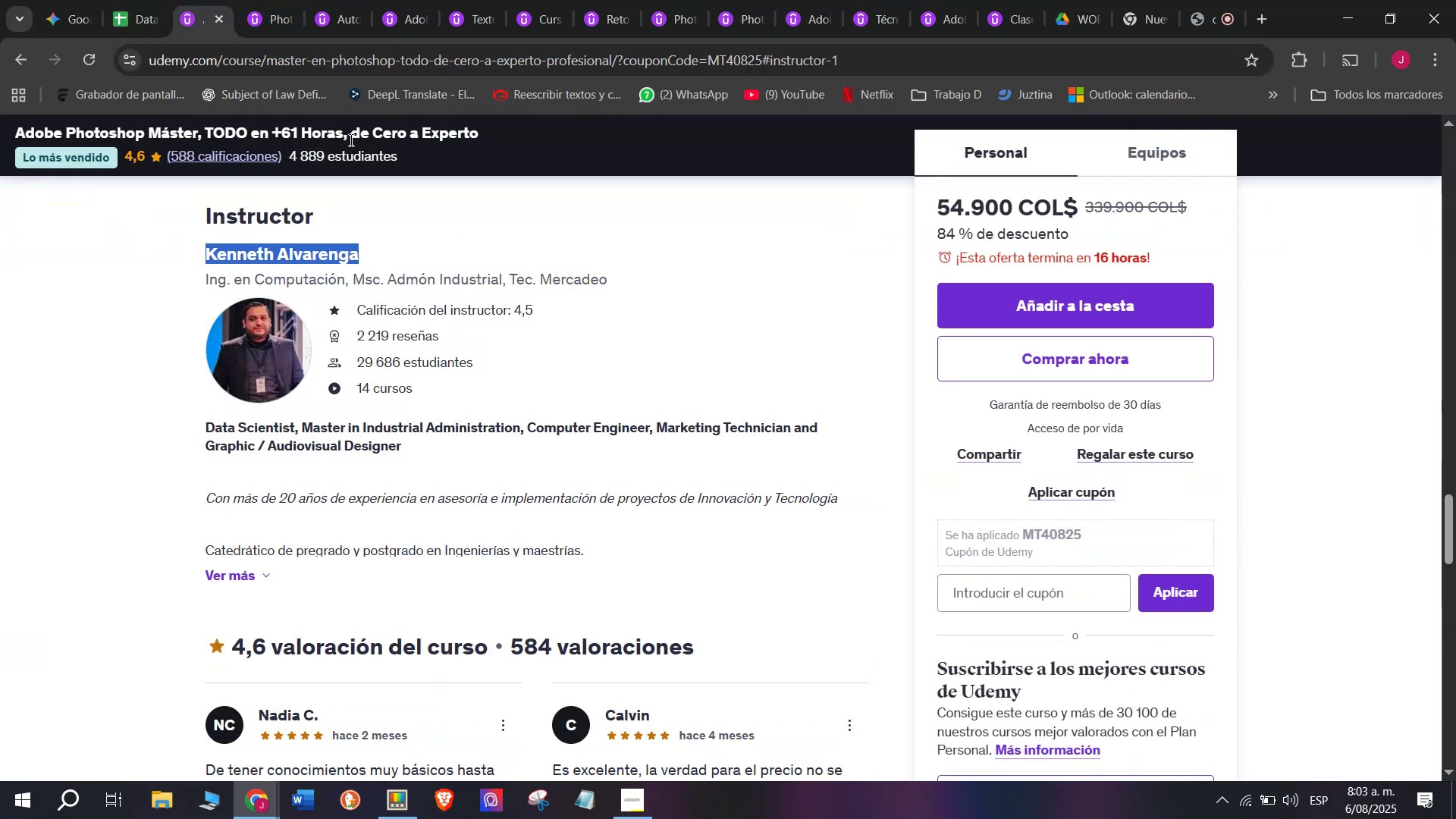 
key(Control+ControlLeft)
 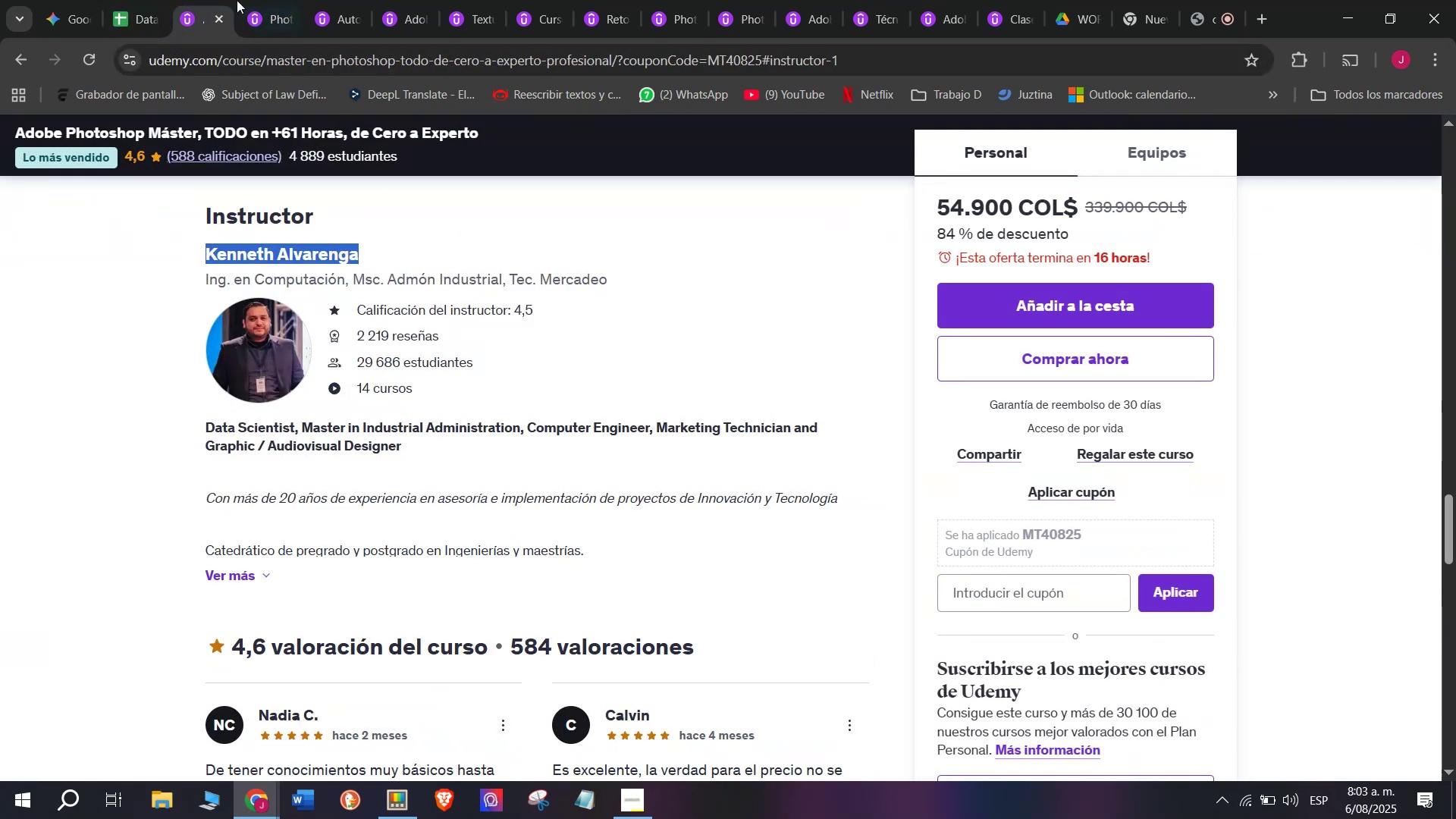 
key(Break)
 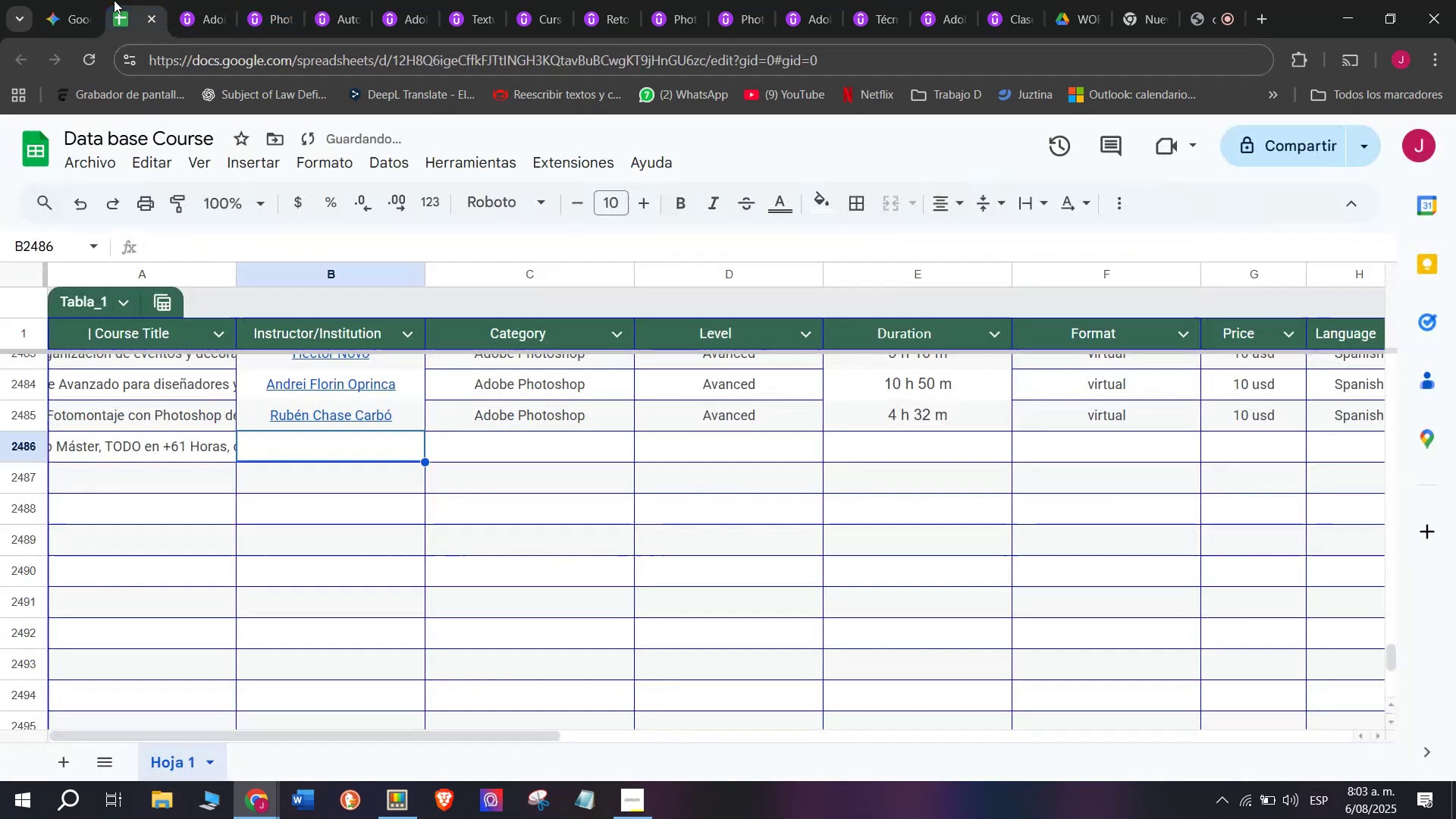 
key(Control+C)
 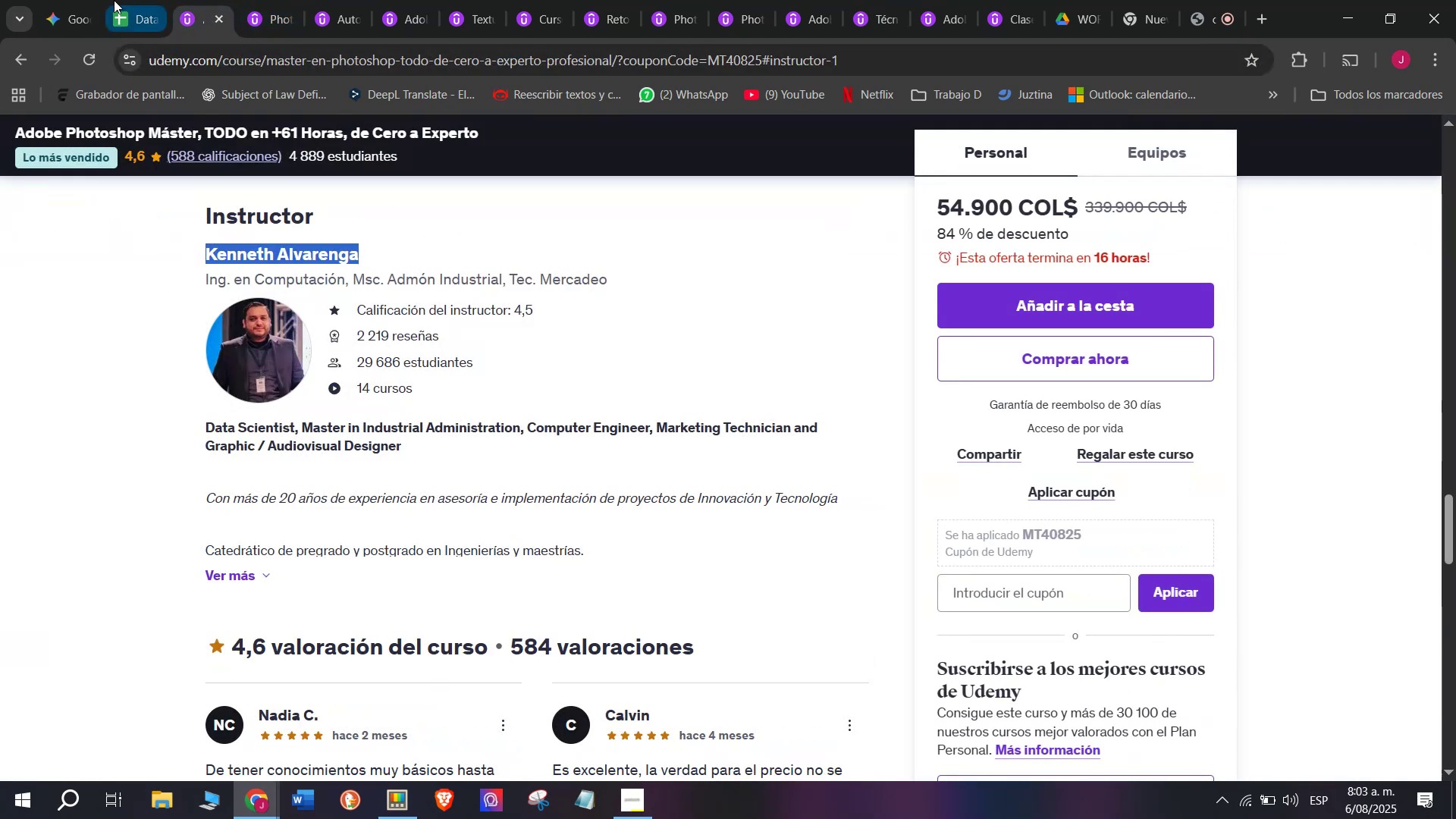 
left_click([114, 0])
 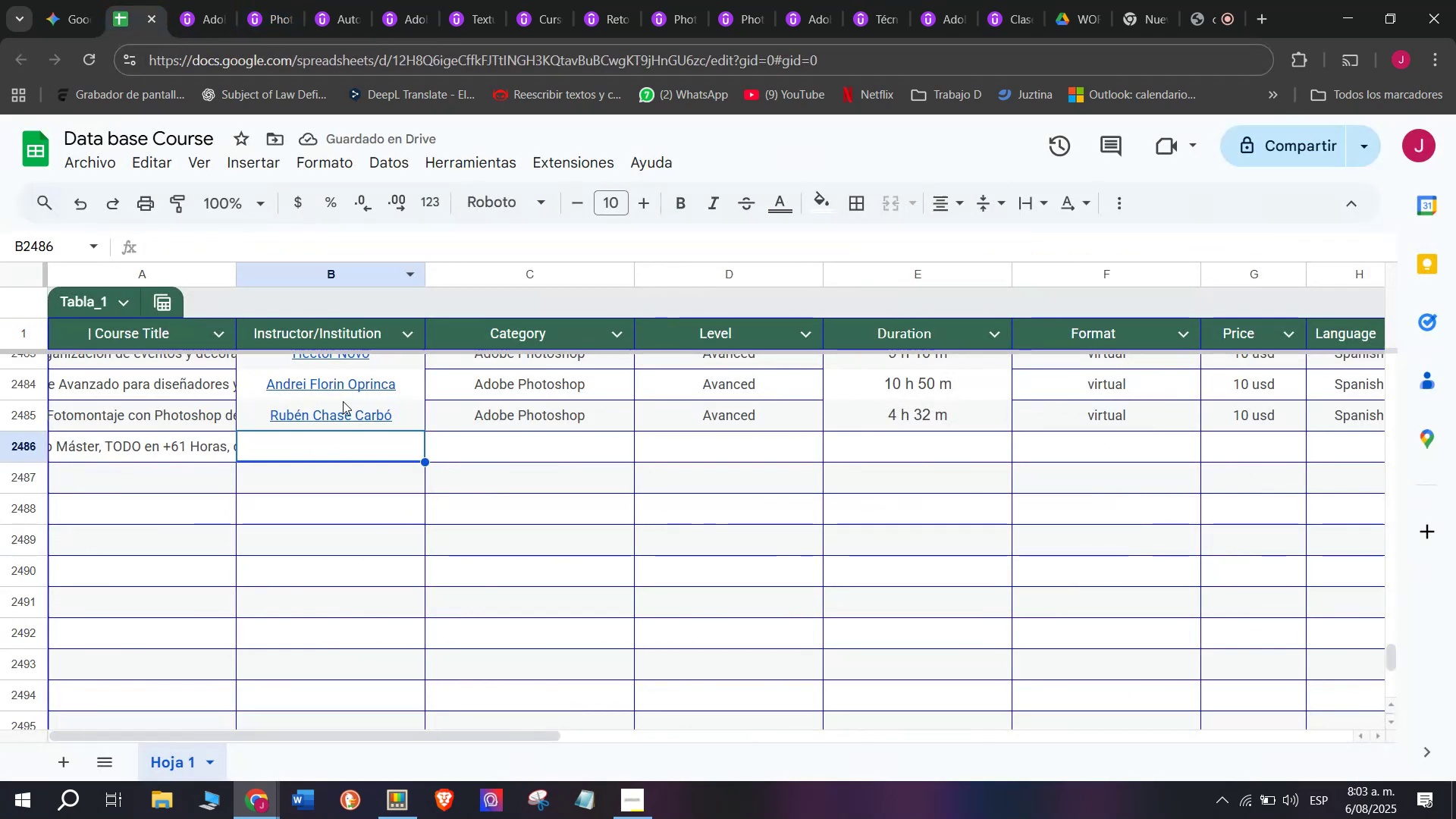 
key(Z)
 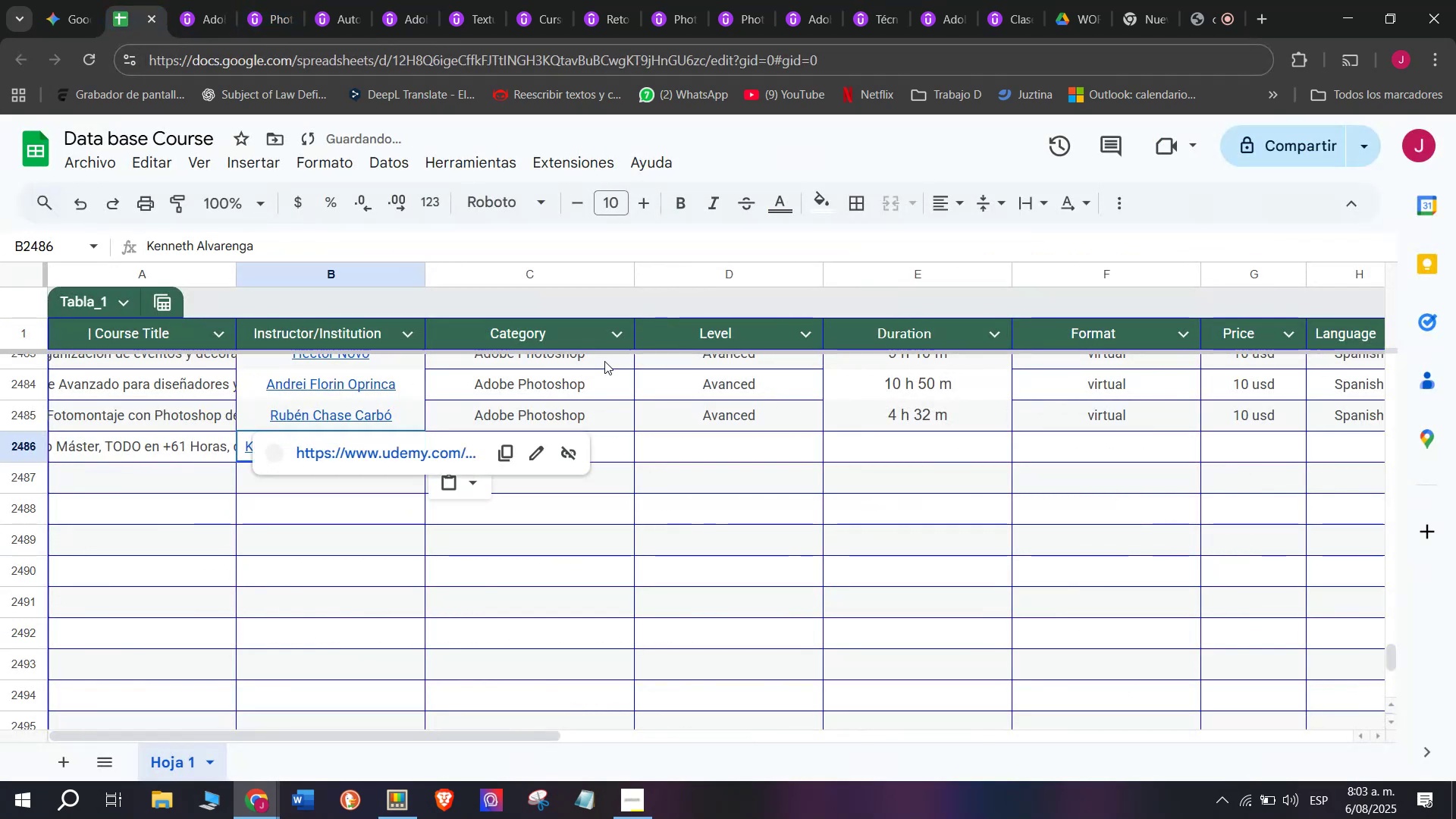 
key(Control+ControlLeft)
 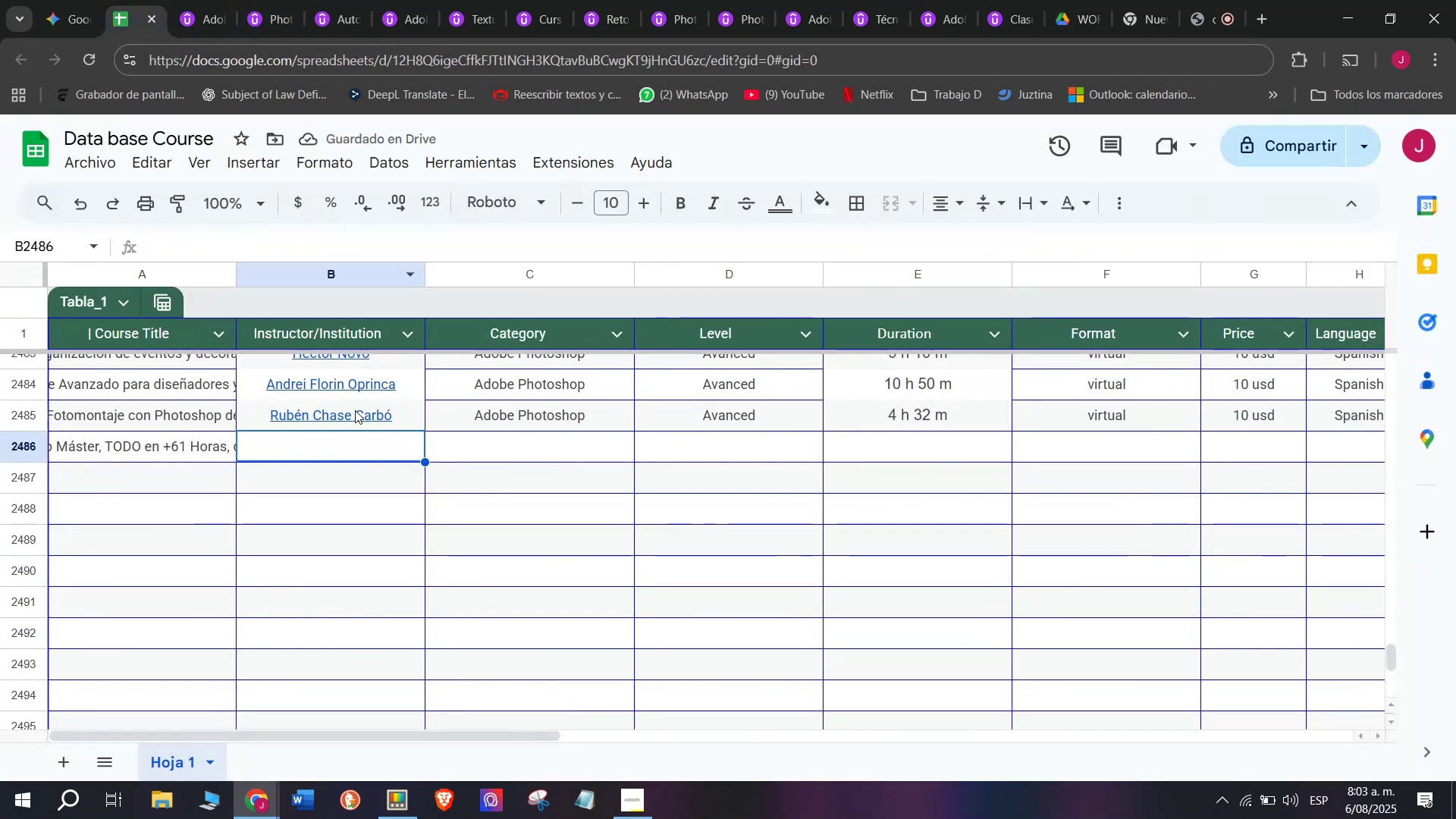 
key(Control+V)
 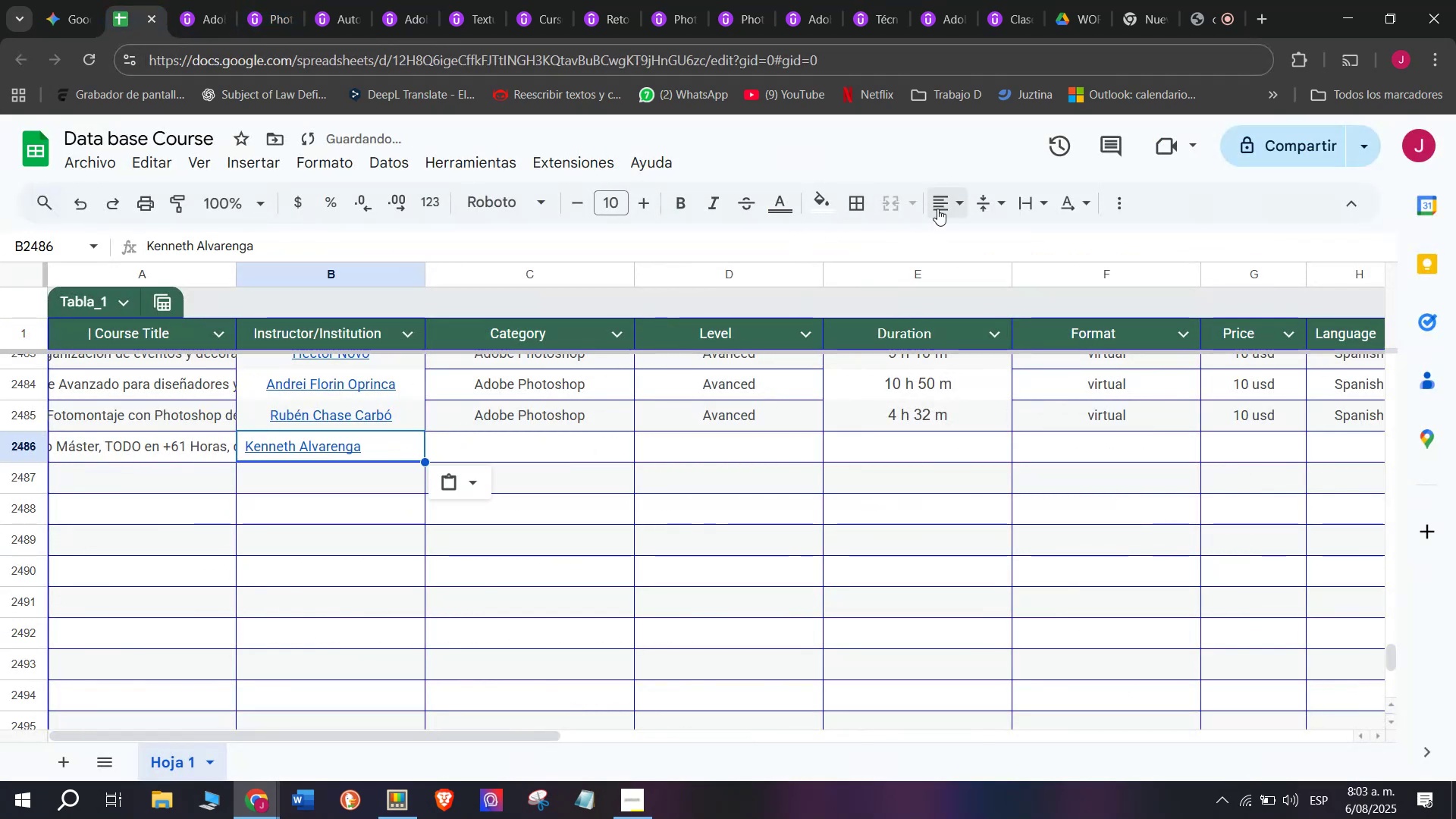 
double_click([981, 242])
 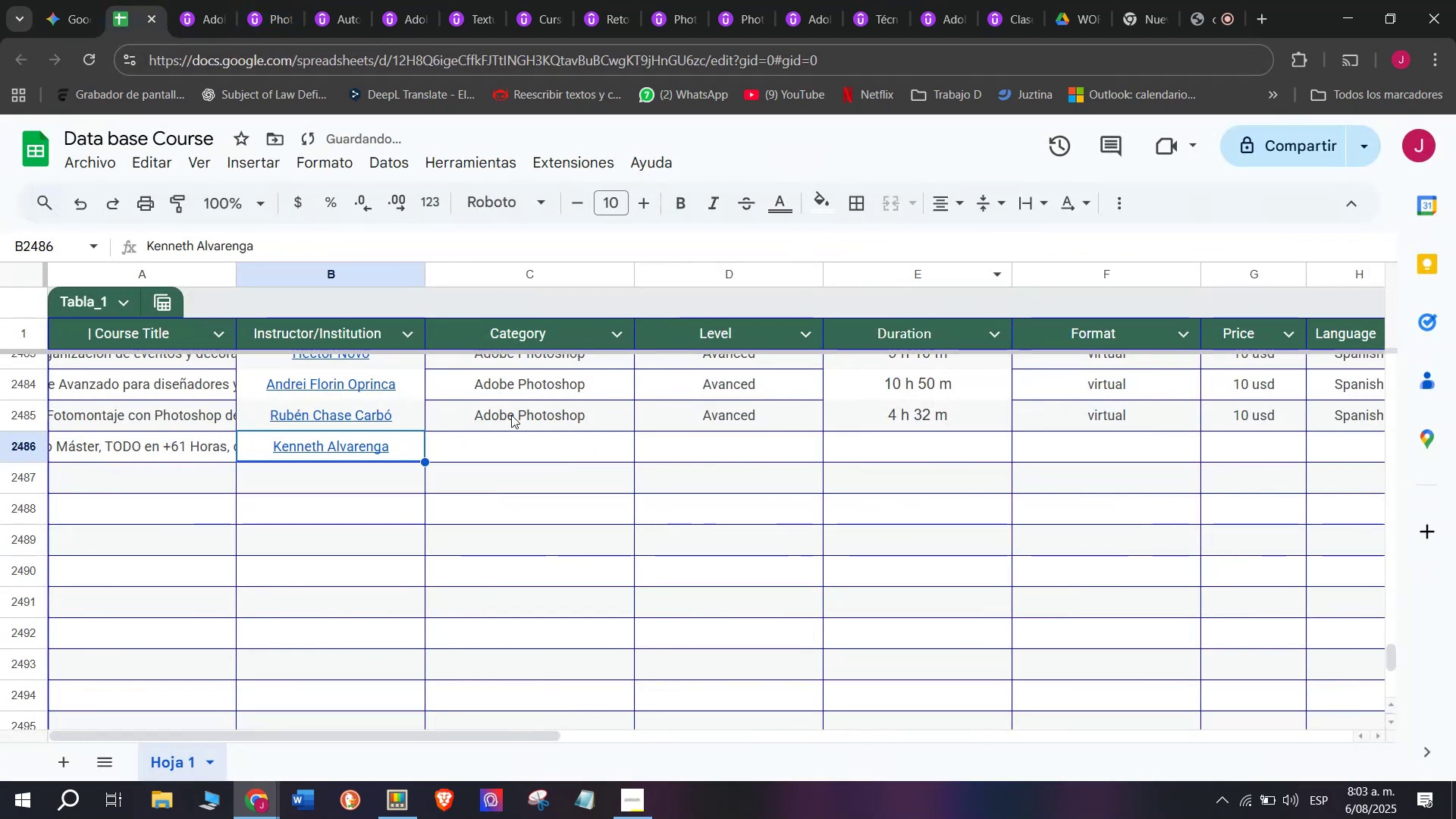 
left_click([526, 417])
 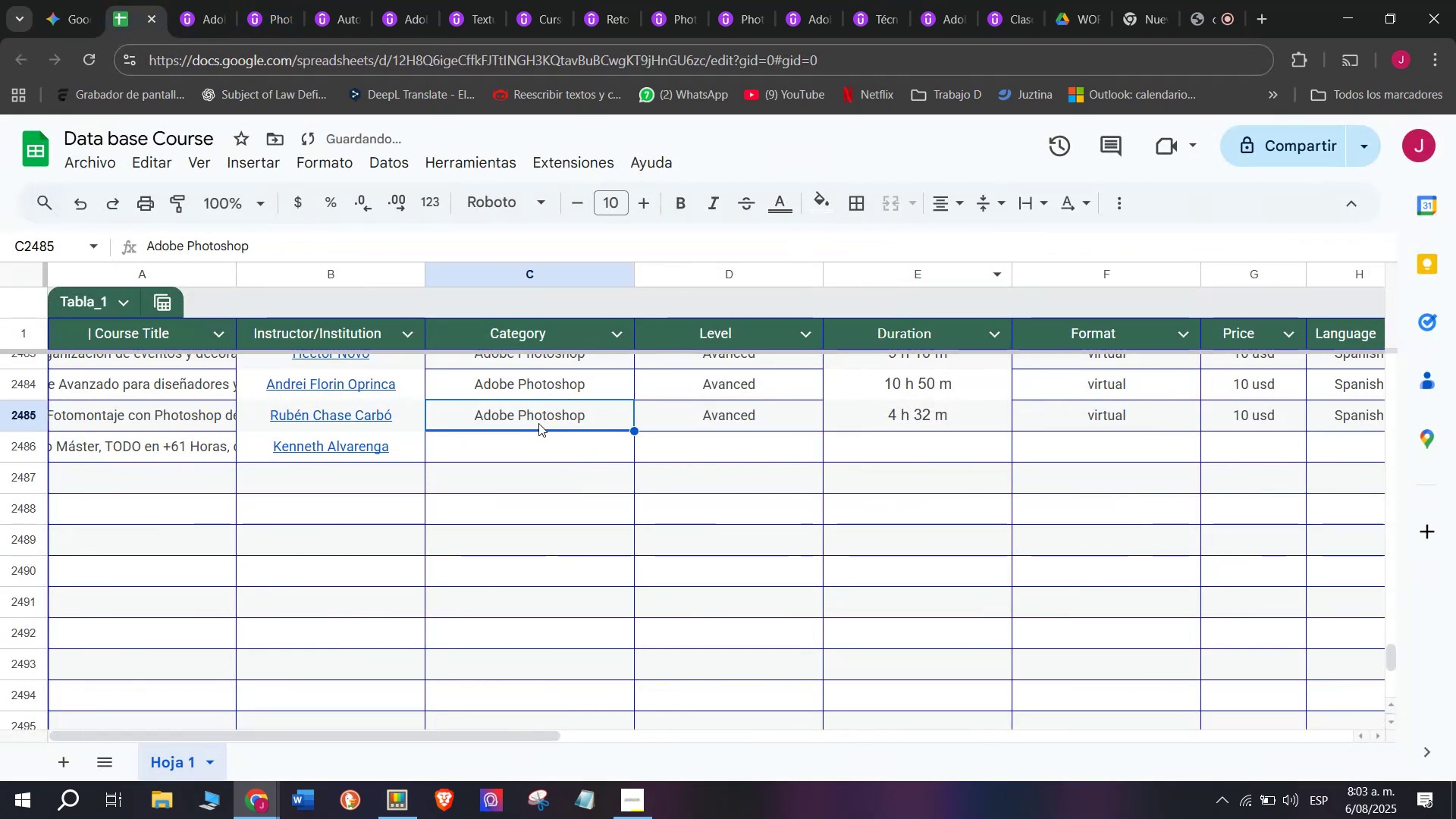 
key(Break)
 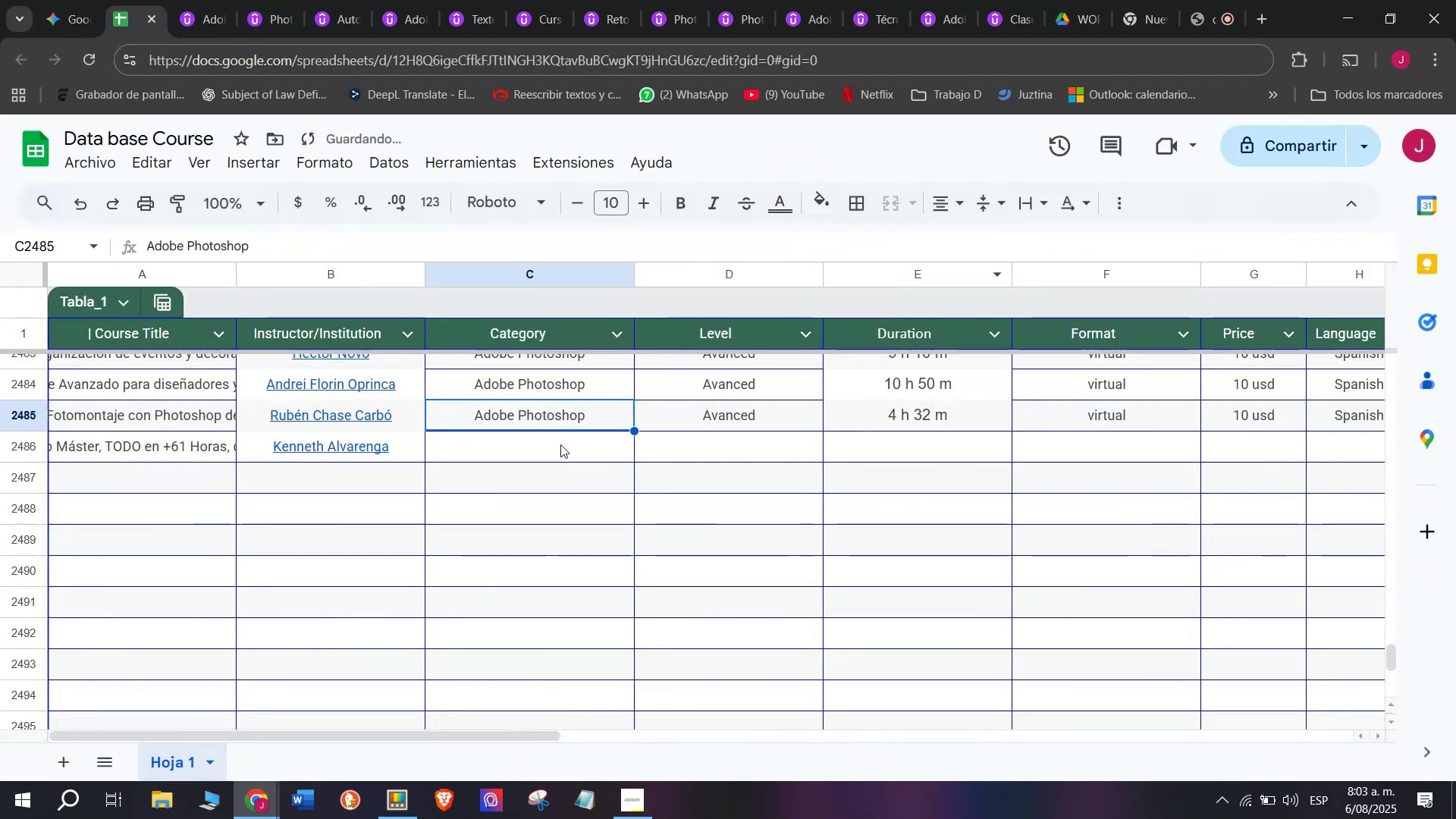 
key(Control+ControlLeft)
 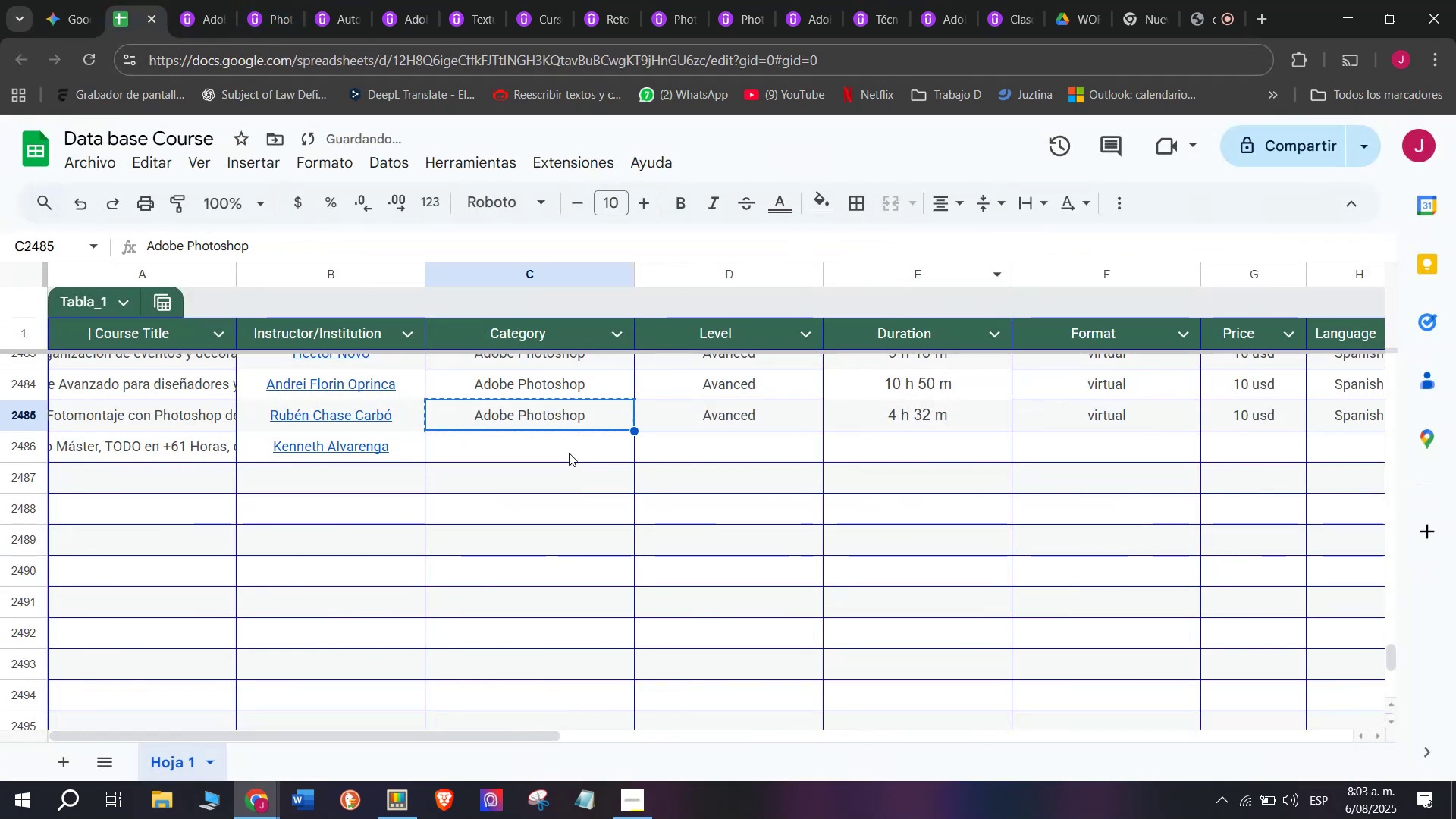 
key(Control+C)
 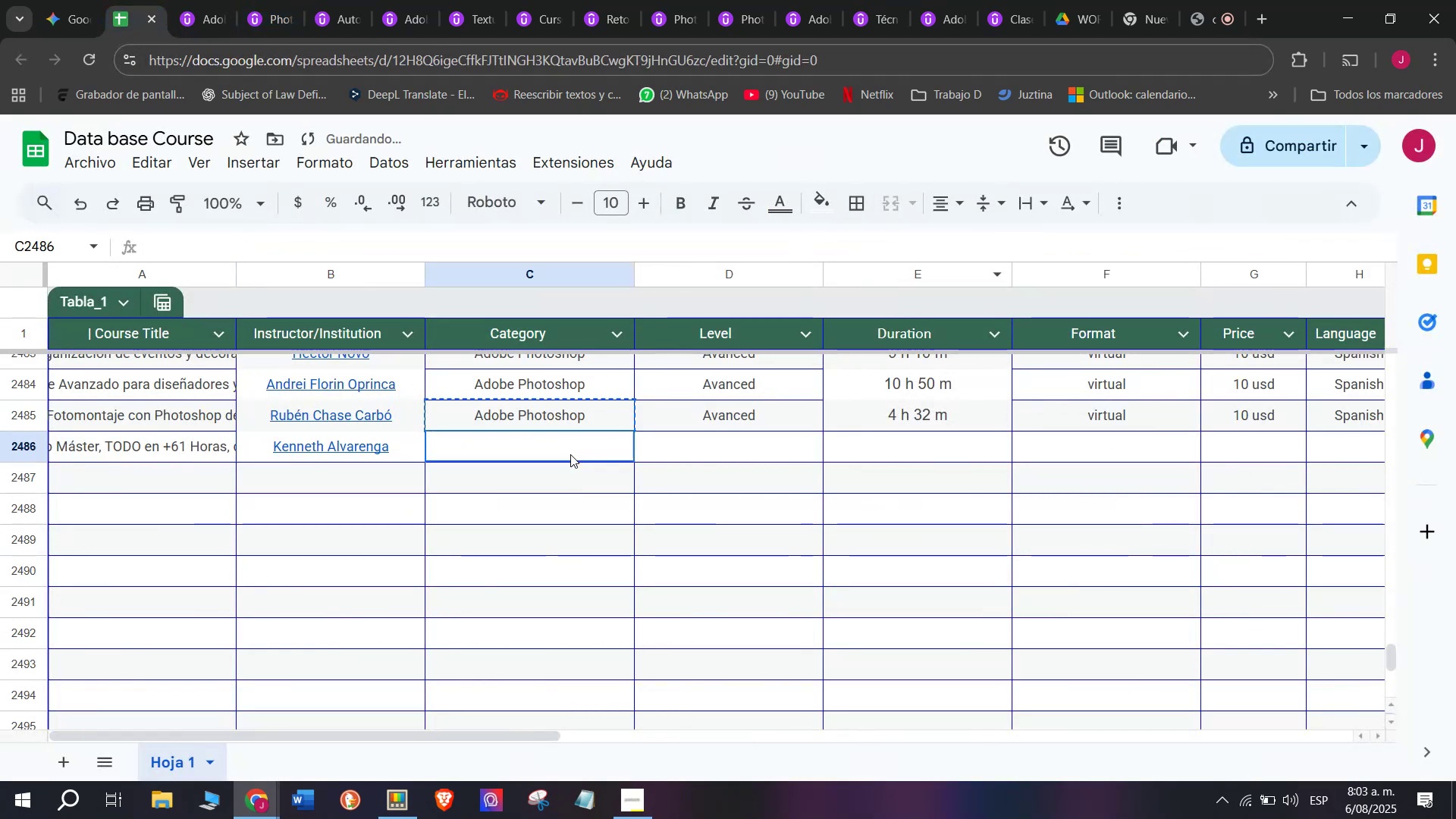 
key(Z)
 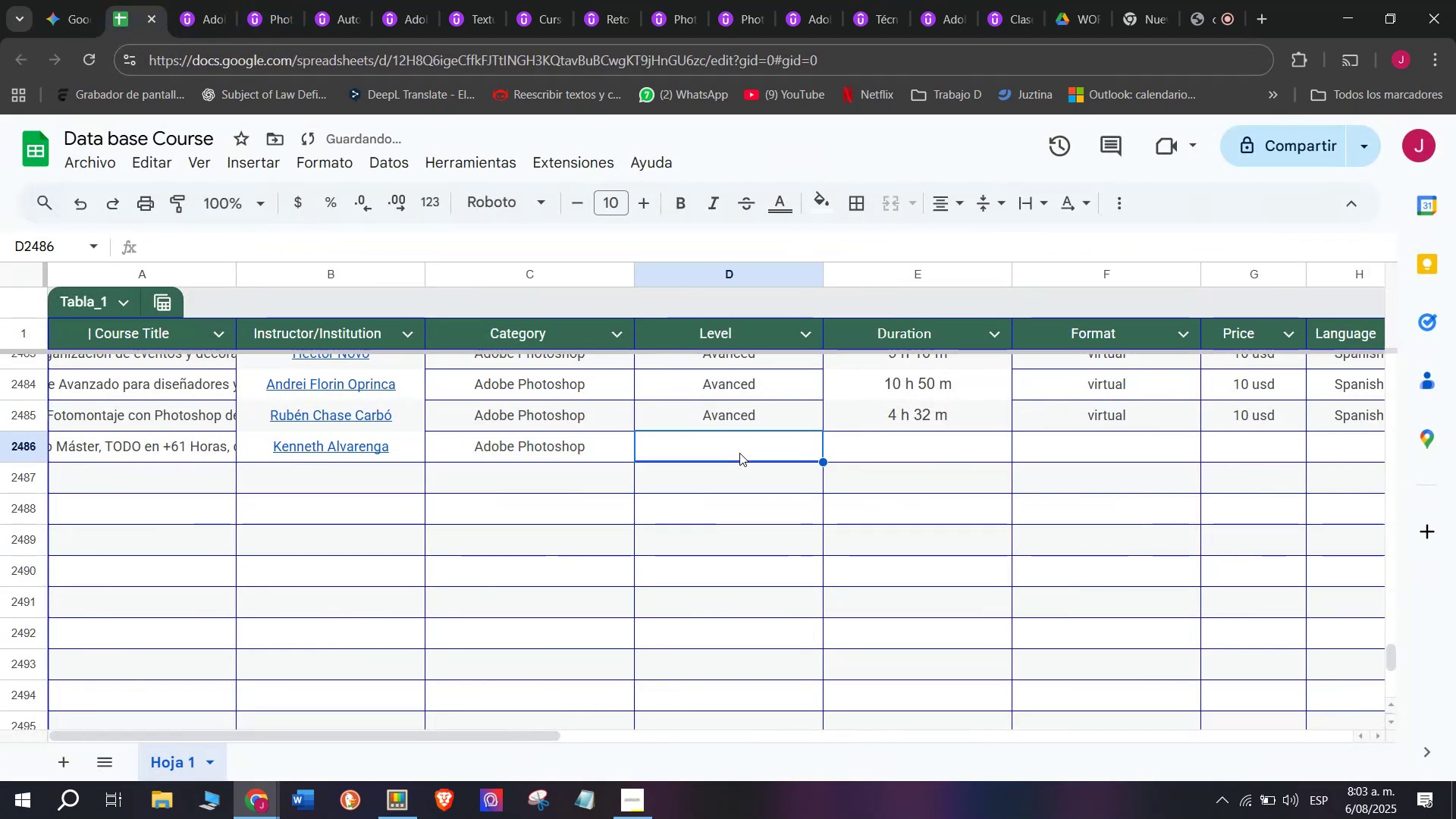 
key(Control+ControlLeft)
 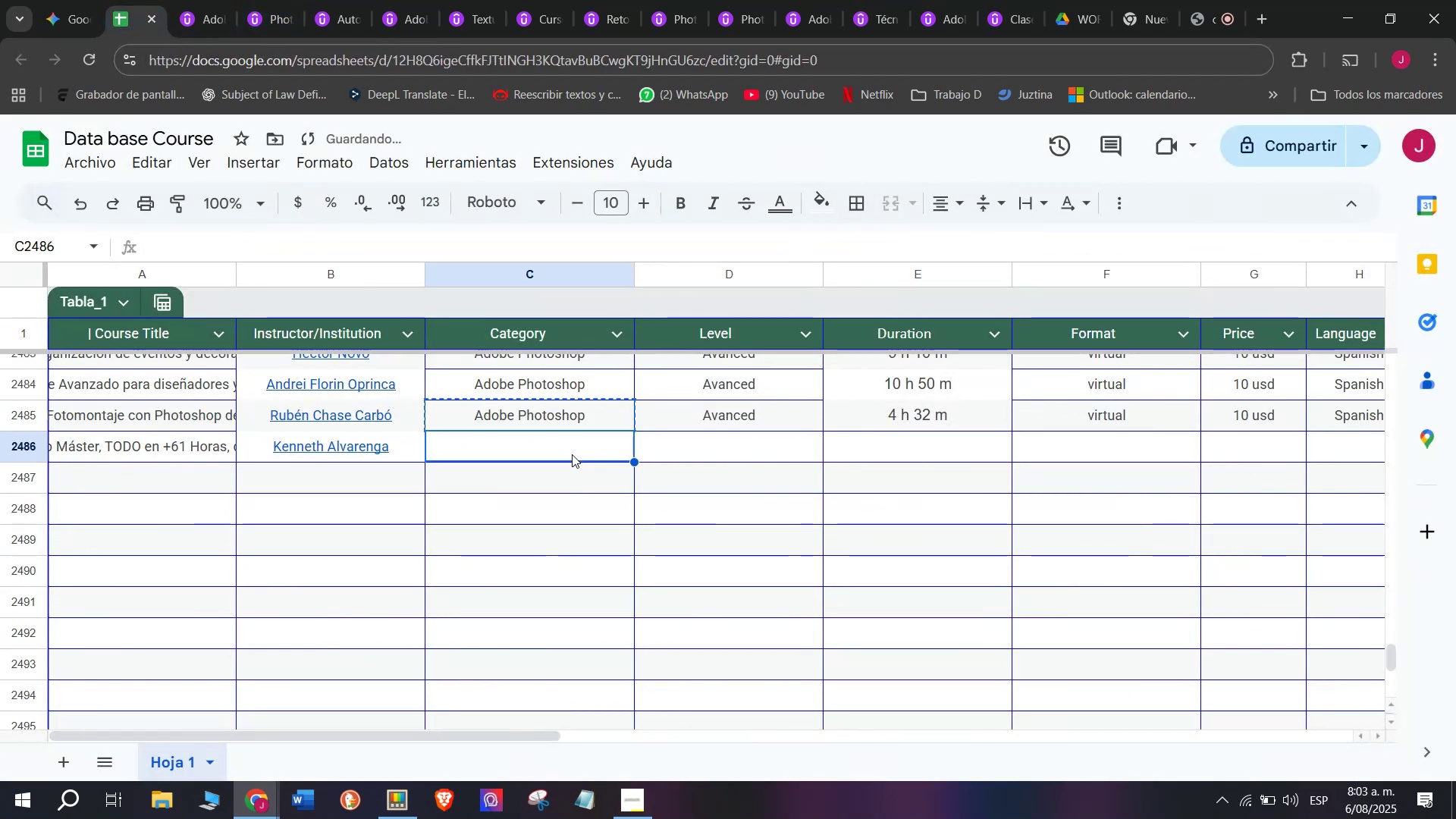 
key(Control+V)
 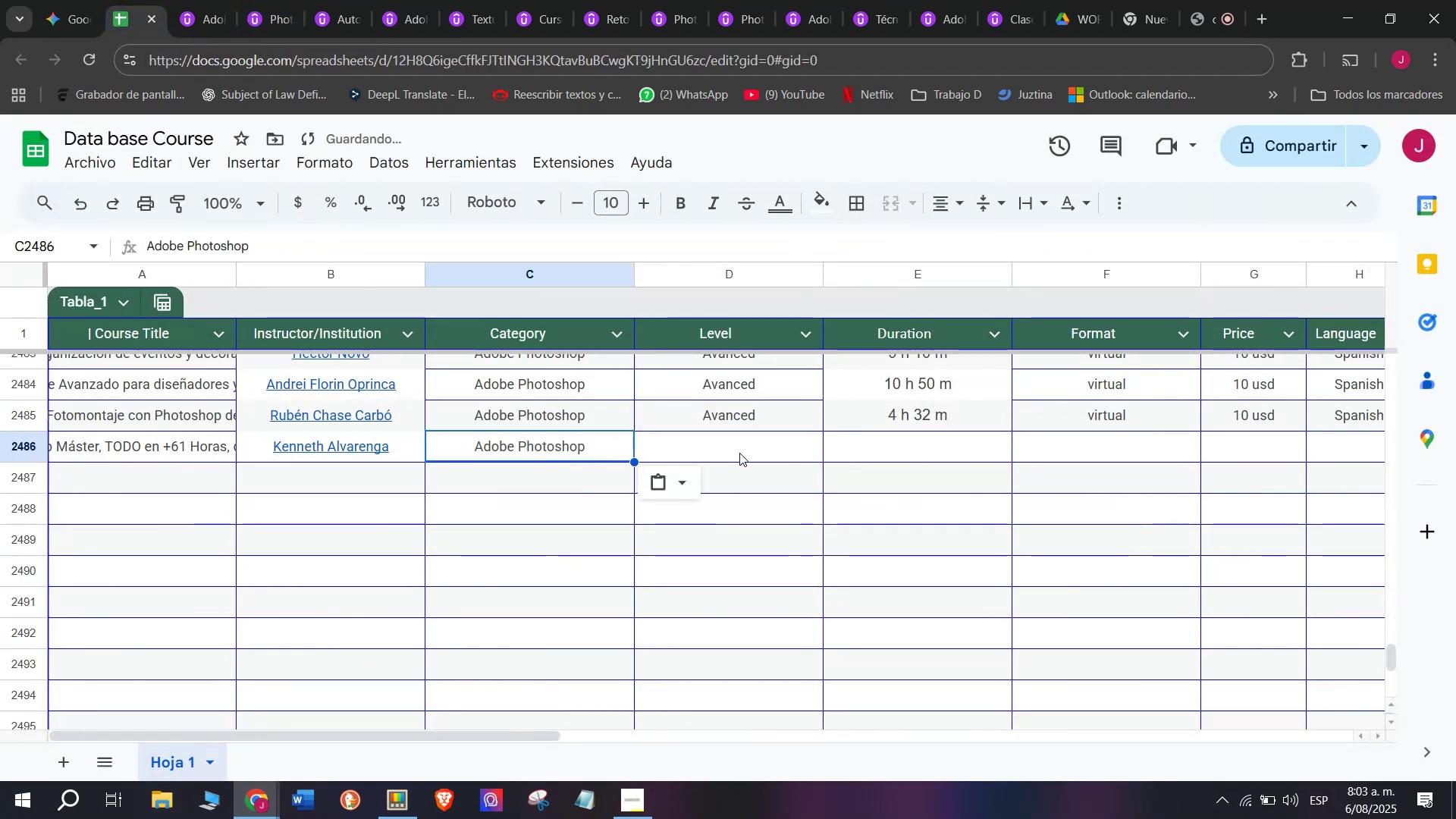 
triple_click([739, 453])
 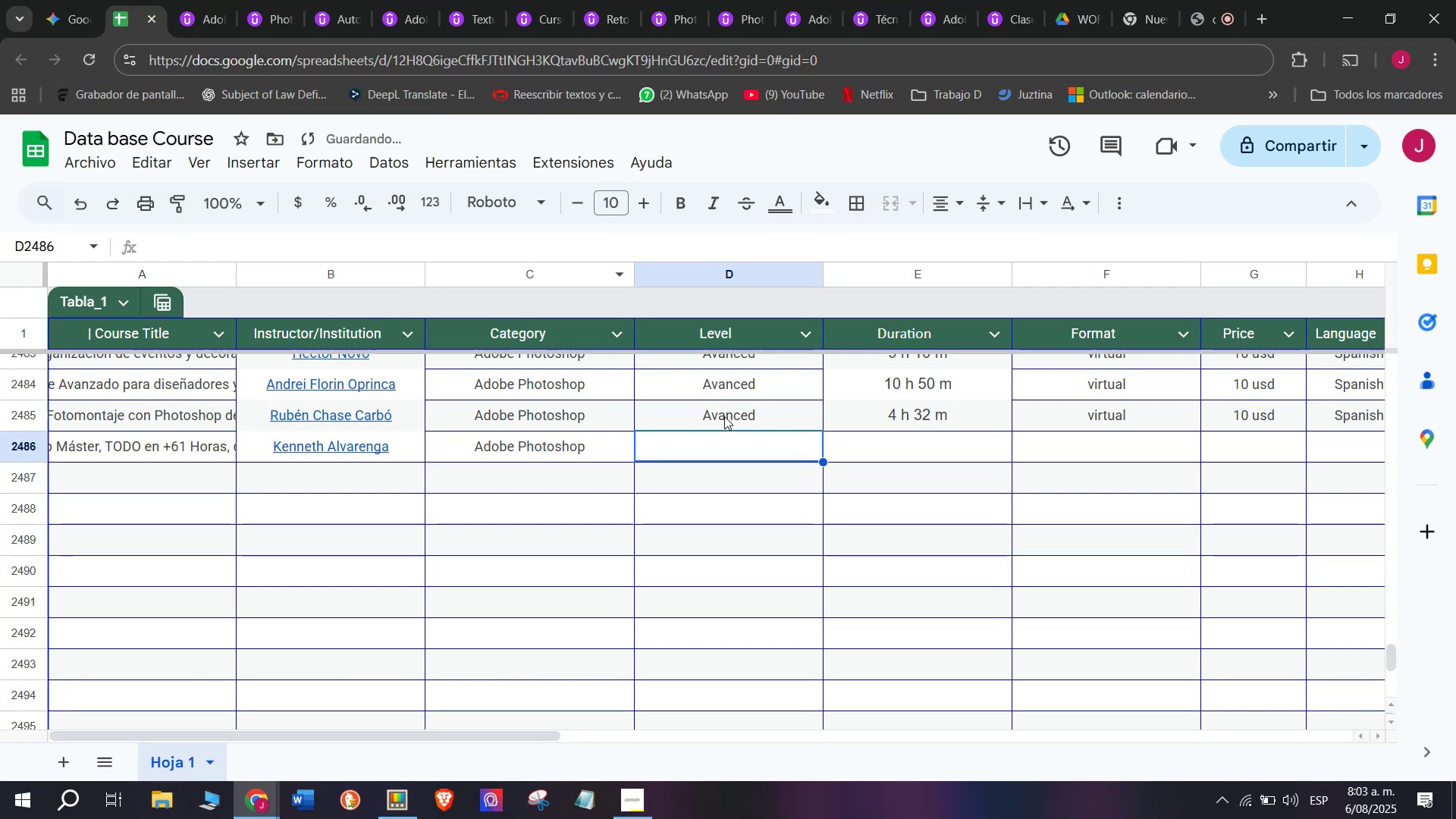 
left_click([724, 416])
 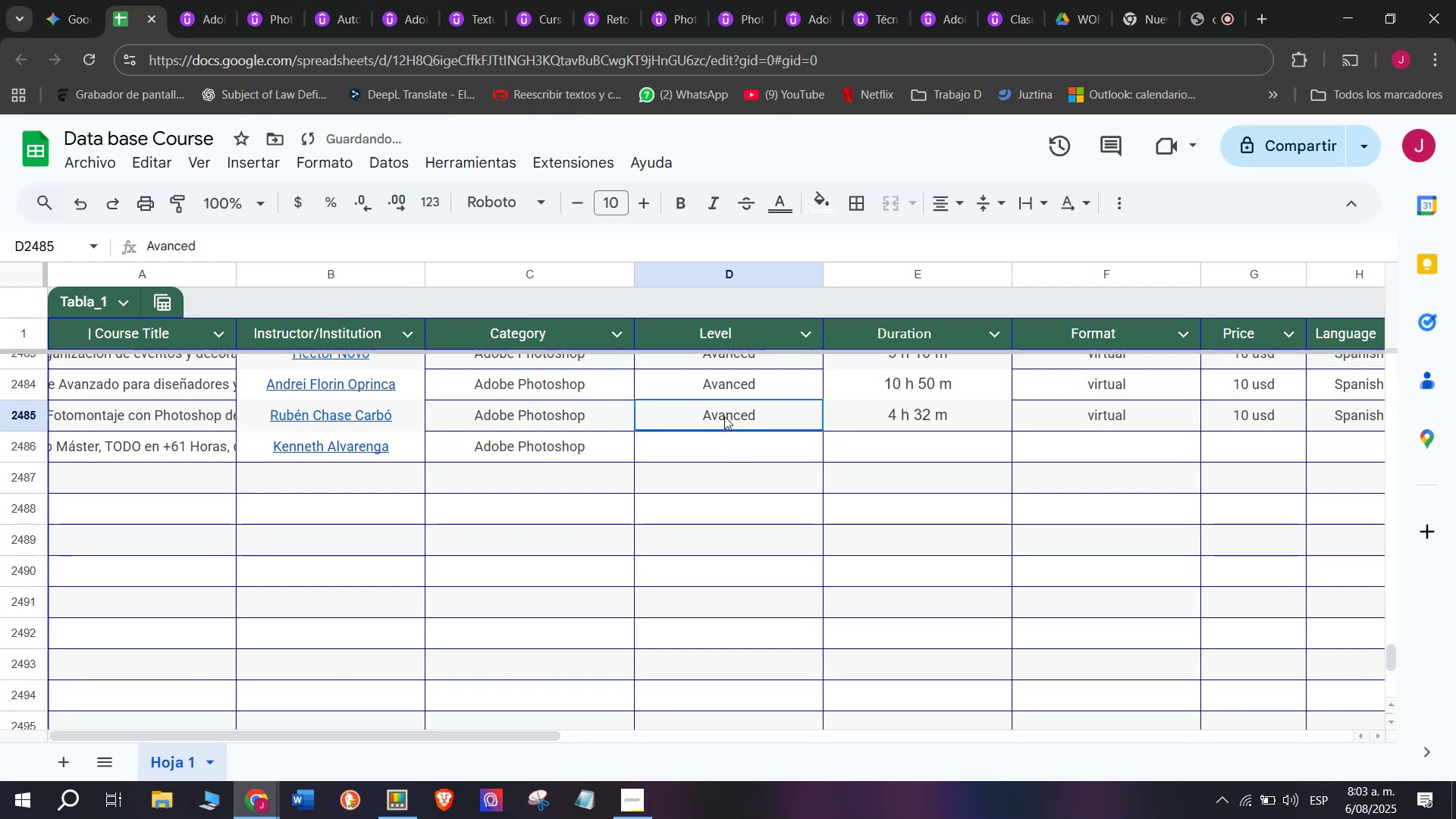 
key(Break)
 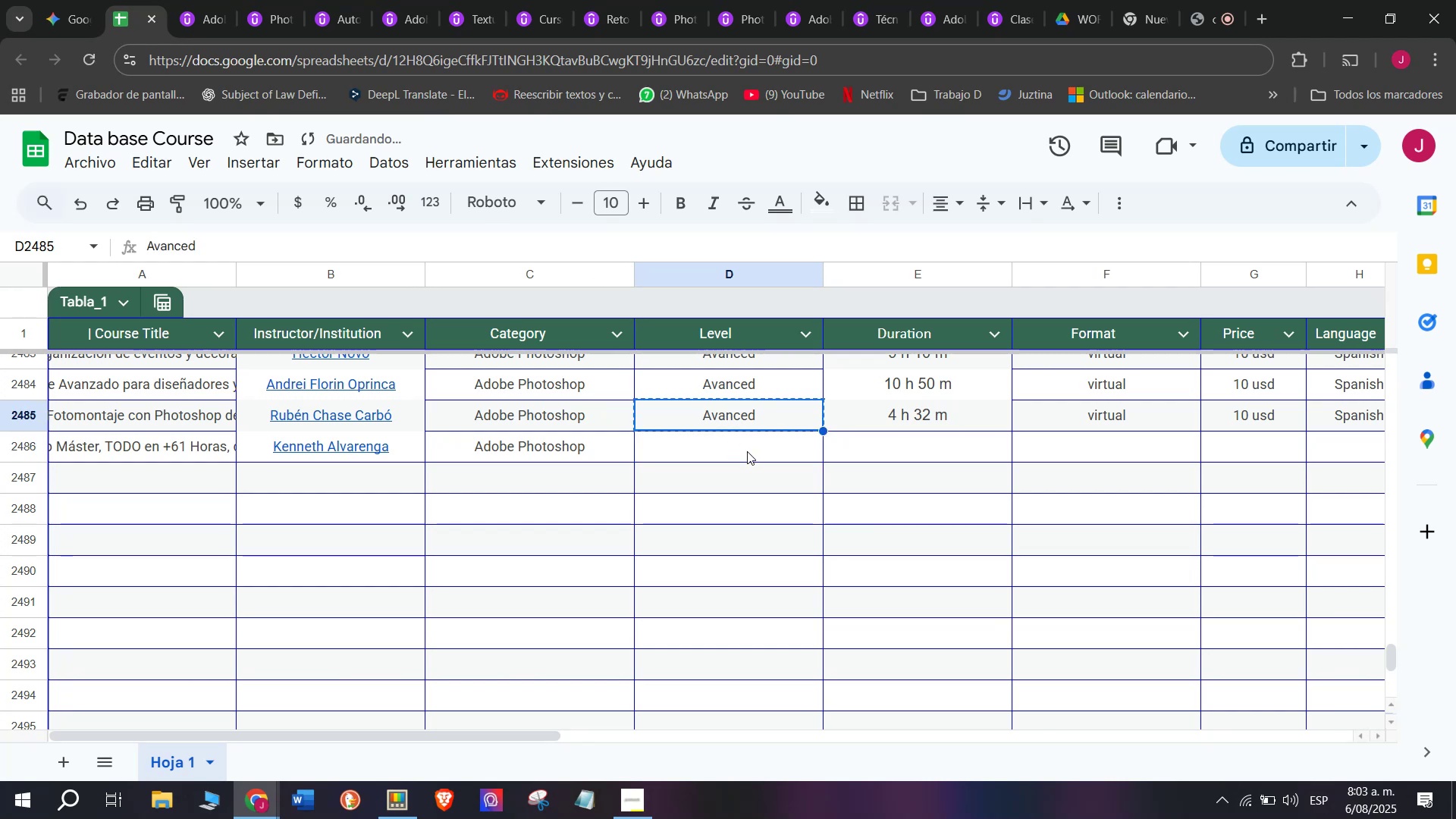 
key(Control+ControlLeft)
 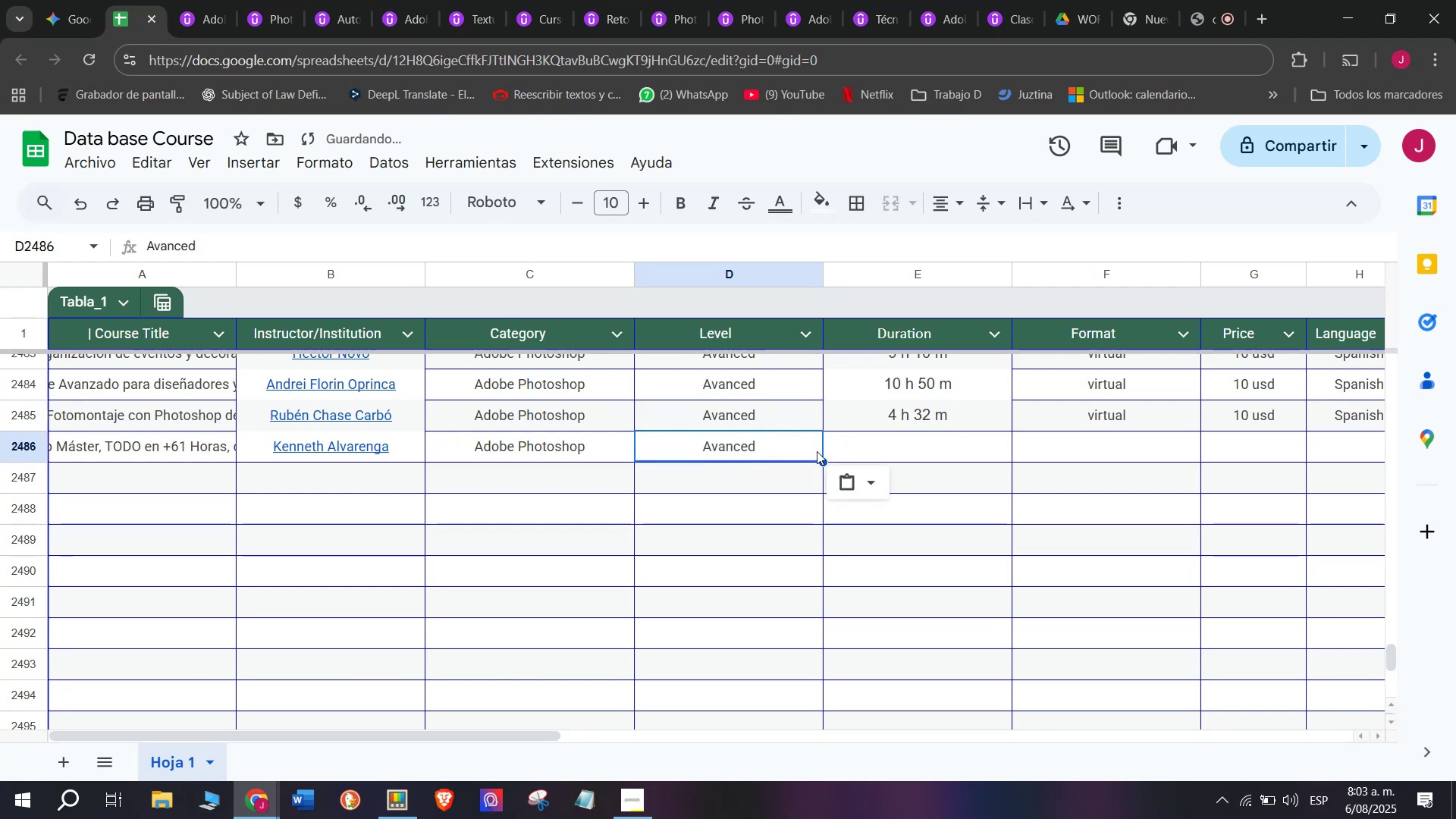 
key(Control+C)
 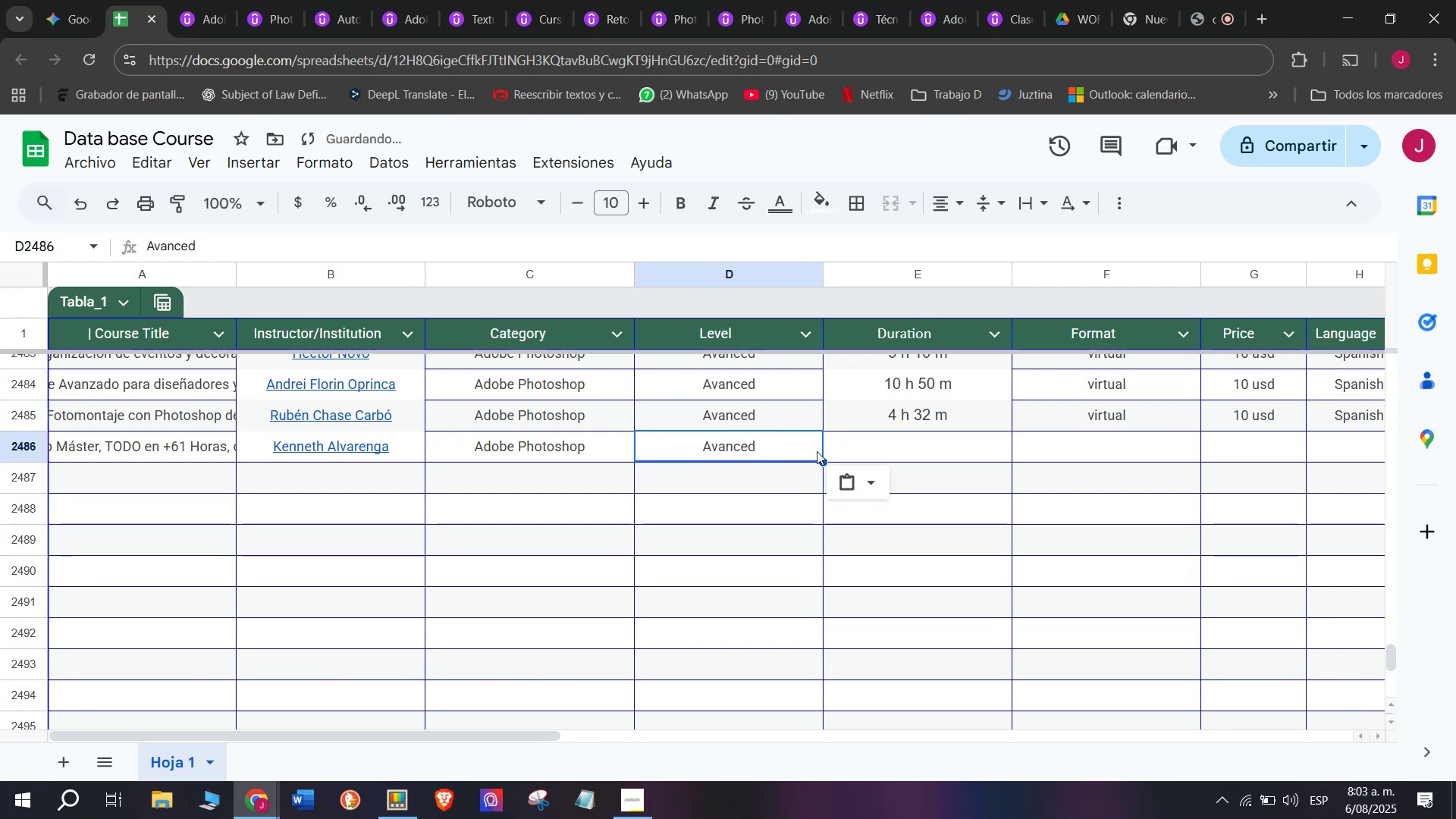 
double_click([747, 451])
 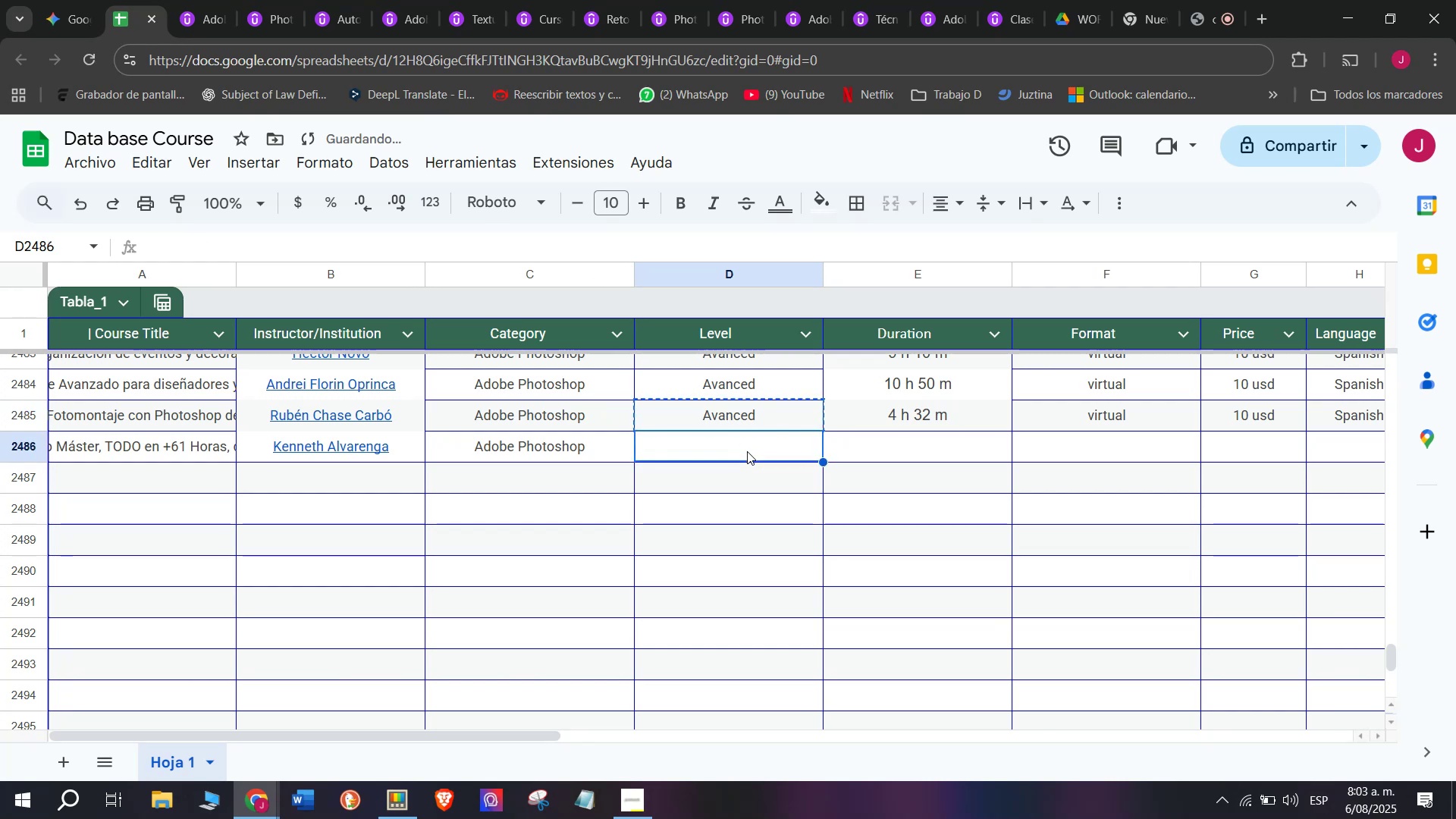 
key(Control+ControlLeft)
 